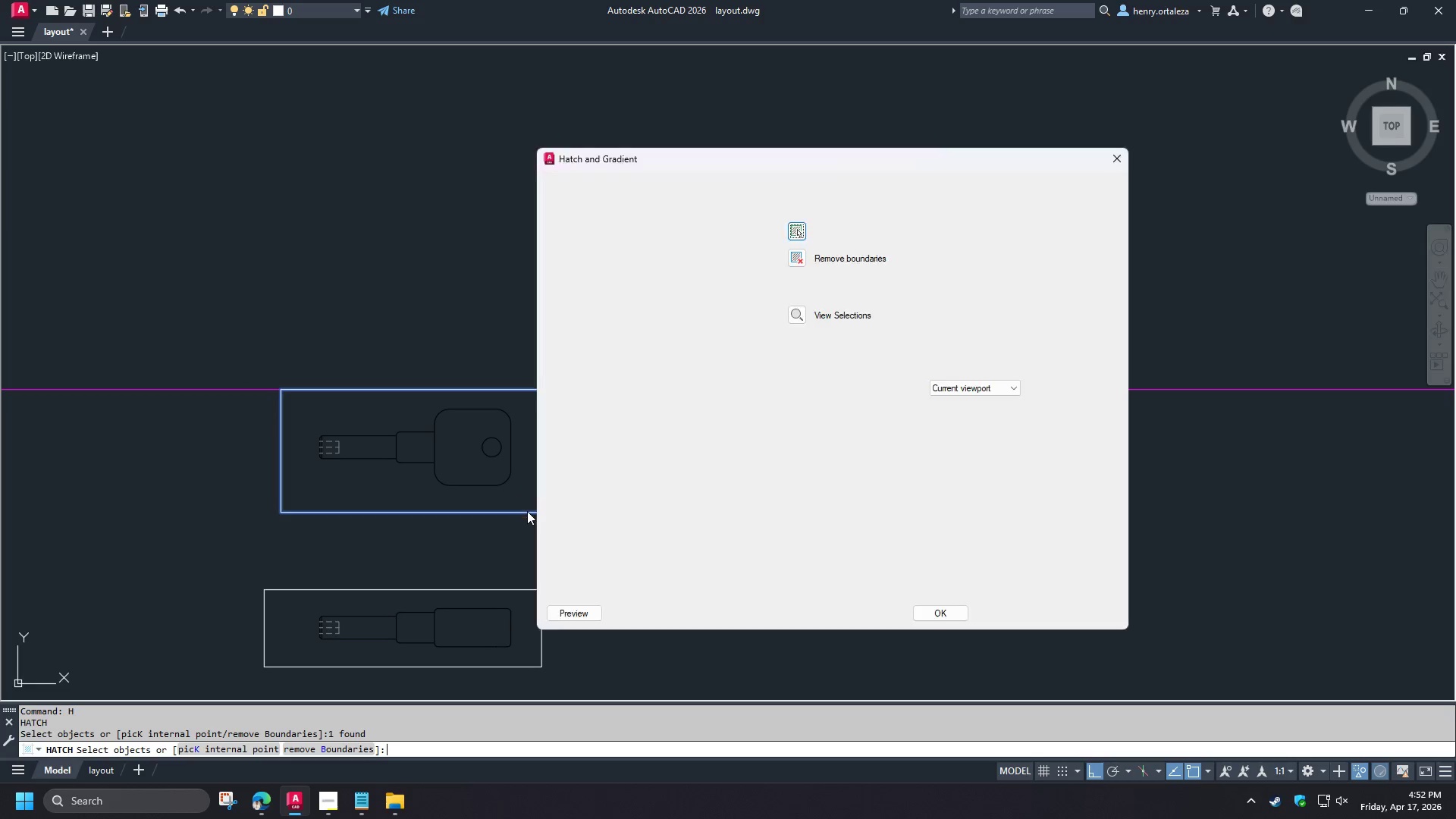 
key(Space)
 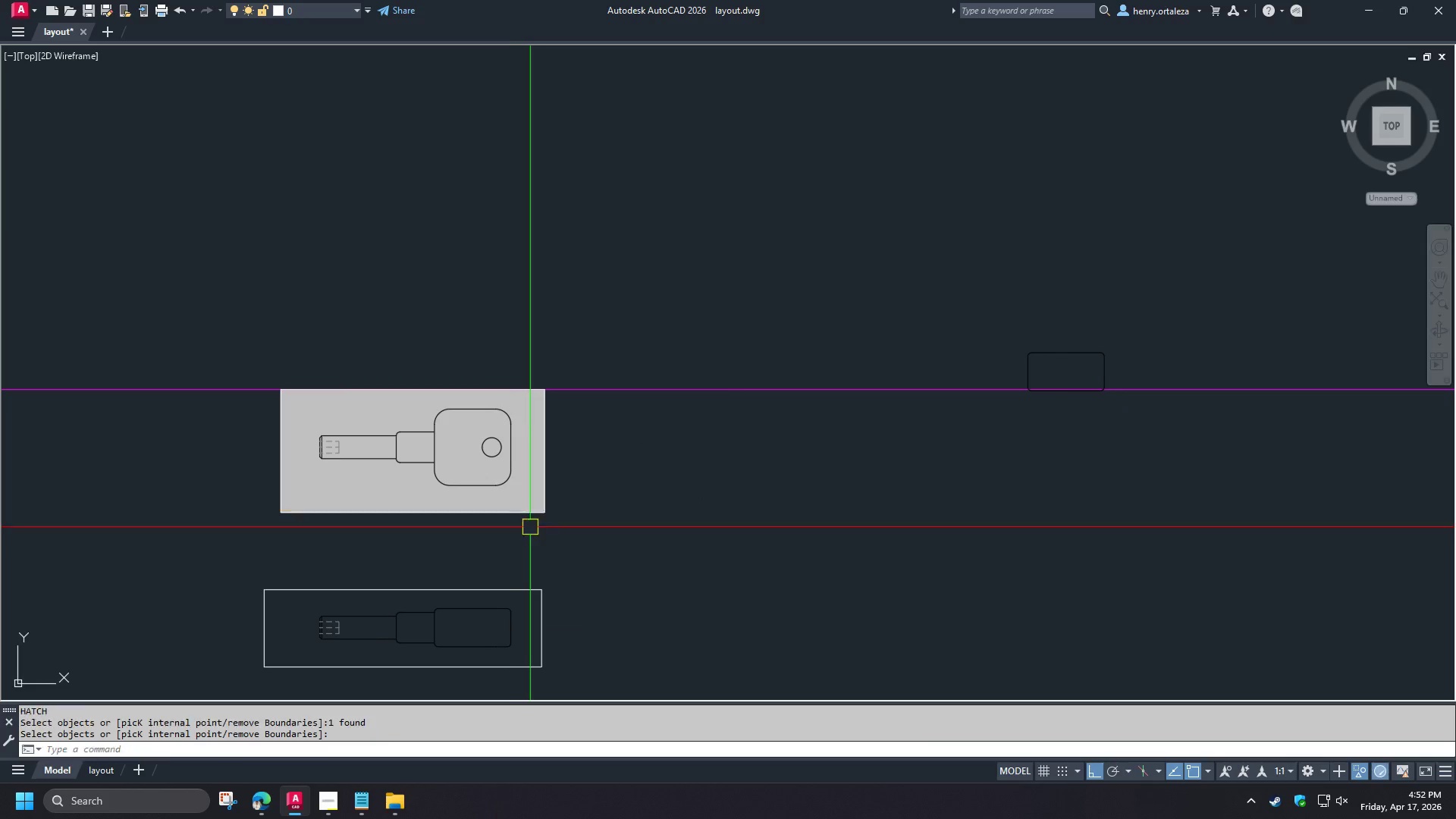 
key(Space)
 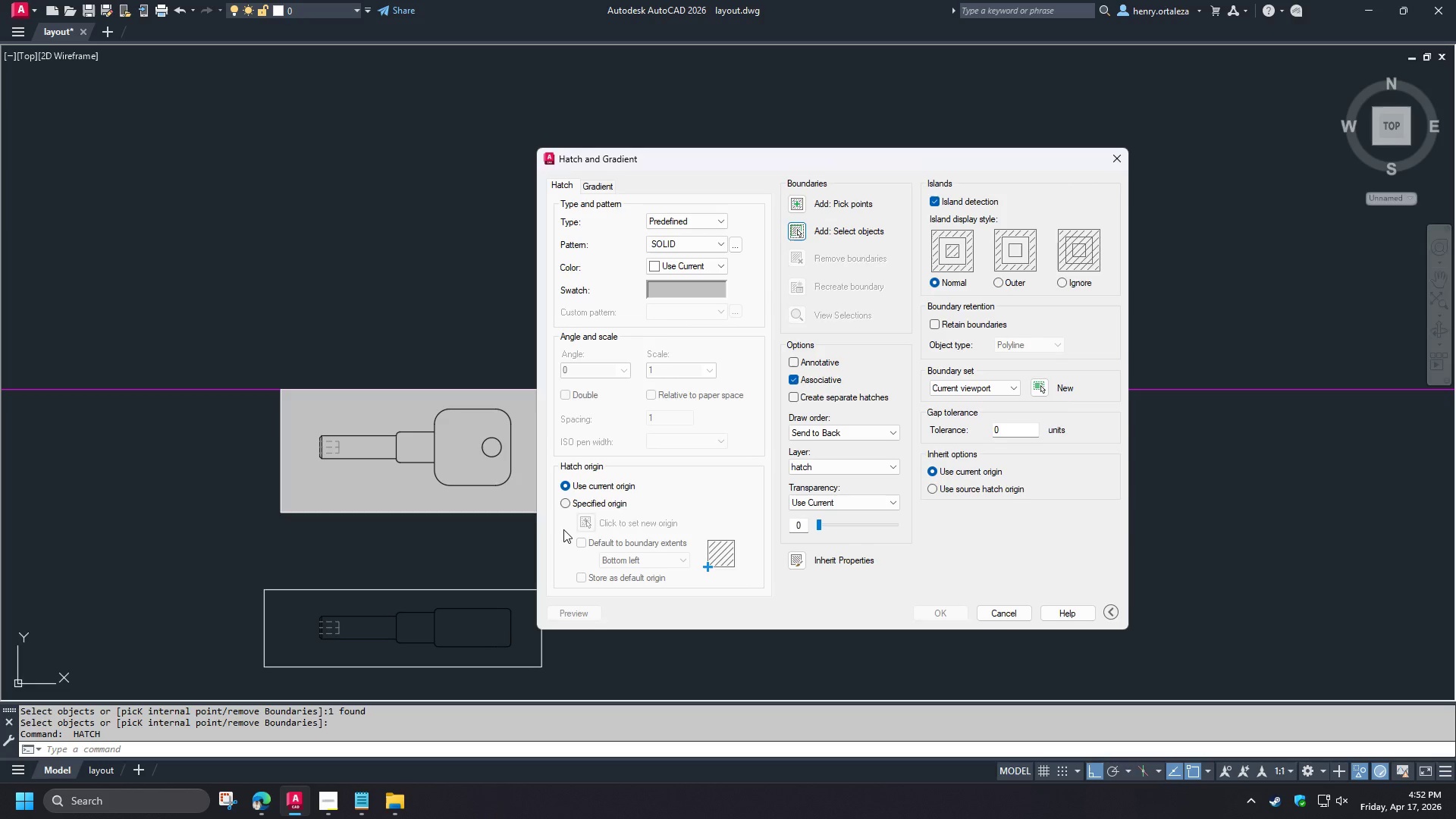 
key(Space)
 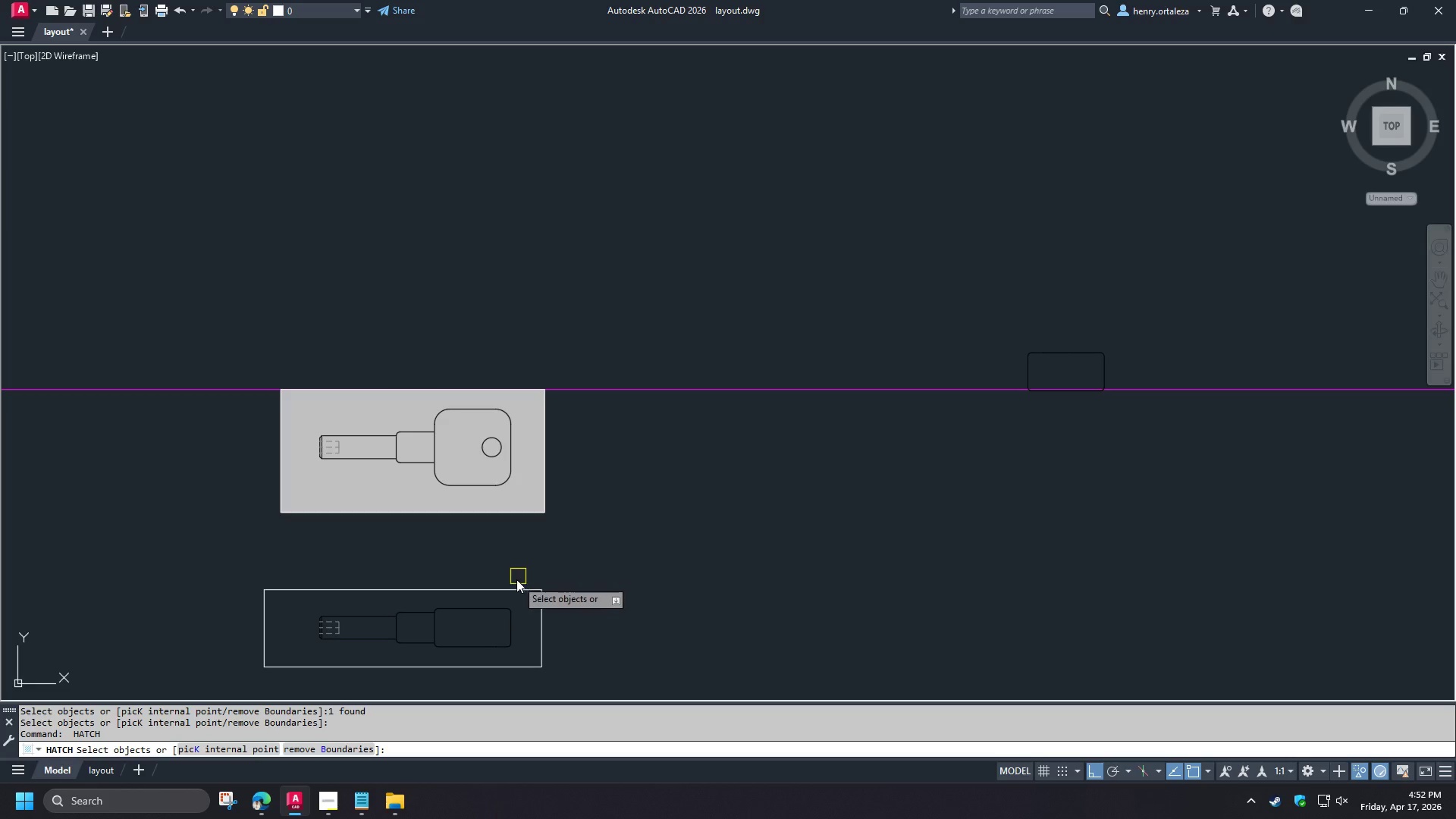 
left_click([516, 588])
 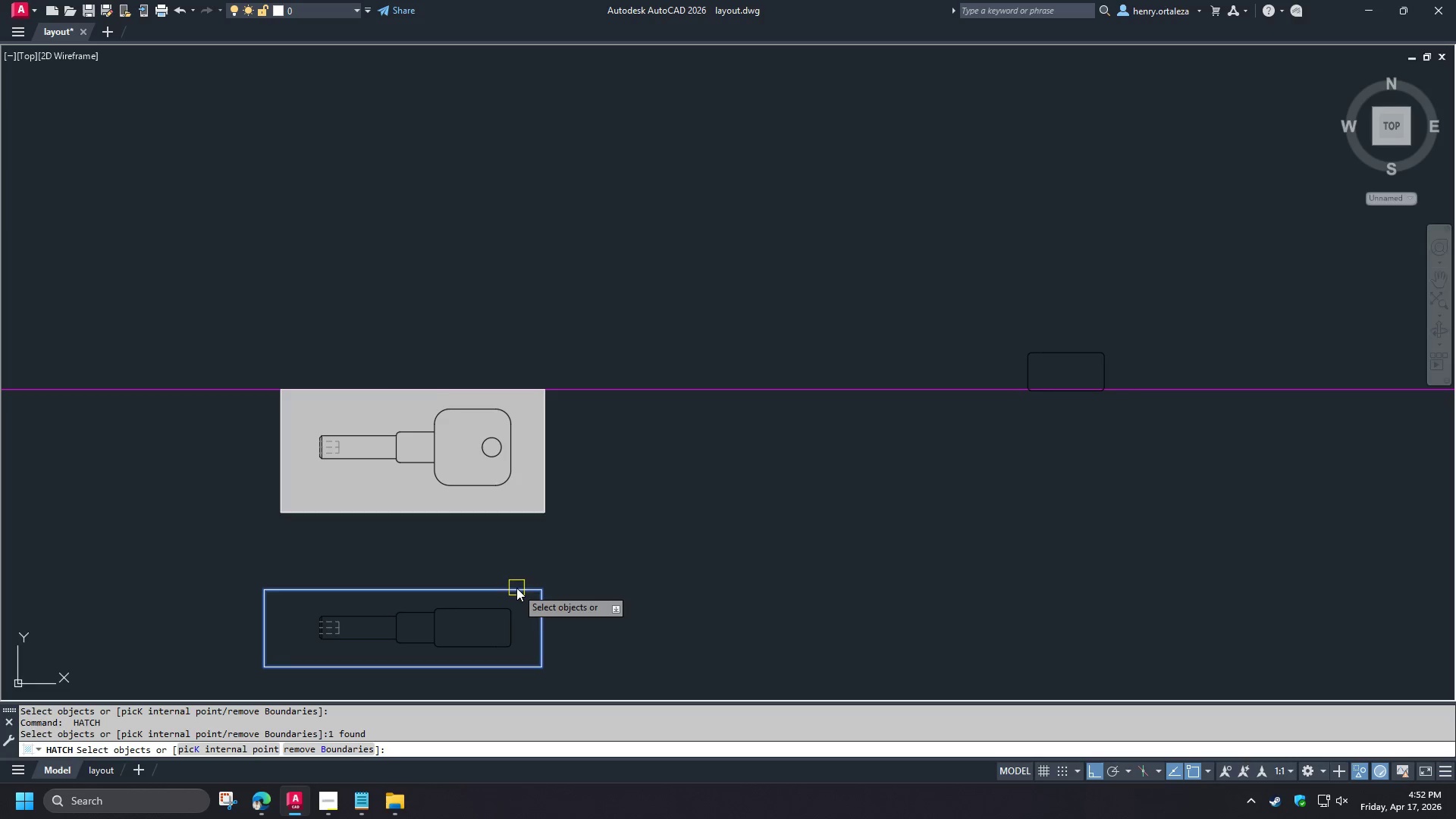 
key(Space)
 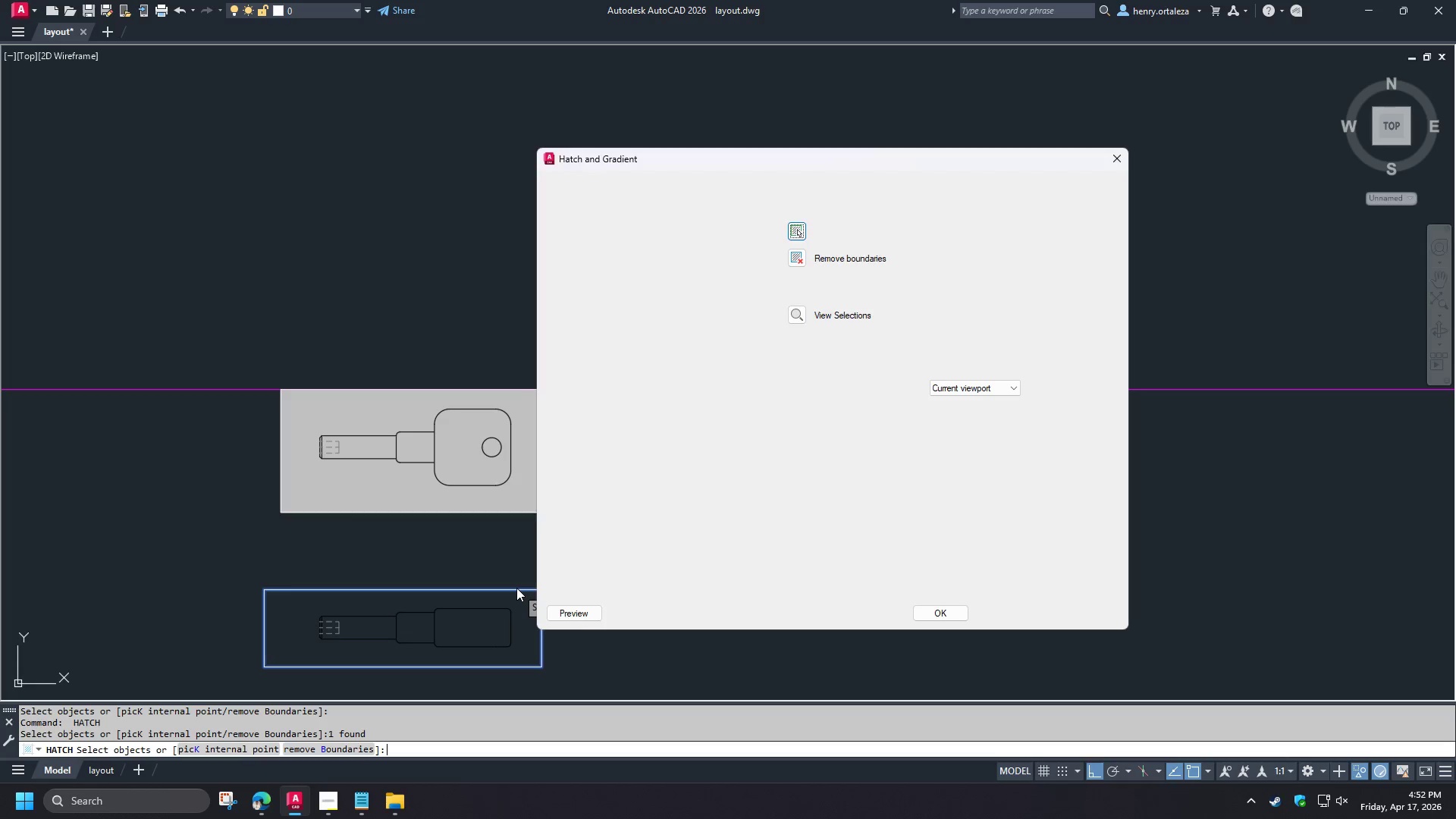 
key(Space)
 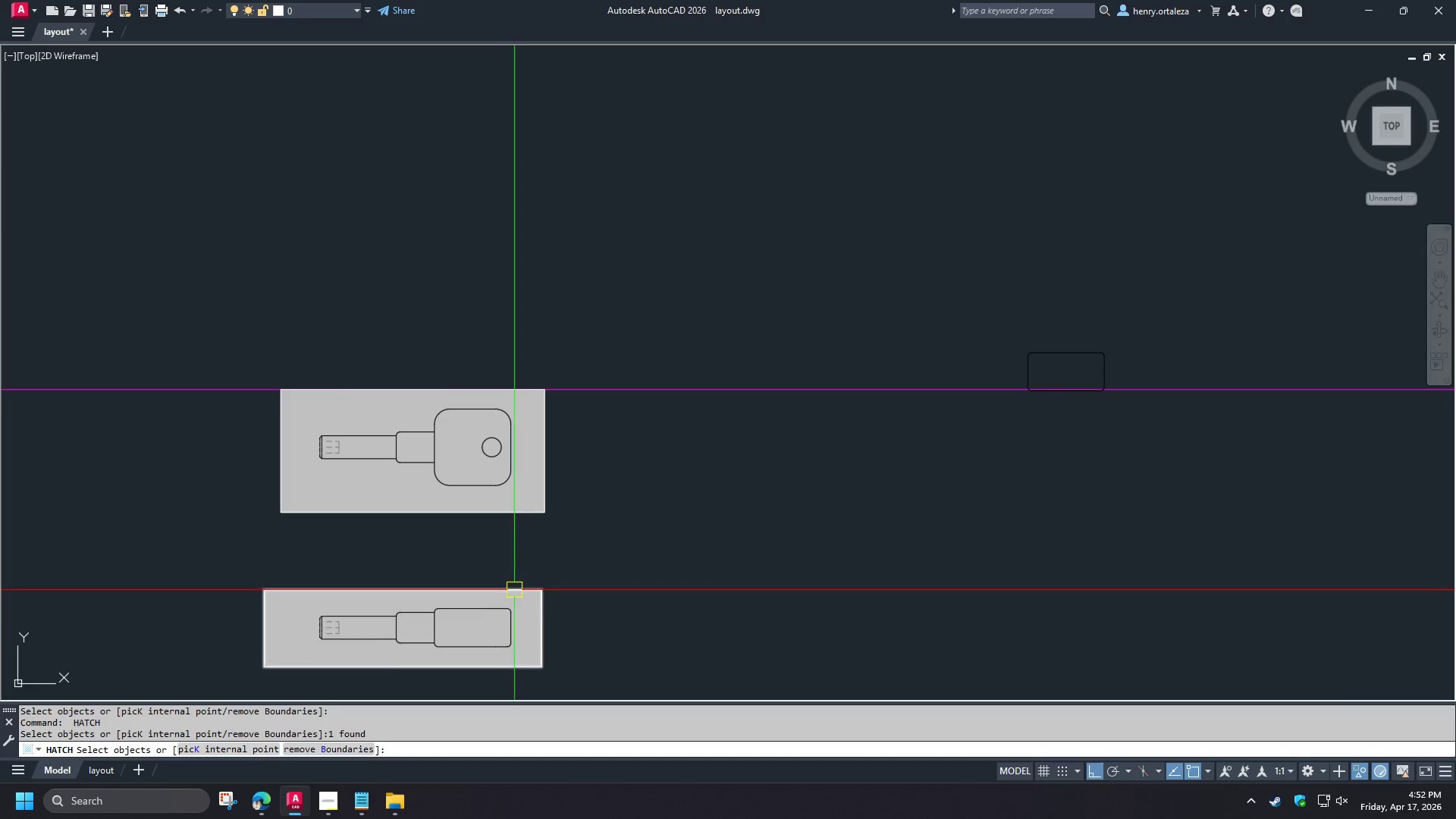 
left_click([514, 590])
 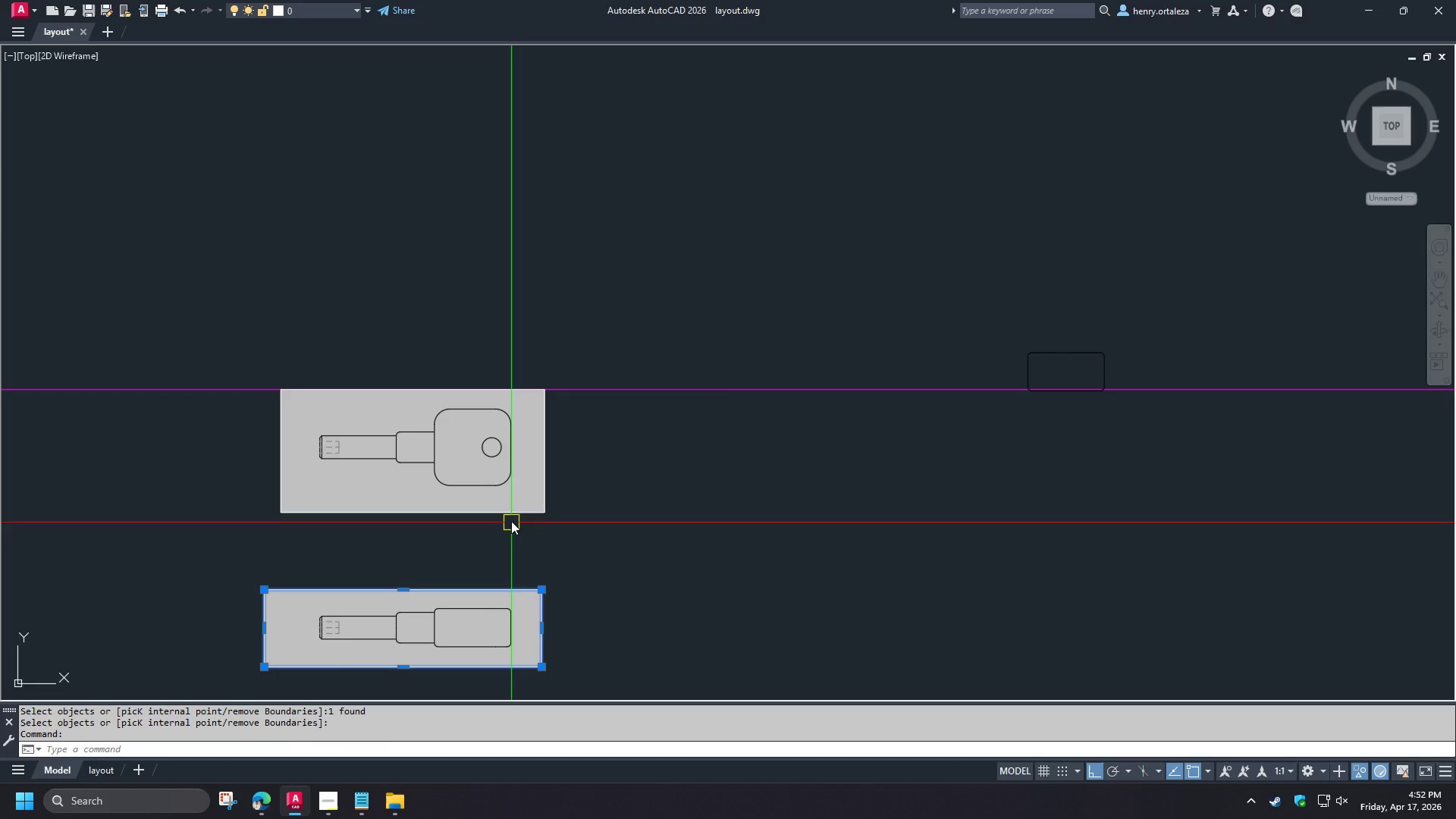 
left_click([510, 515])
 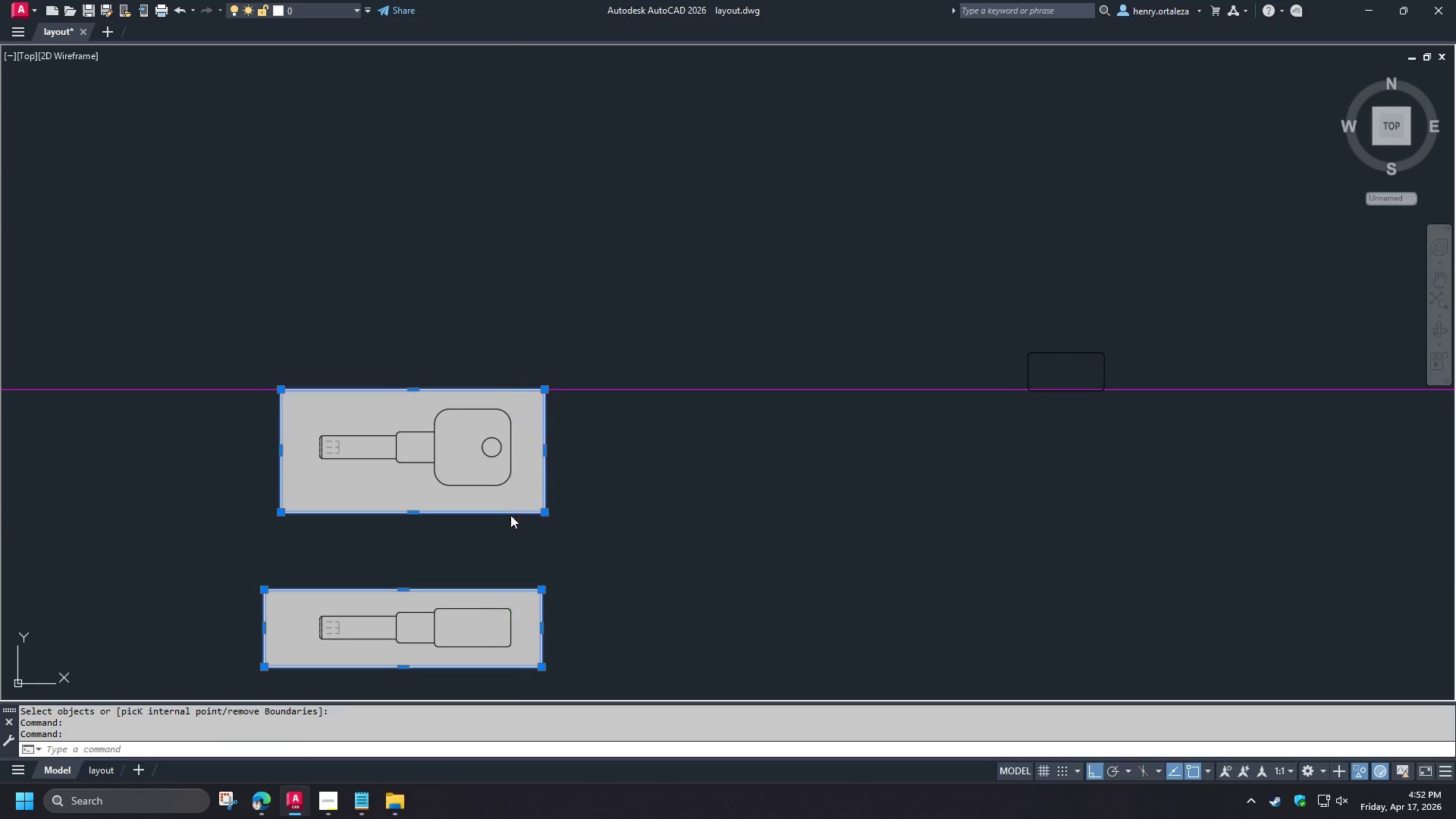 
type(e tr )
 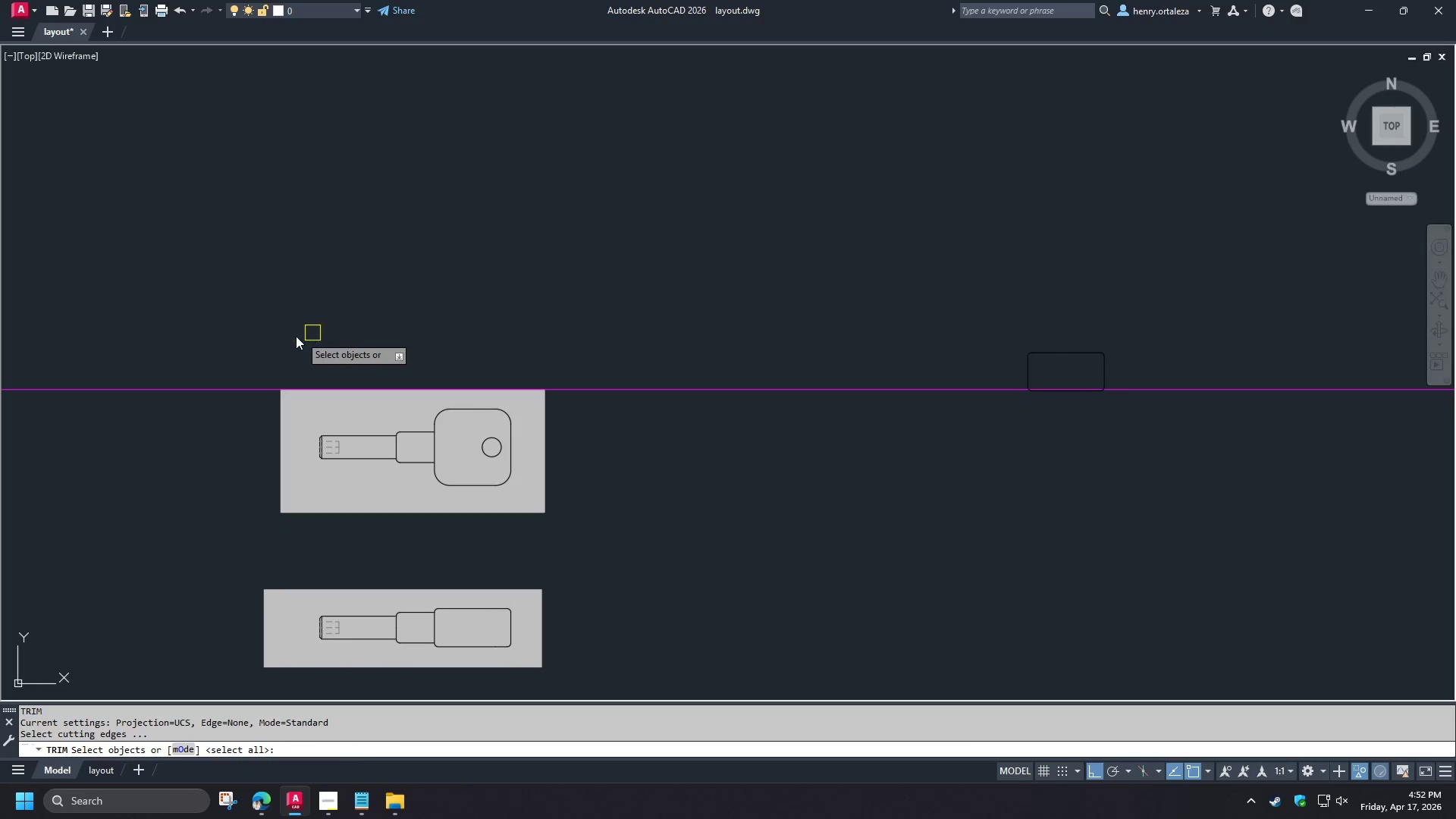 
left_click_drag(start_coordinate=[296, 336], to_coordinate=[311, 356])
 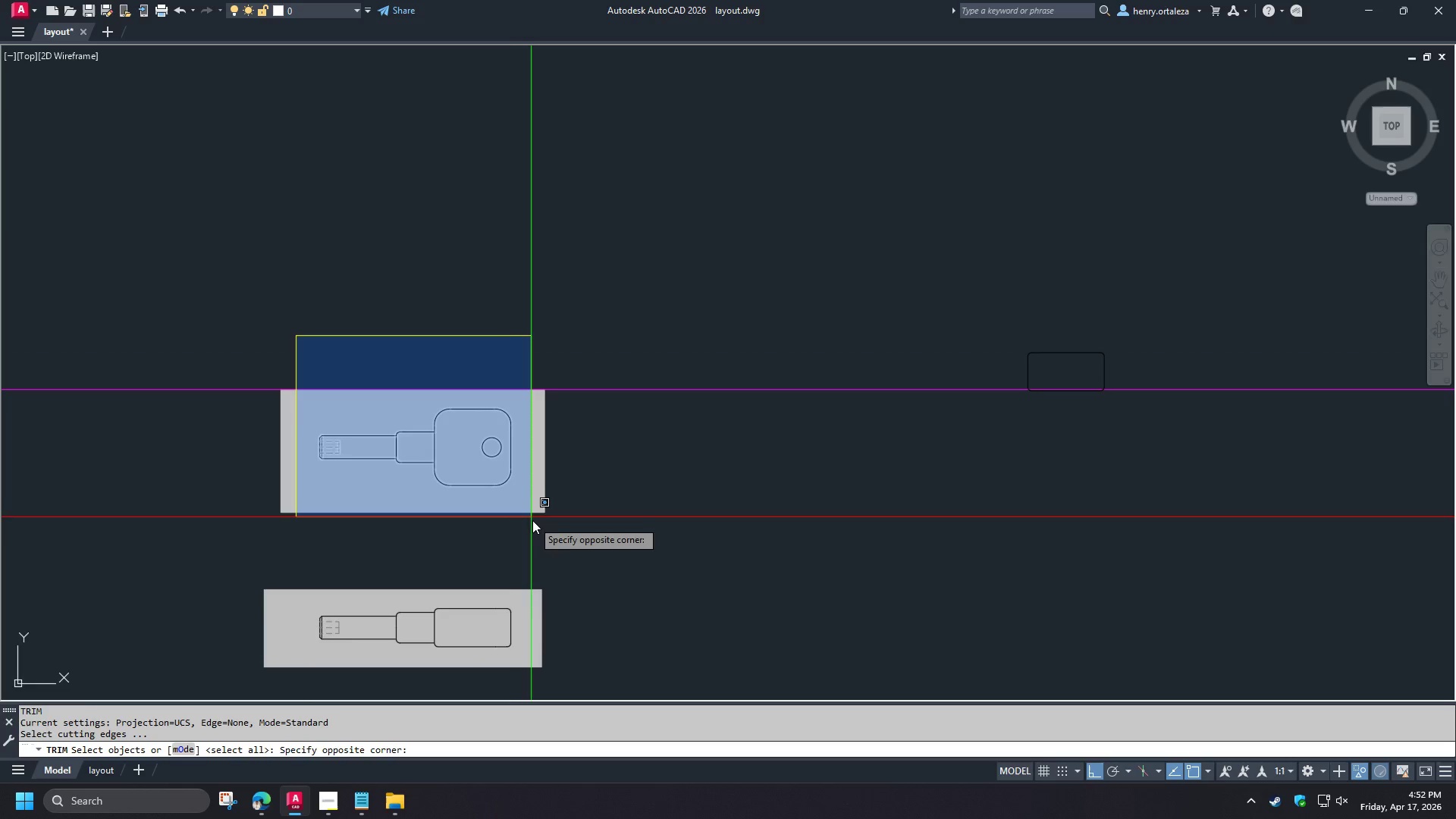 
left_click([532, 527])
 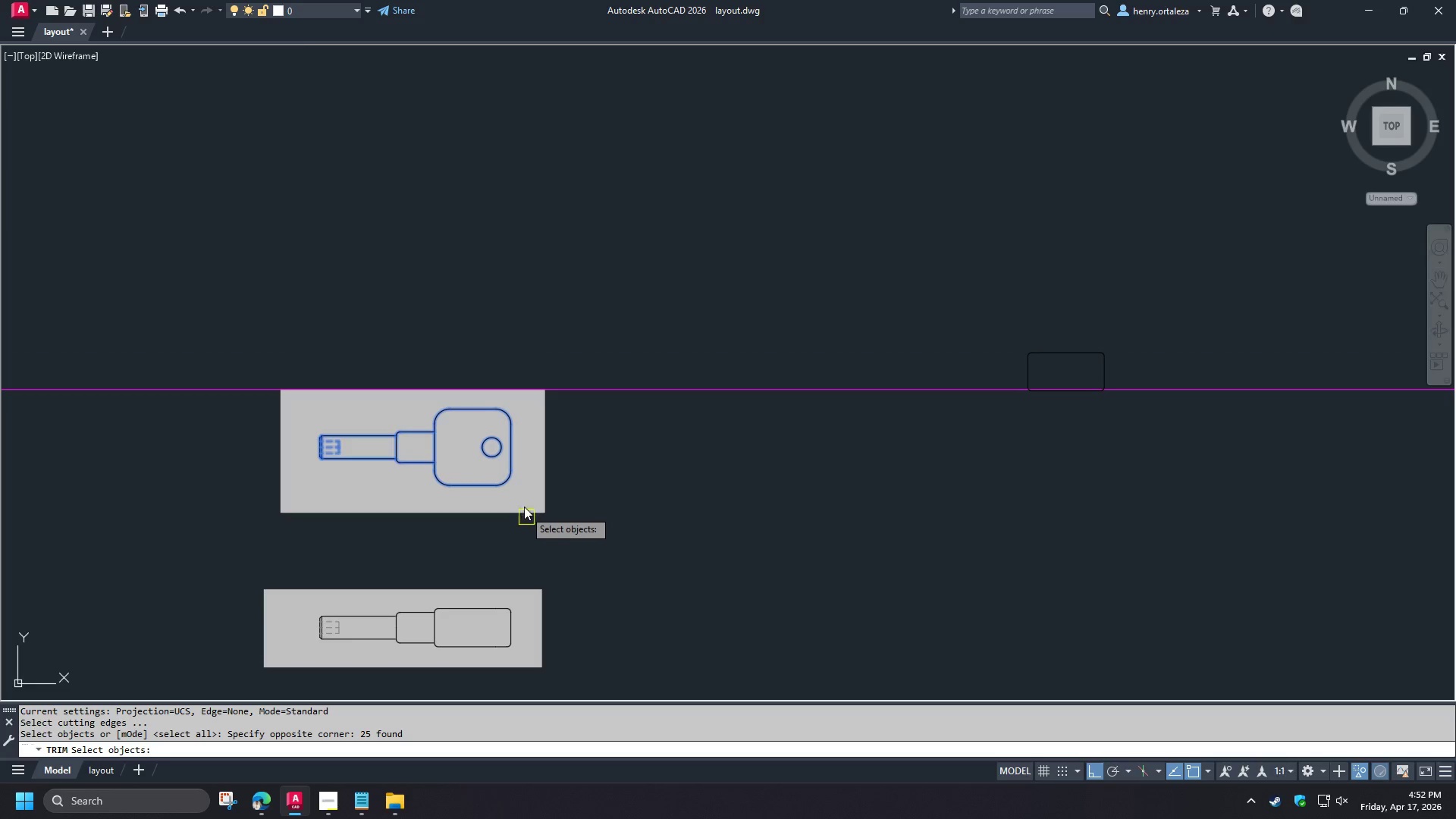 
key(Space)
 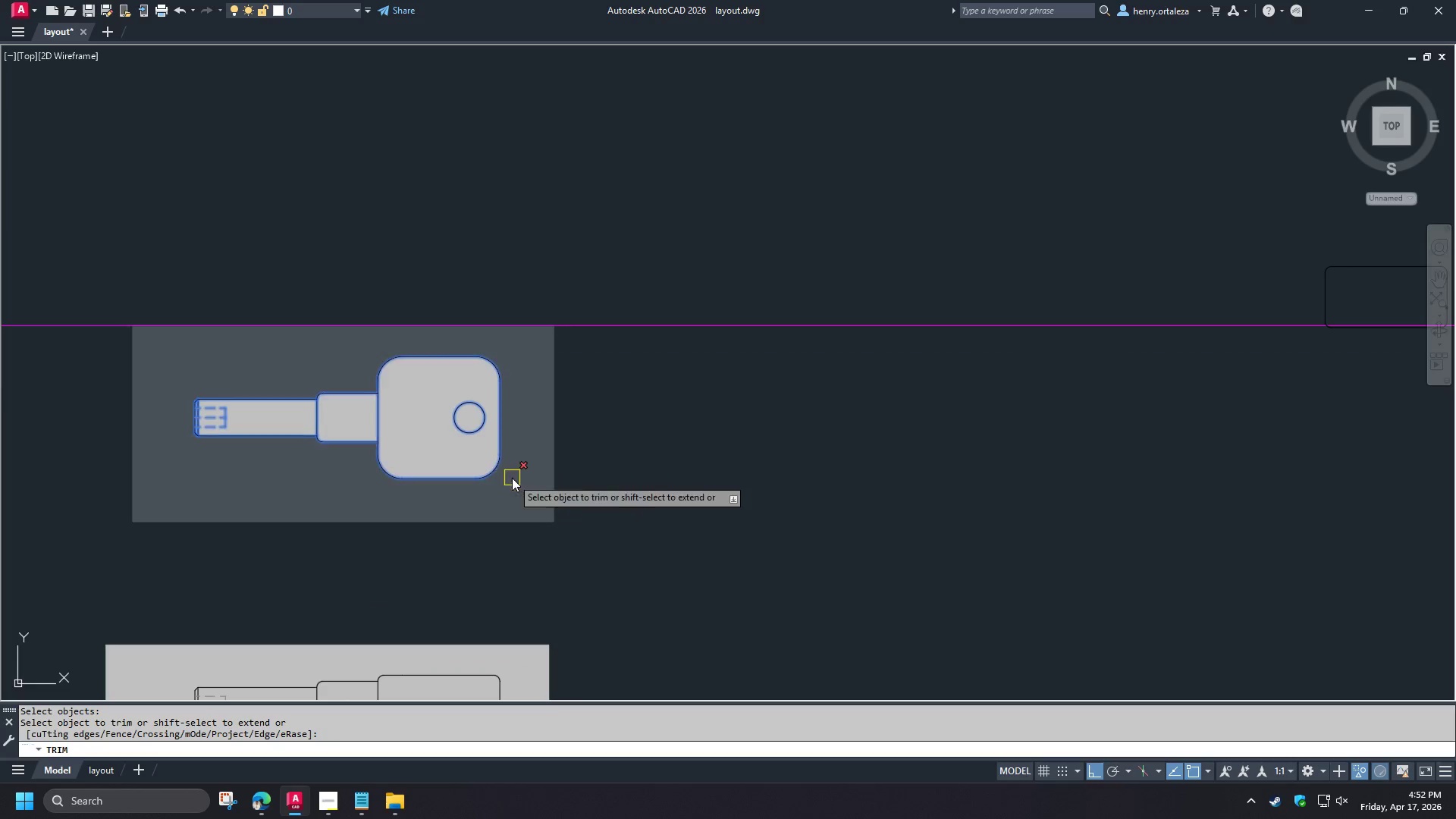 
scroll: coordinate [526, 497], scroll_direction: up, amount: 1.0
 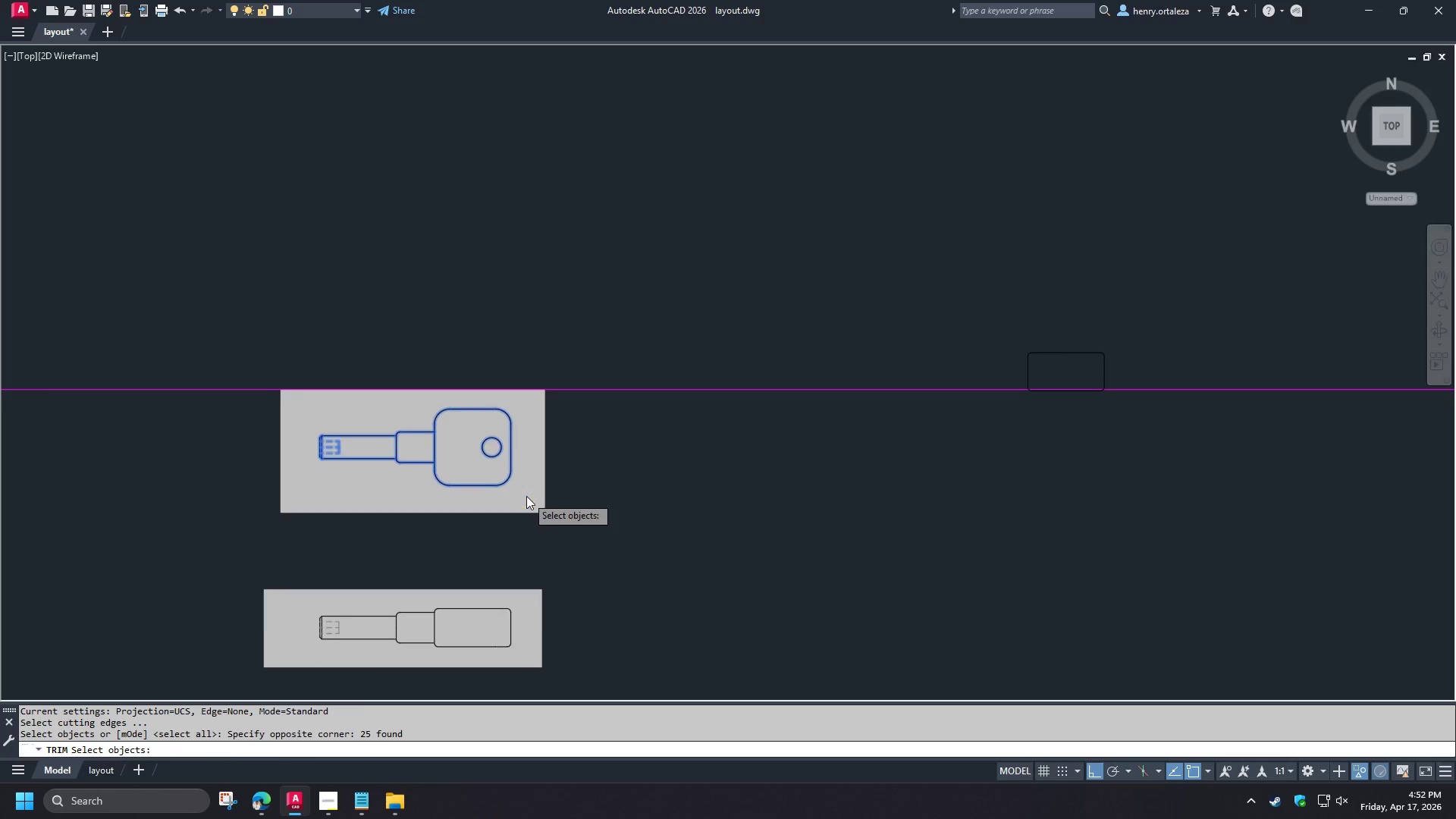 
left_click([512, 478])
 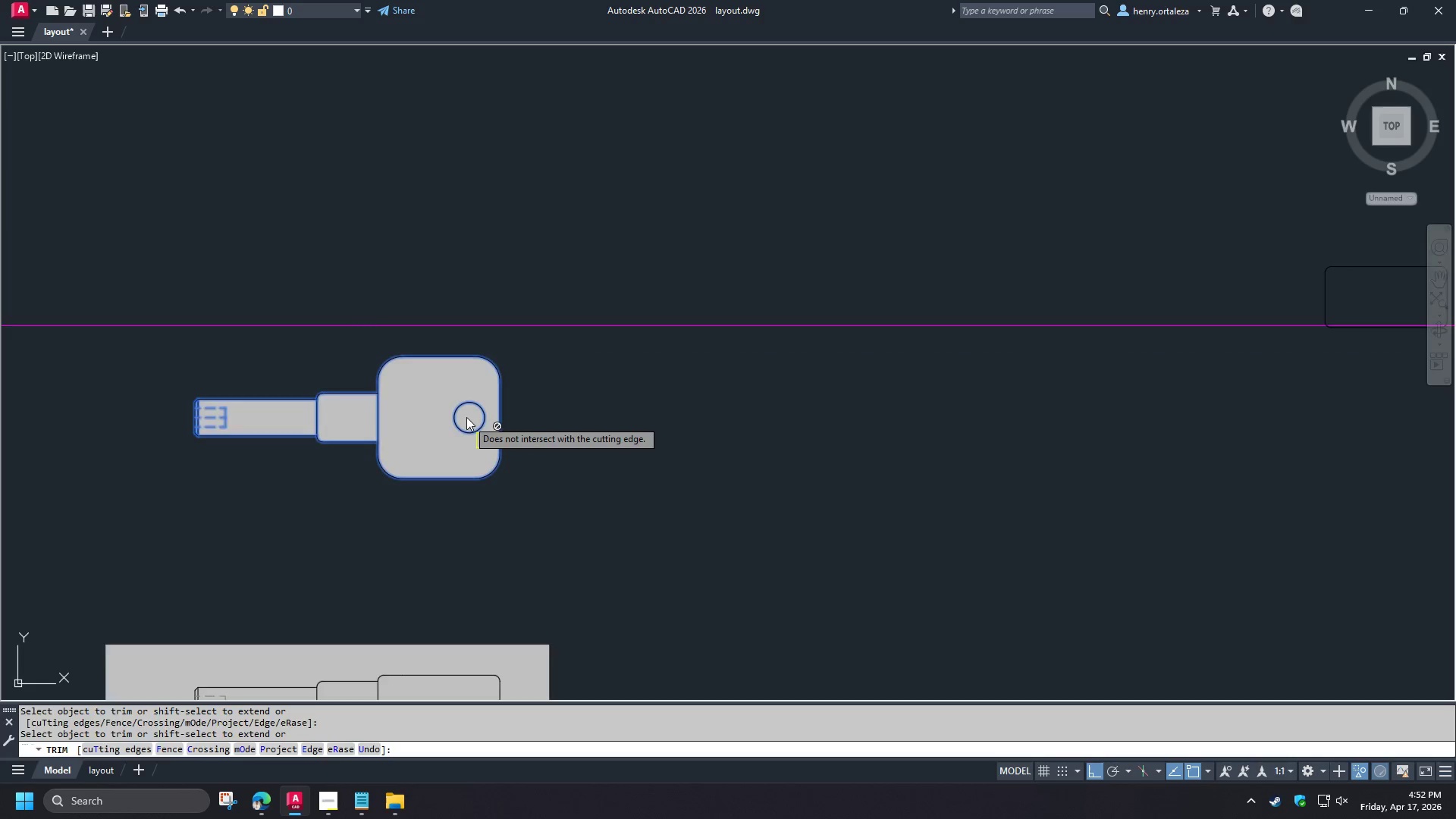 
scroll: coordinate [466, 416], scroll_direction: up, amount: 2.0
 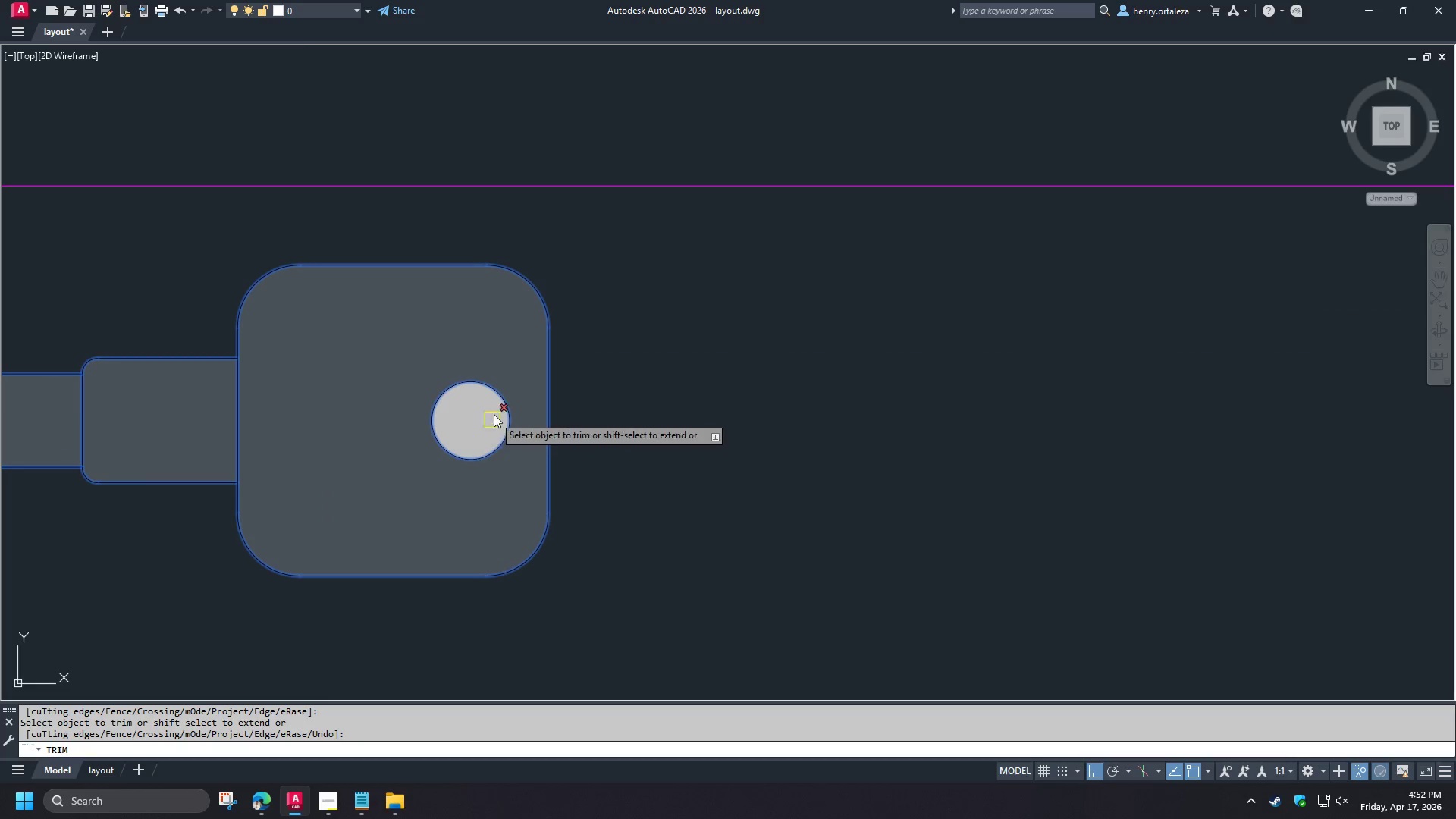 
left_click([480, 420])
 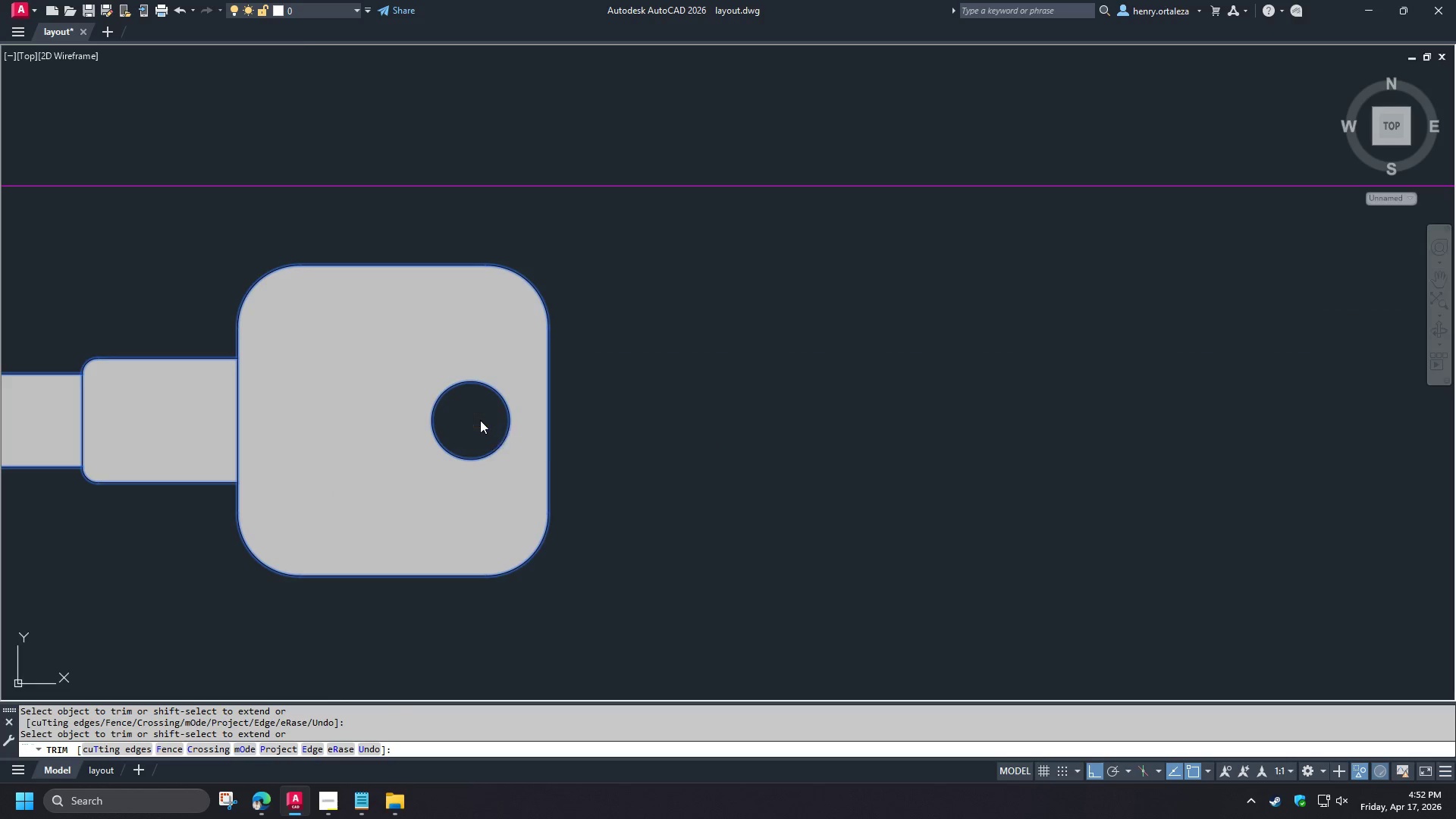 
key(Space)
 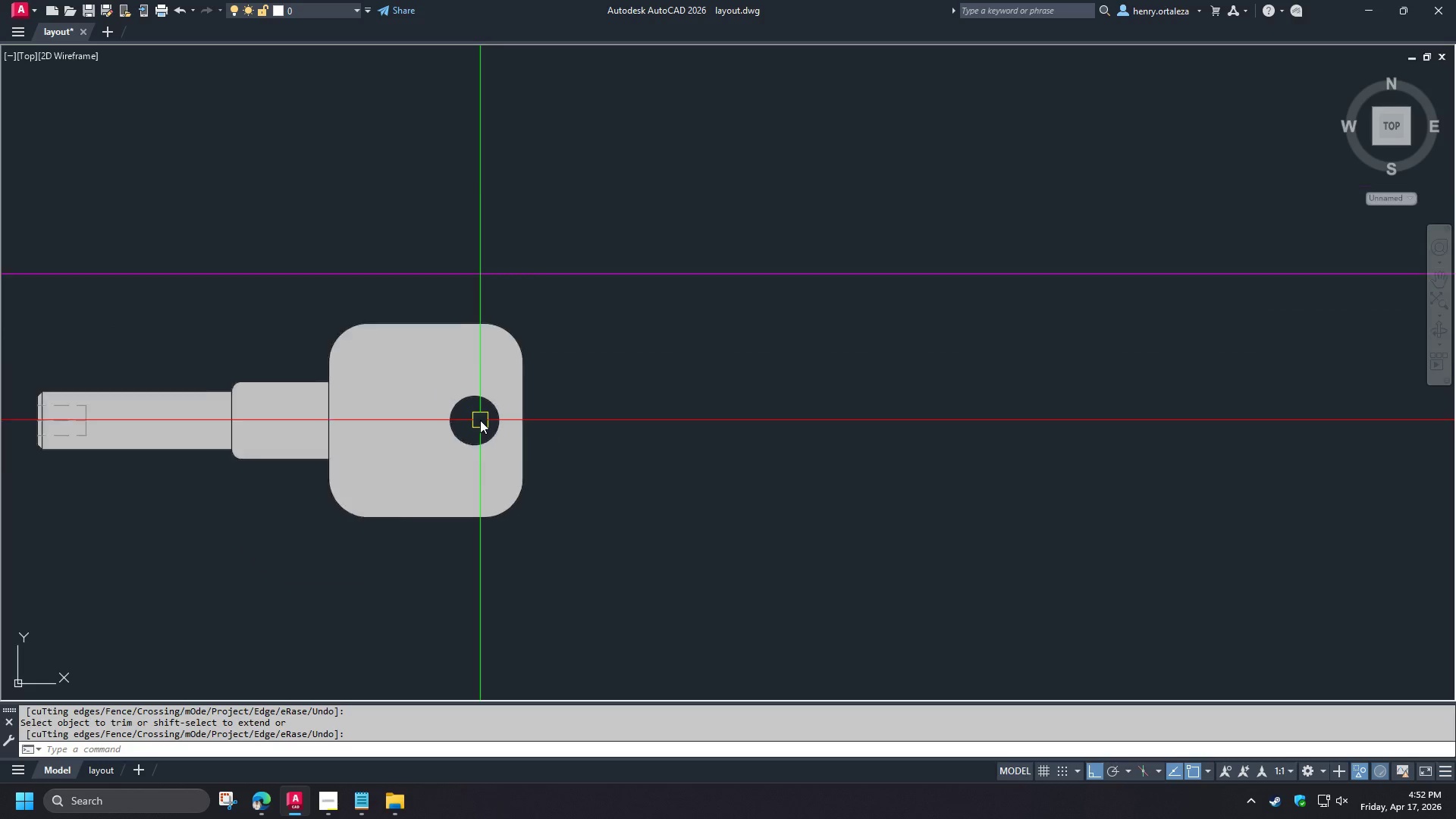 
scroll: coordinate [480, 420], scroll_direction: down, amount: 3.0
 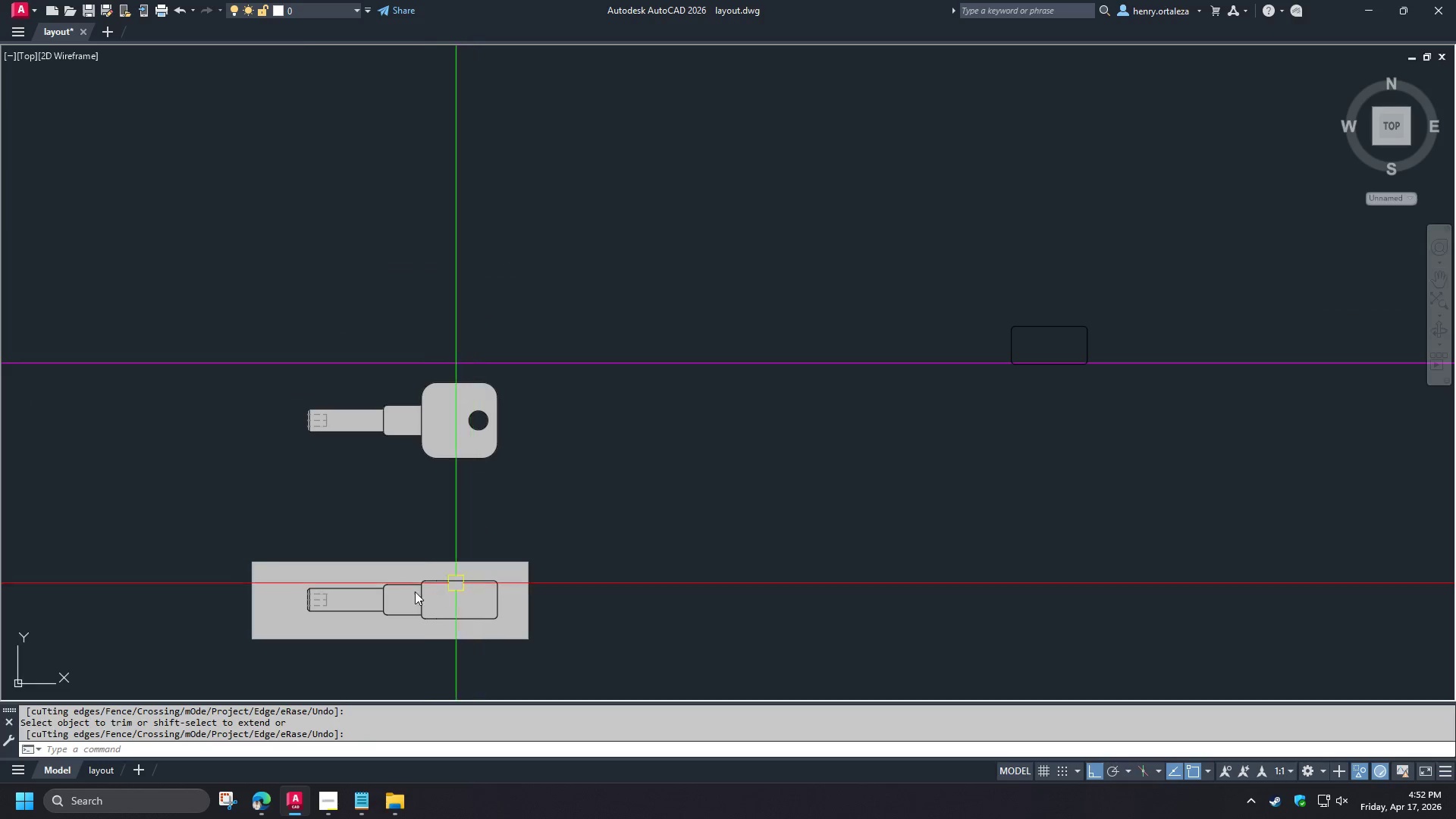 
type(tr )
 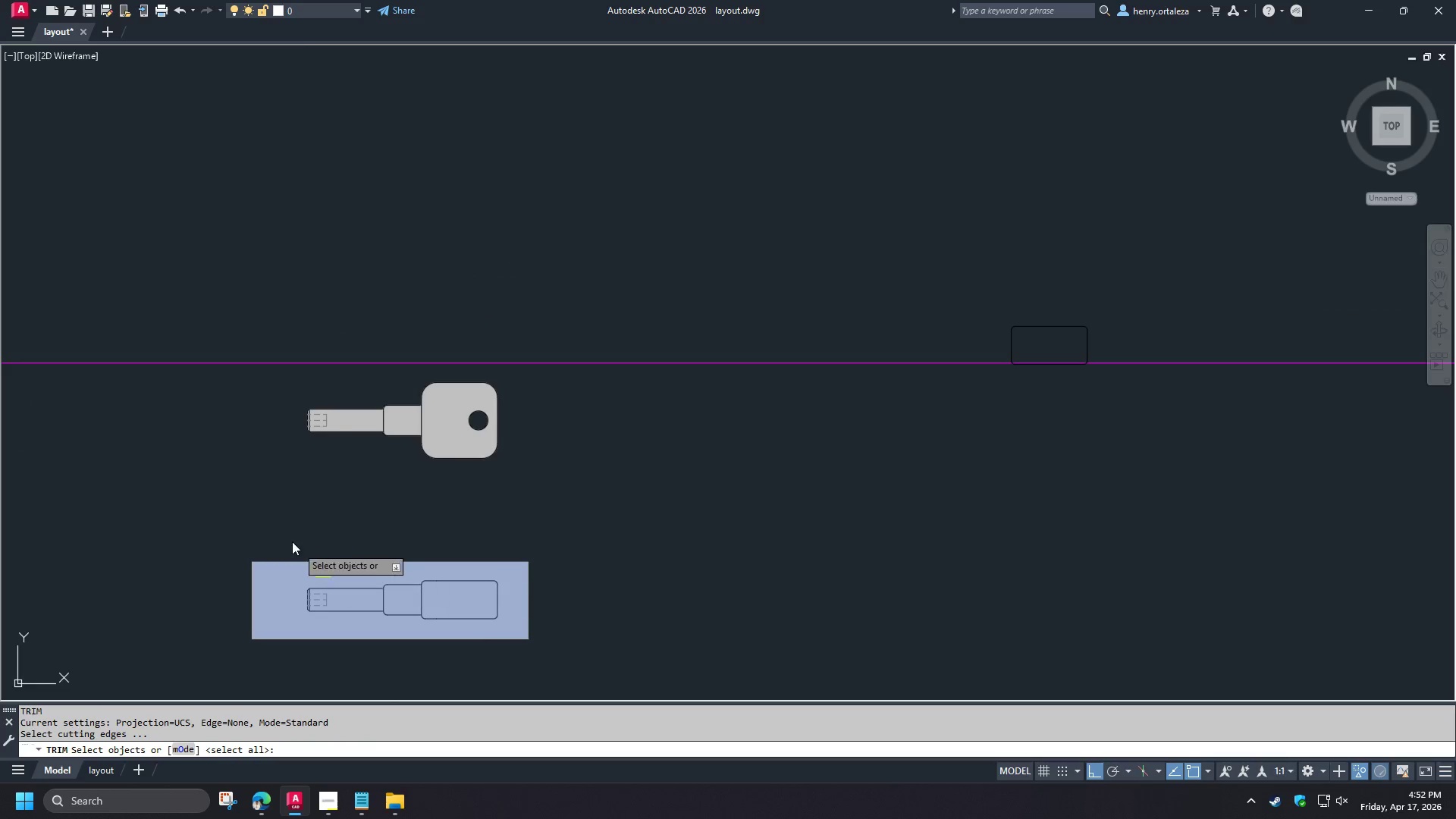 
left_click_drag(start_coordinate=[281, 534], to_coordinate=[296, 553])
 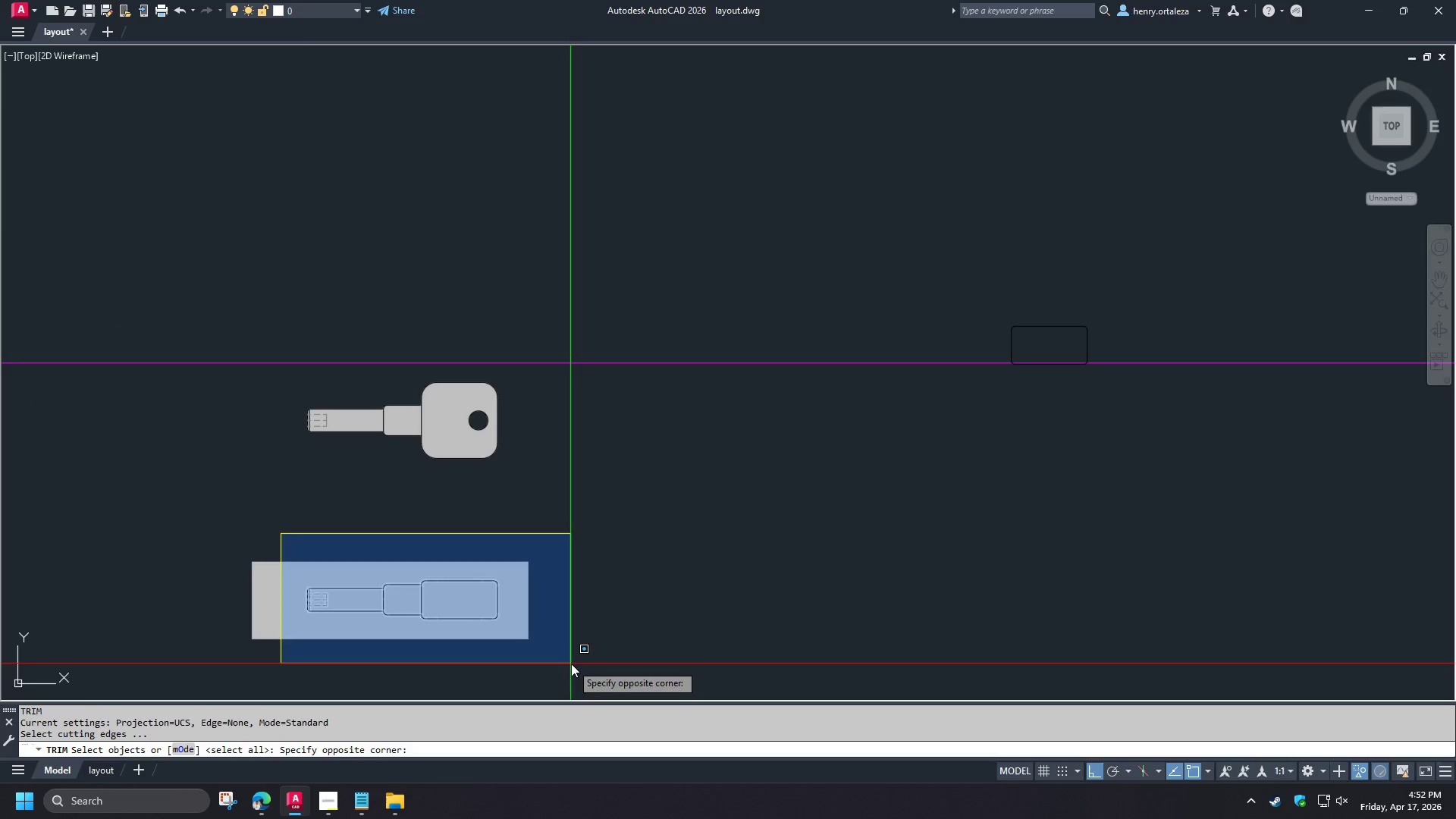 
double_click([571, 664])
 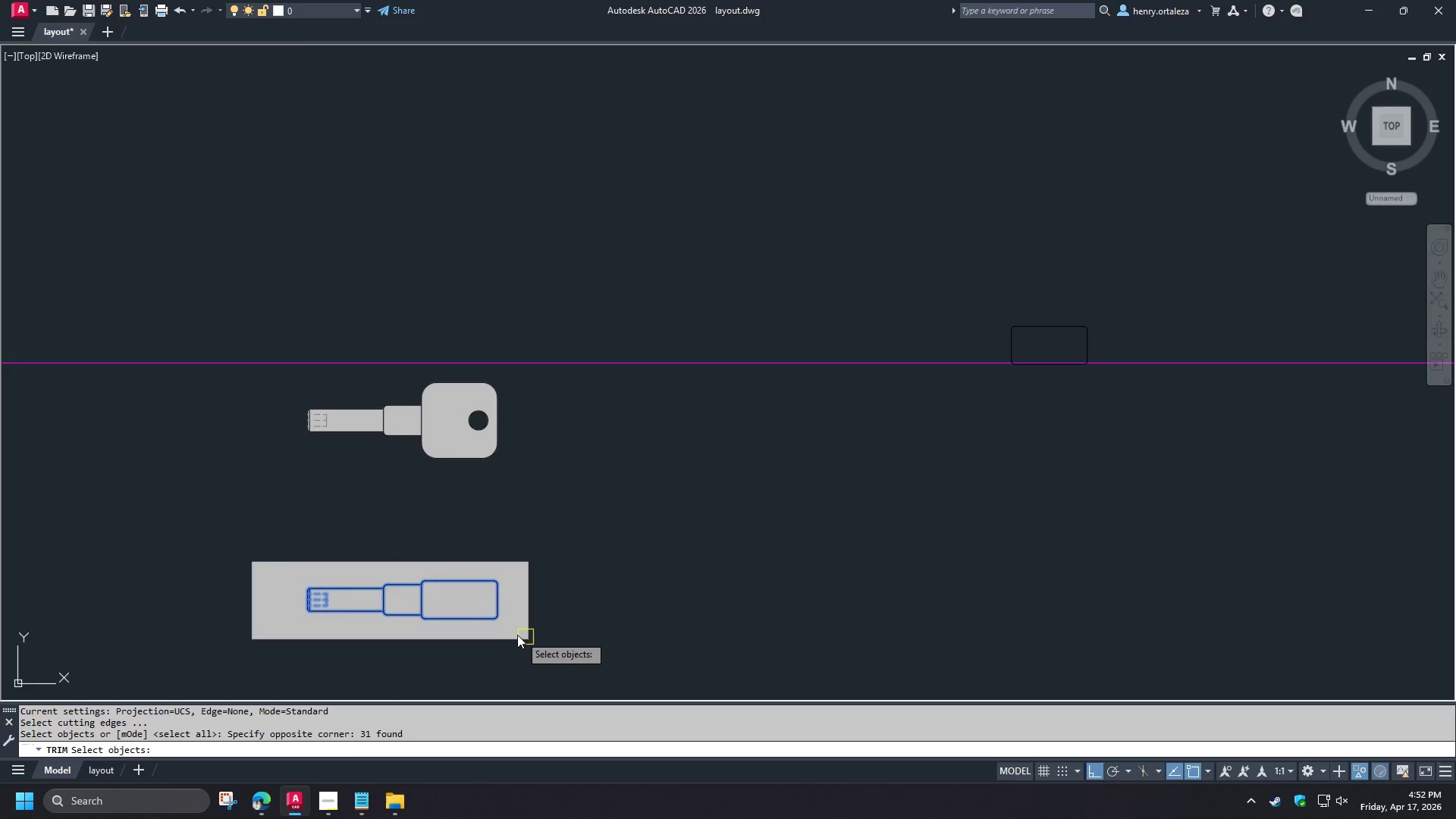 
key(Space)
 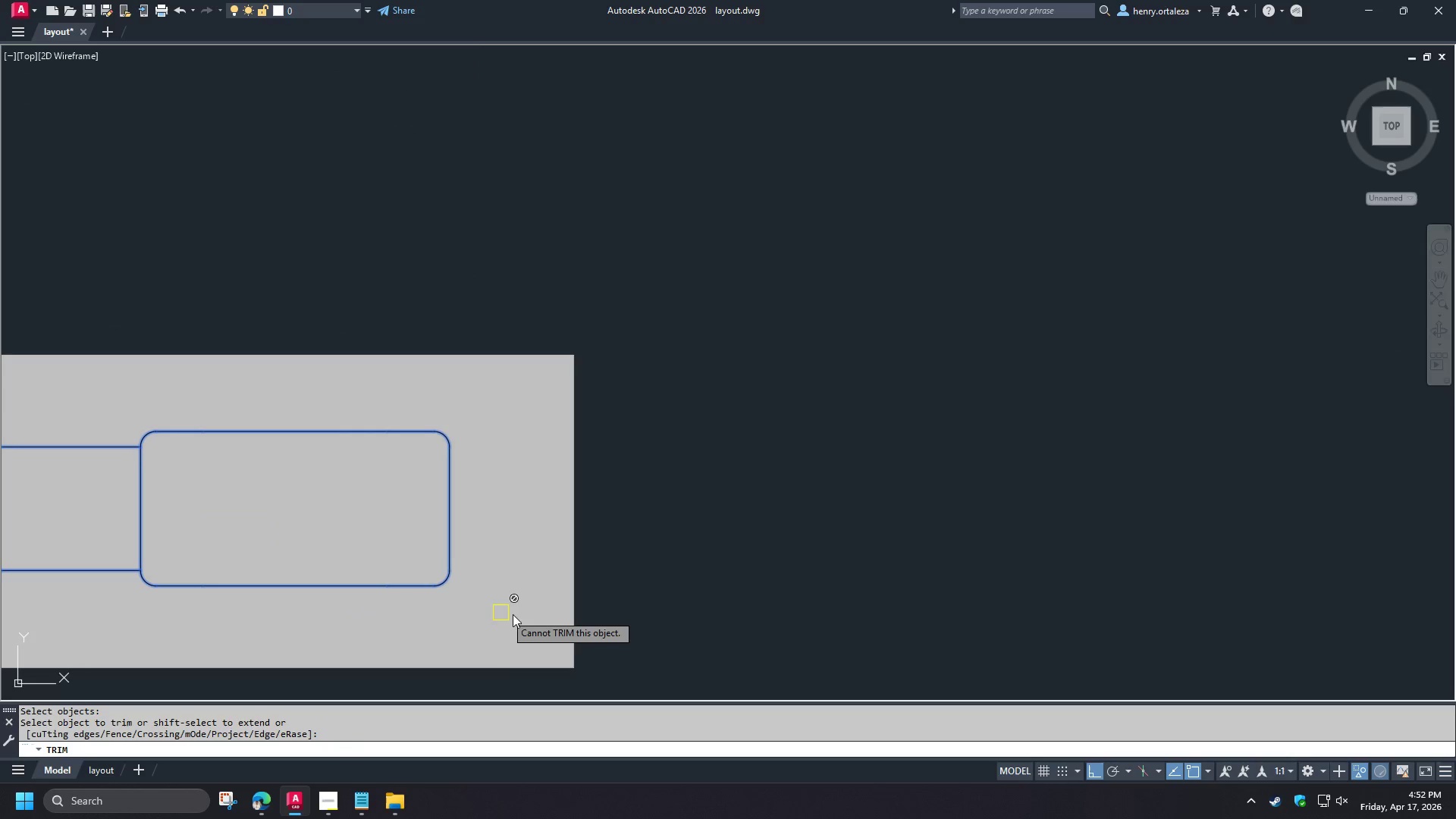 
scroll: coordinate [507, 628], scroll_direction: up, amount: 3.0
 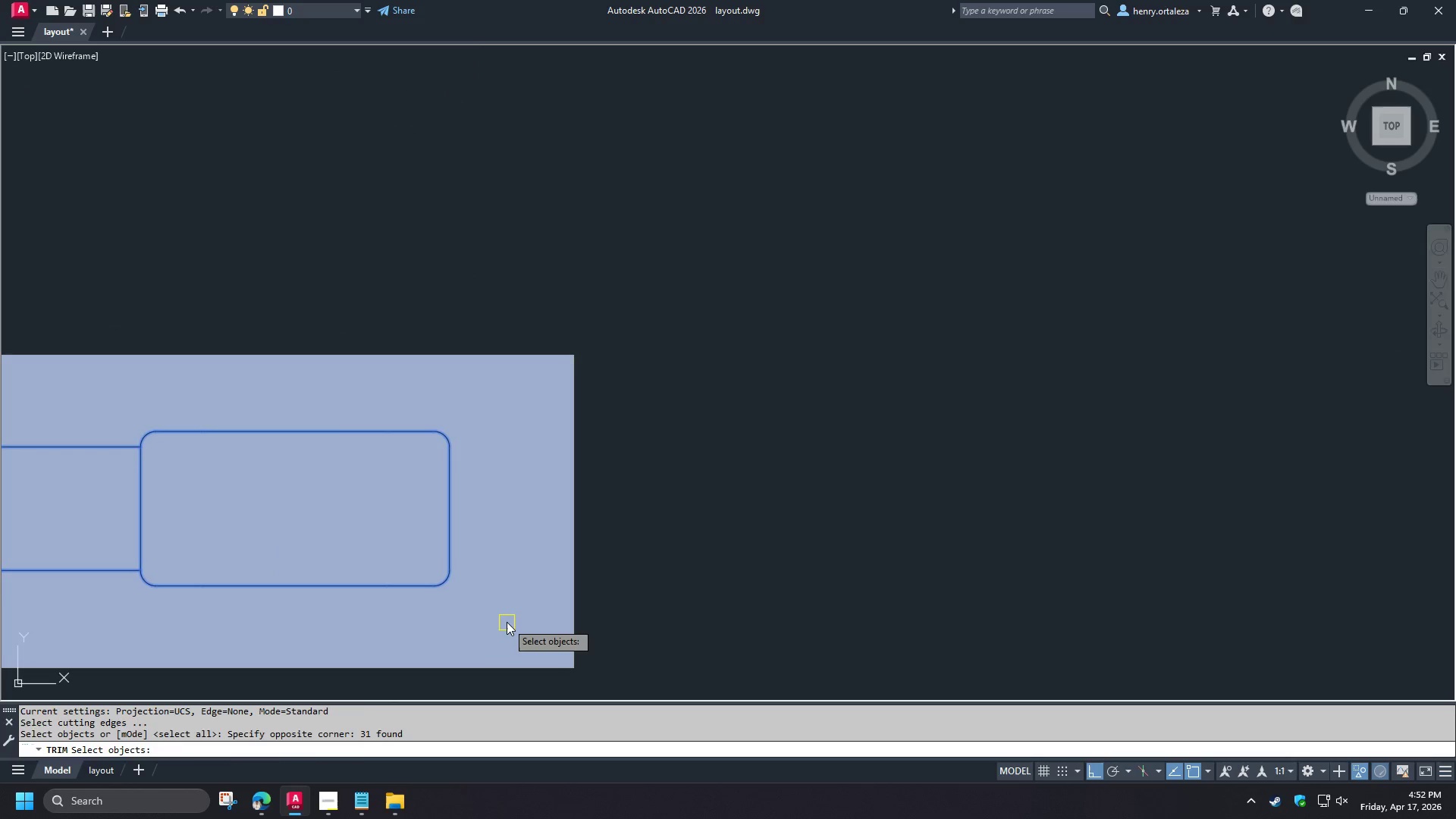 
scroll: coordinate [534, 614], scroll_direction: down, amount: 2.0
 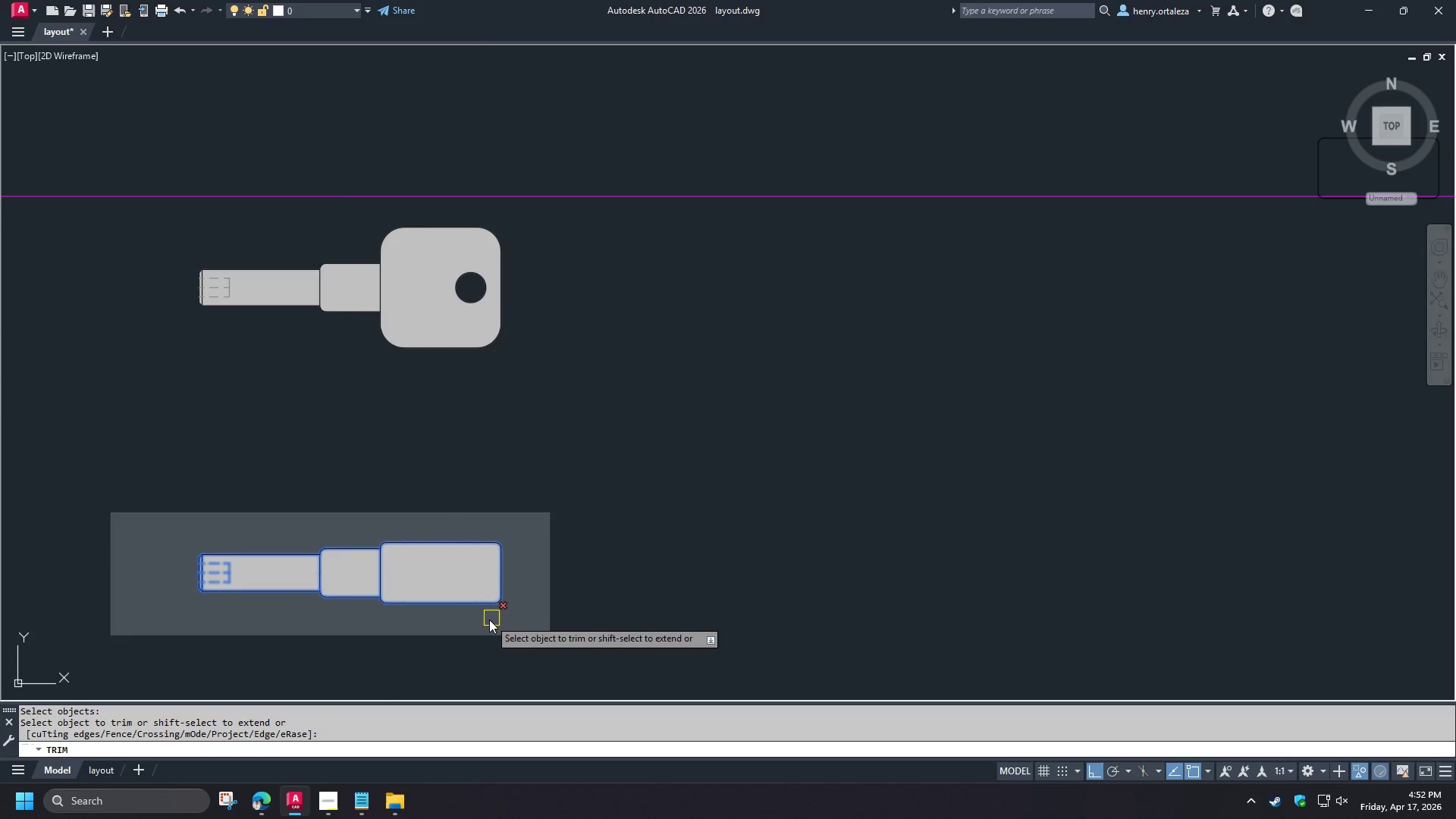 
mouse_move([502, 635])
 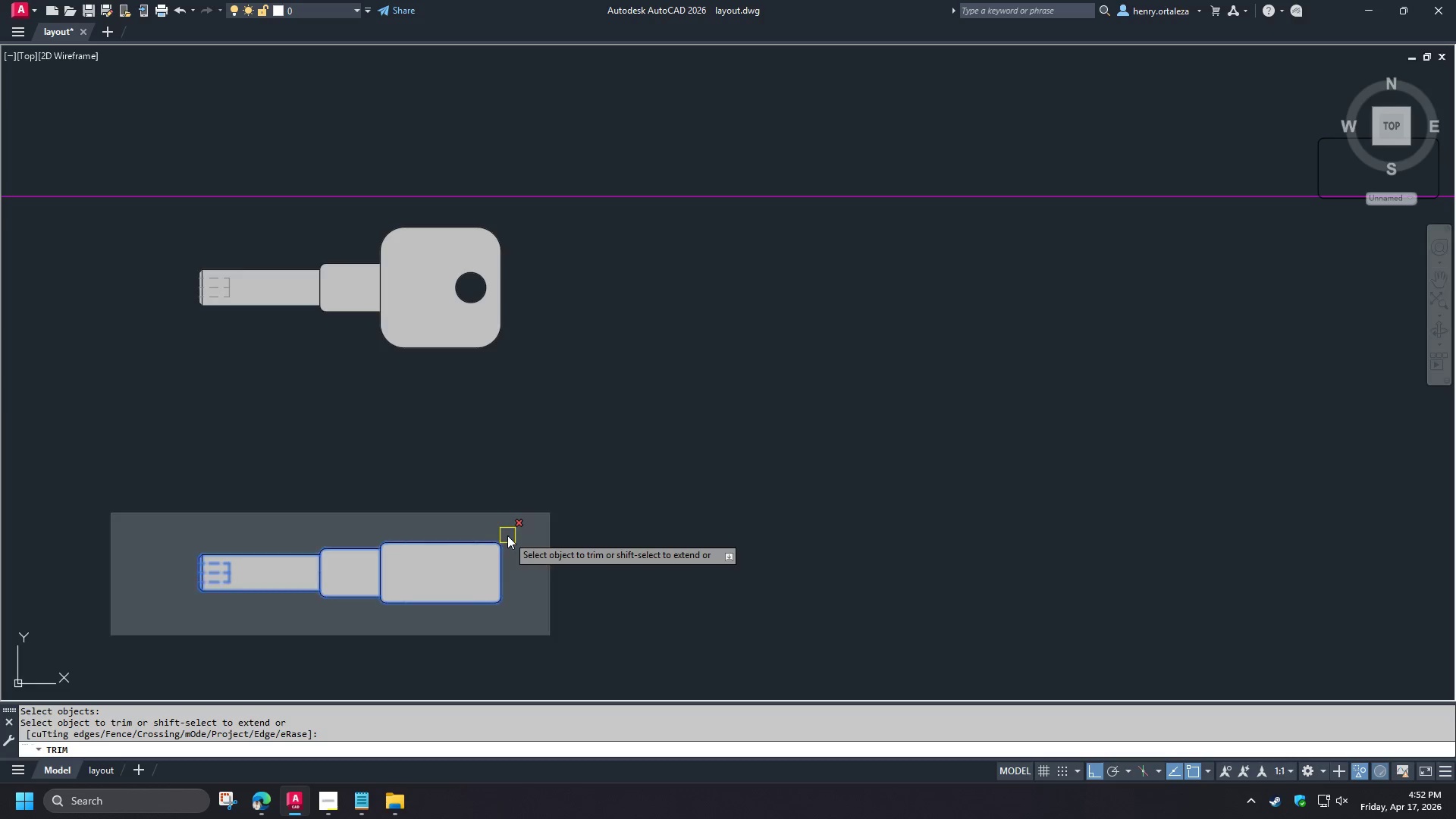 
left_click([512, 534])
 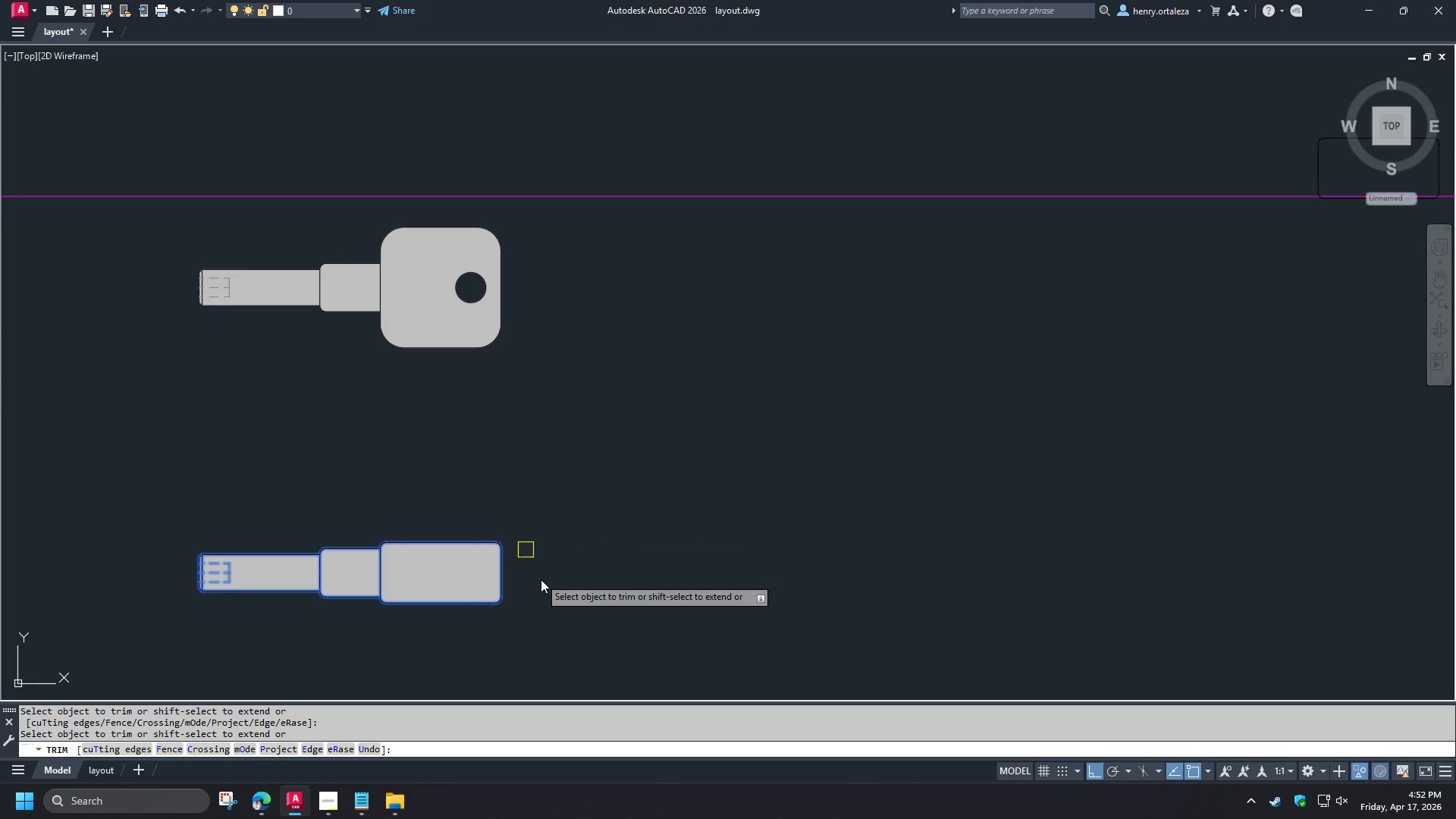 
key(Space)
 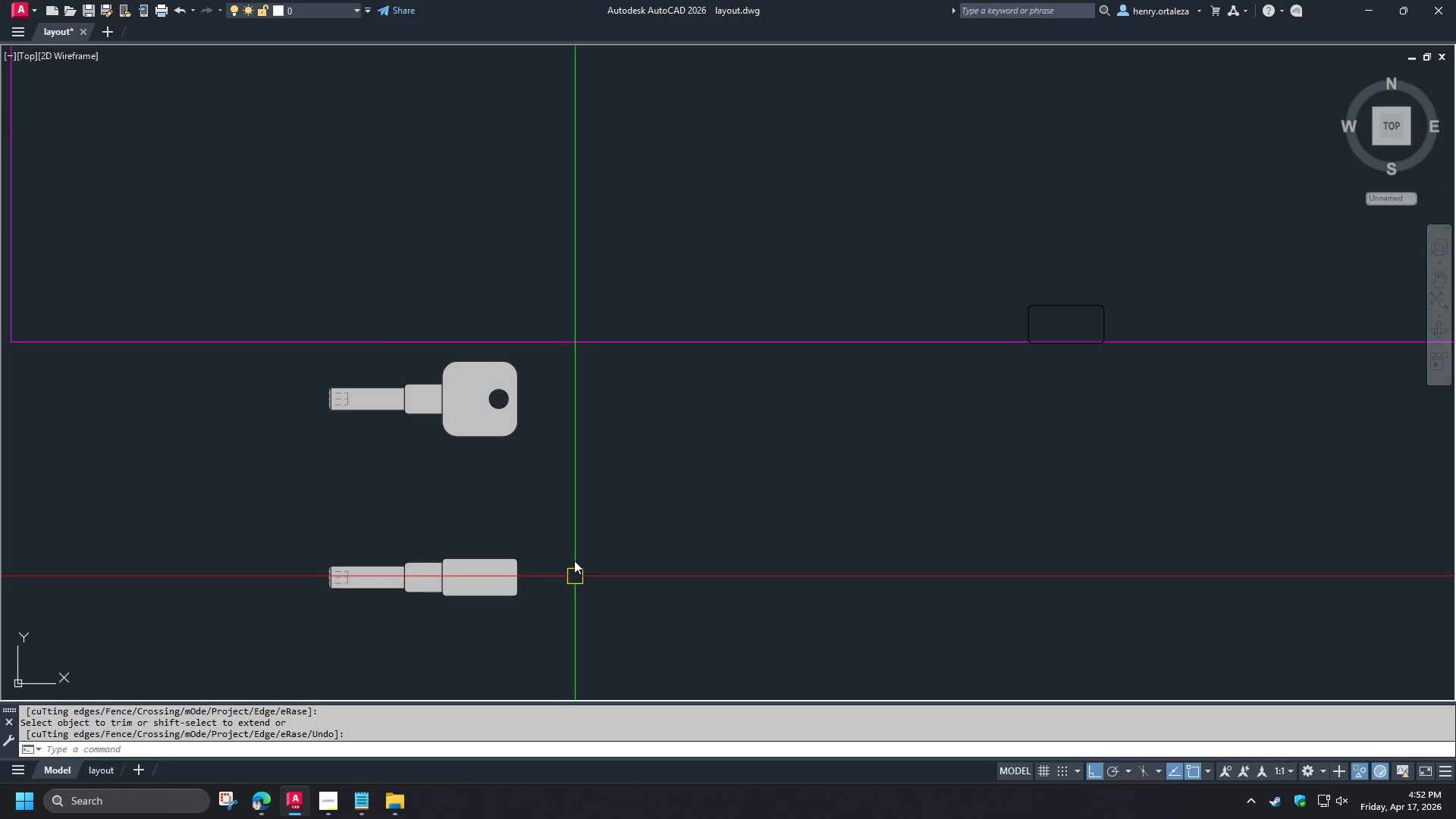 
scroll: coordinate [545, 585], scroll_direction: down, amount: 1.0
 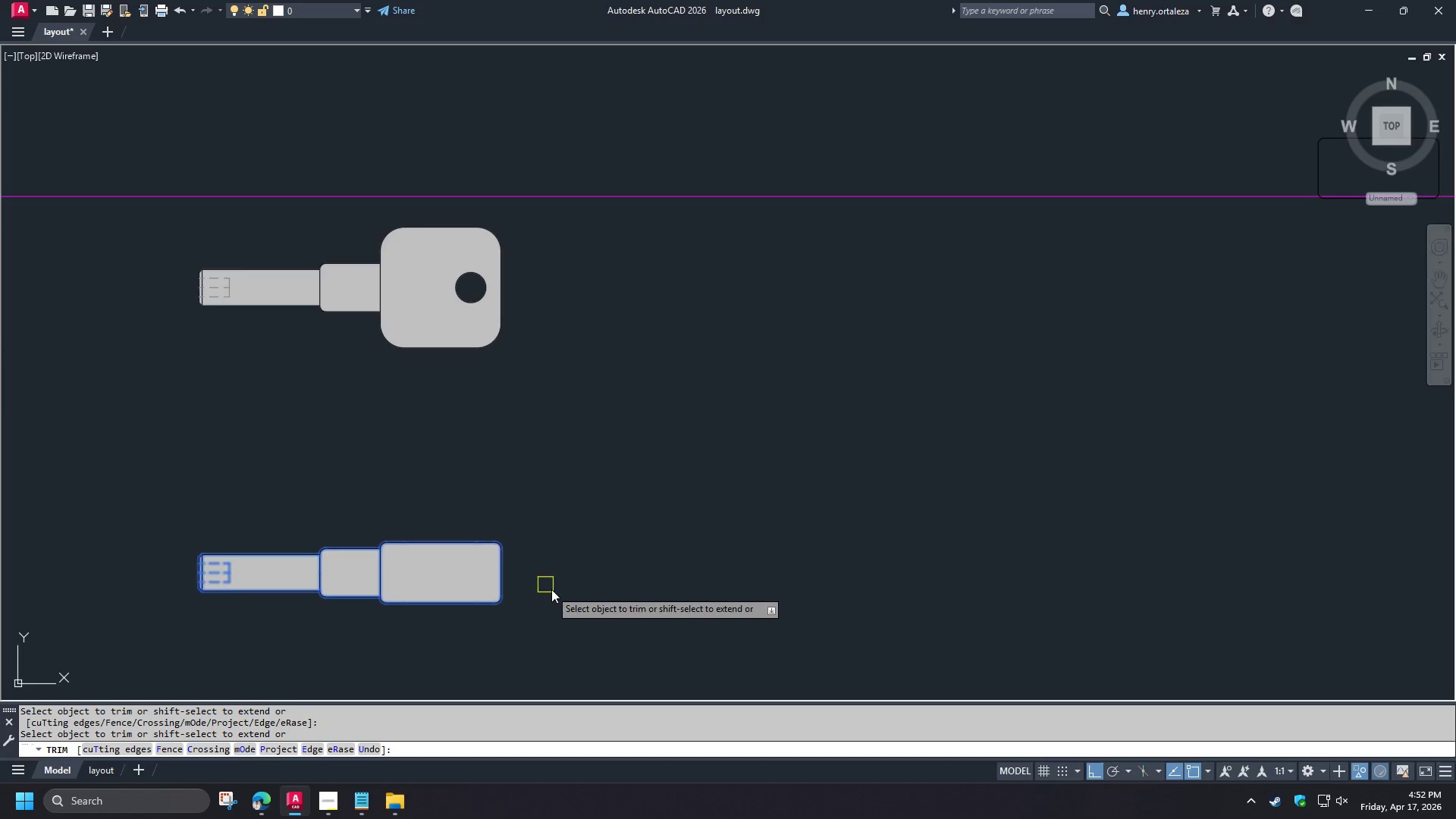 
type(re )
 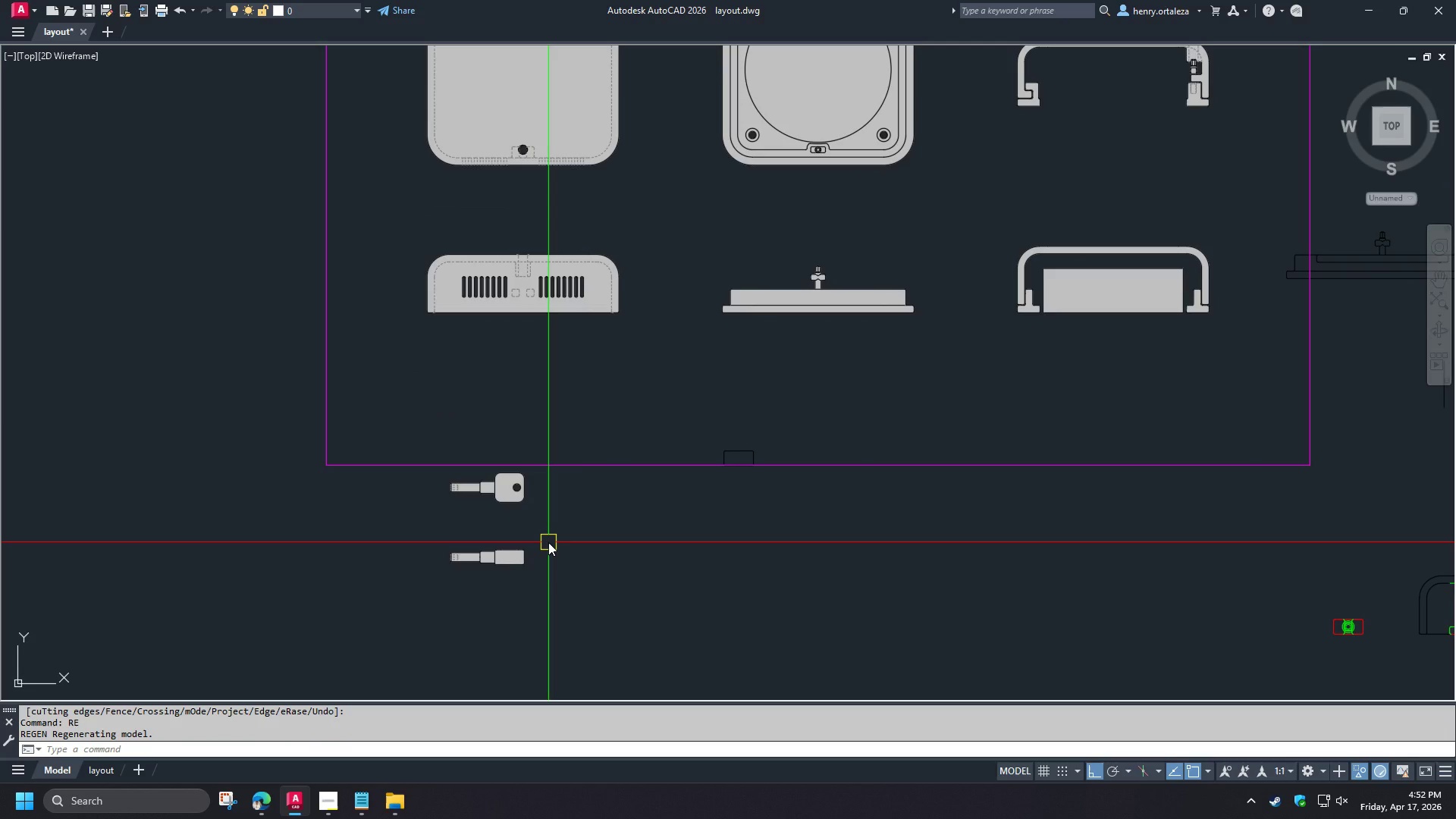 
scroll: coordinate [574, 557], scroll_direction: down, amount: 2.0
 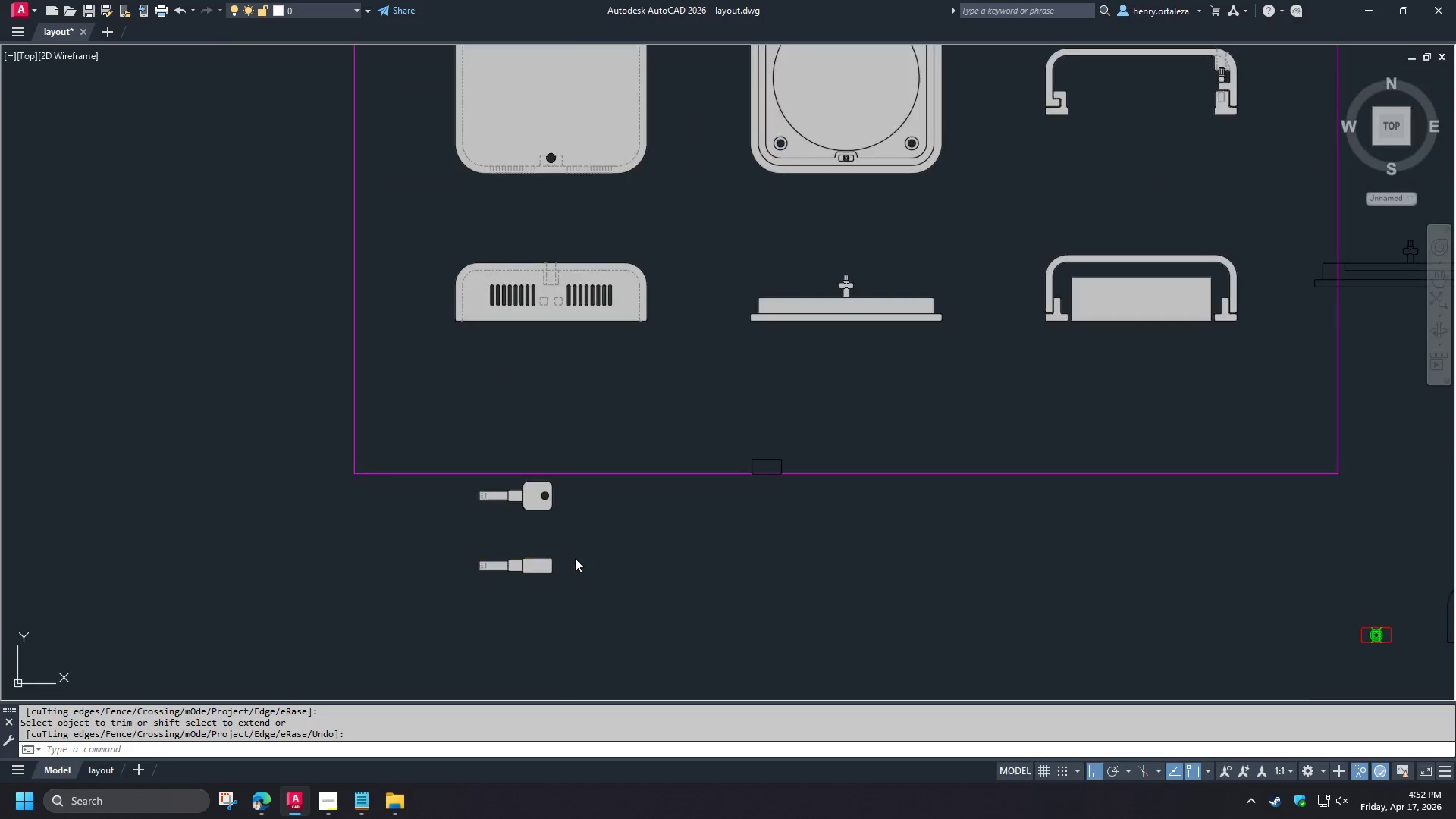 
wait(6.64)
 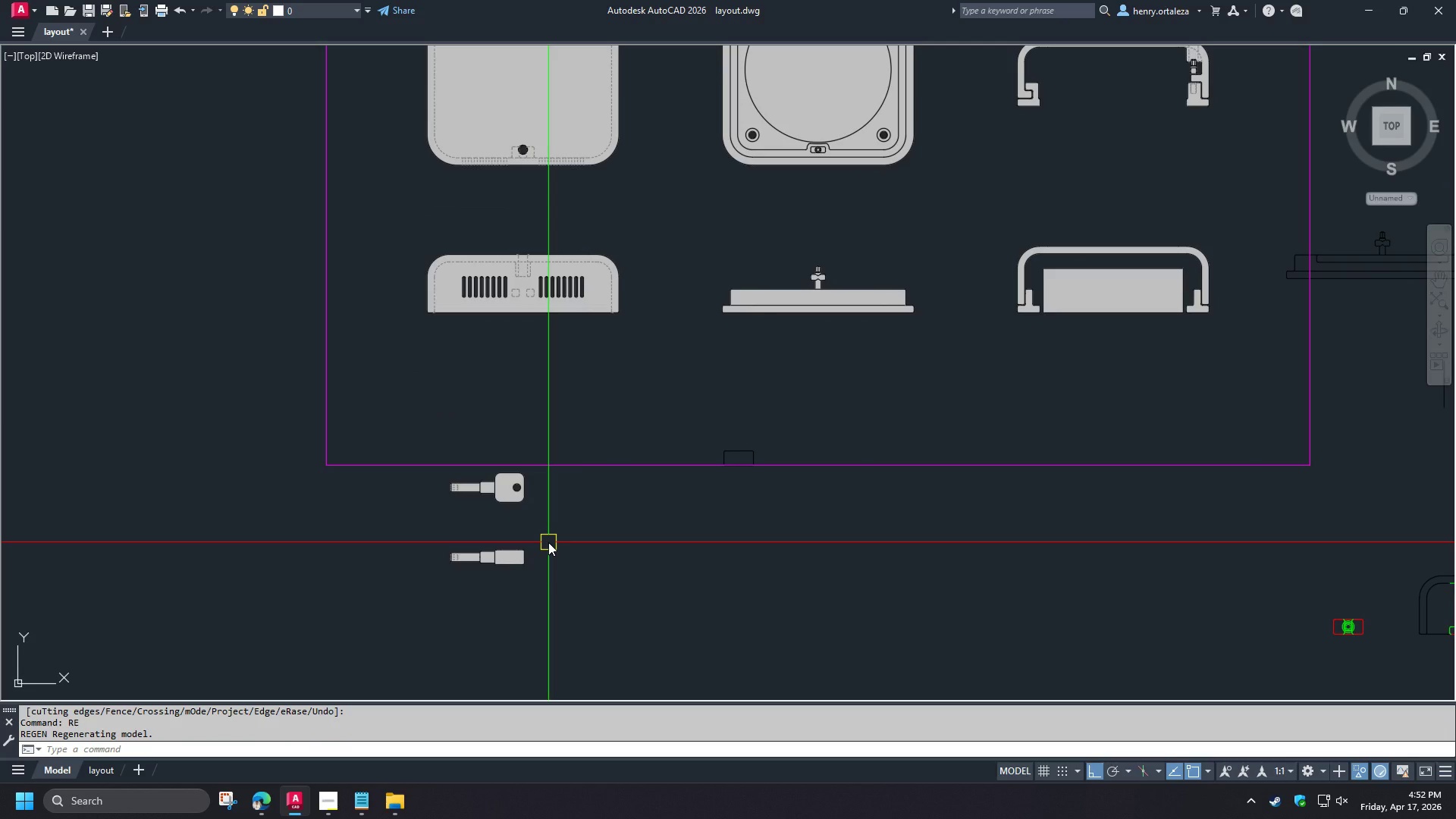 
type(re )
 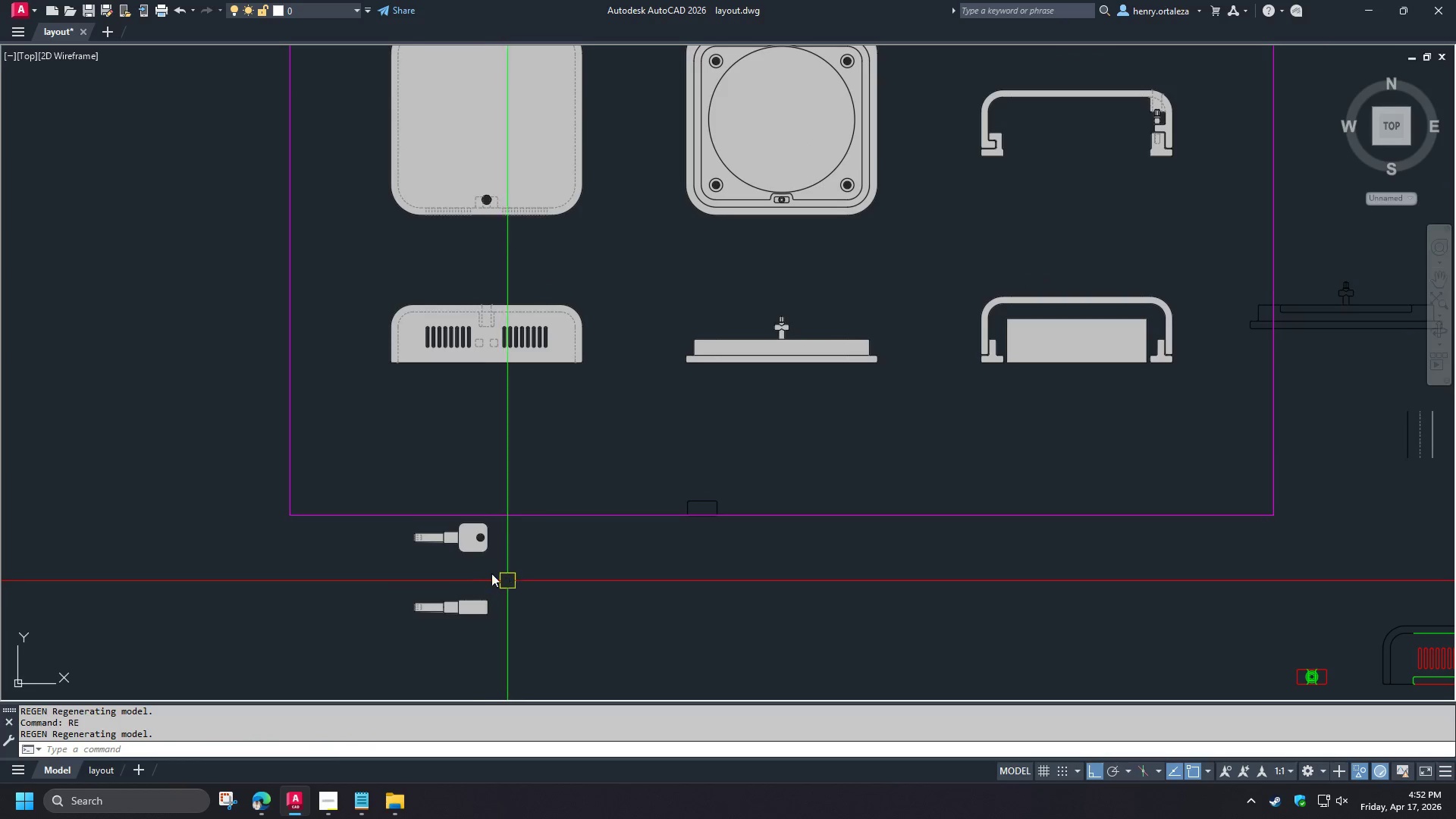 
scroll: coordinate [444, 584], scroll_direction: up, amount: 3.0
 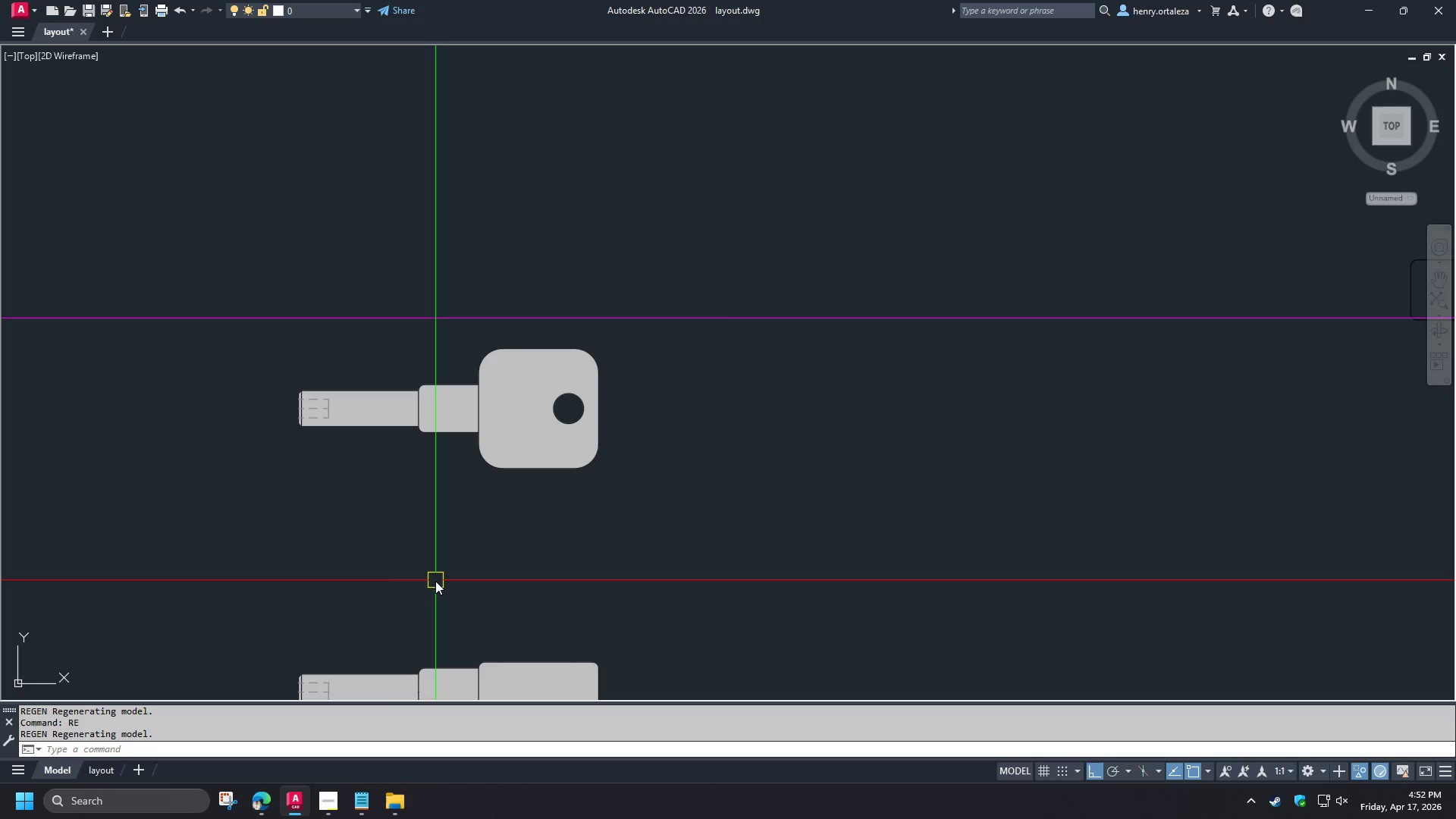 
scroll: coordinate [435, 592], scroll_direction: down, amount: 2.0
 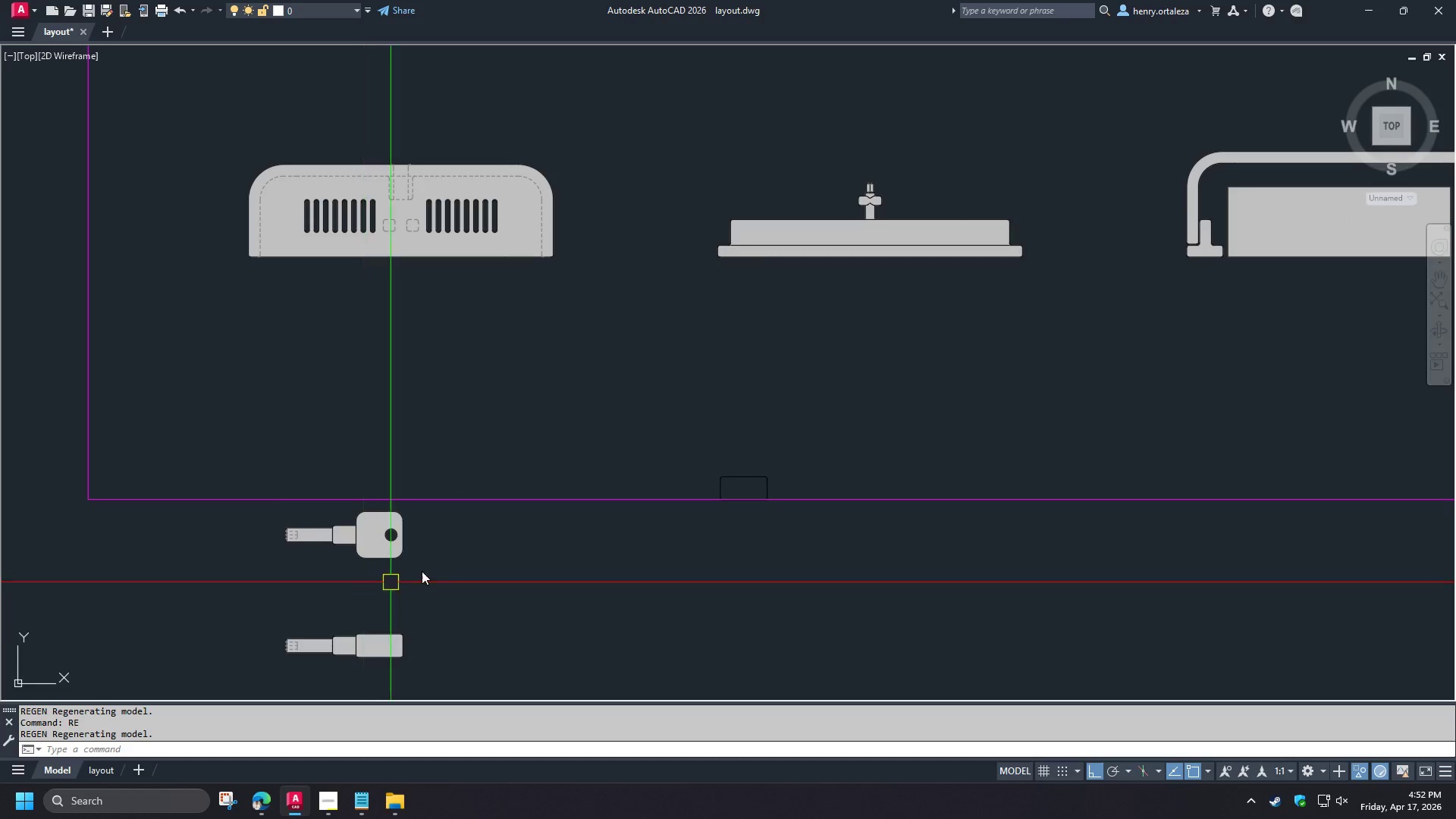 
left_click_drag(start_coordinate=[661, 417], to_coordinate=[701, 457])
 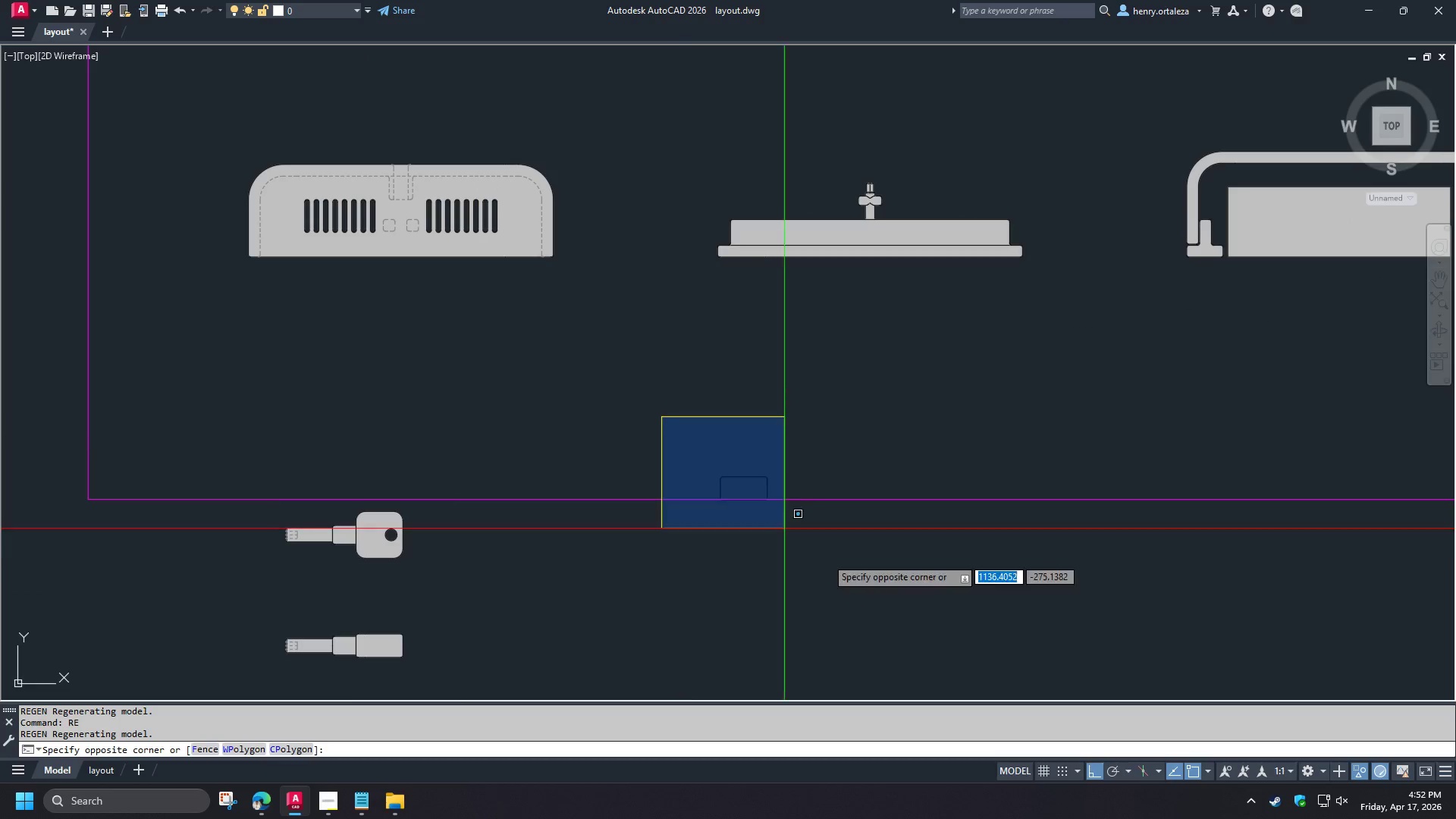 
double_click([826, 557])
 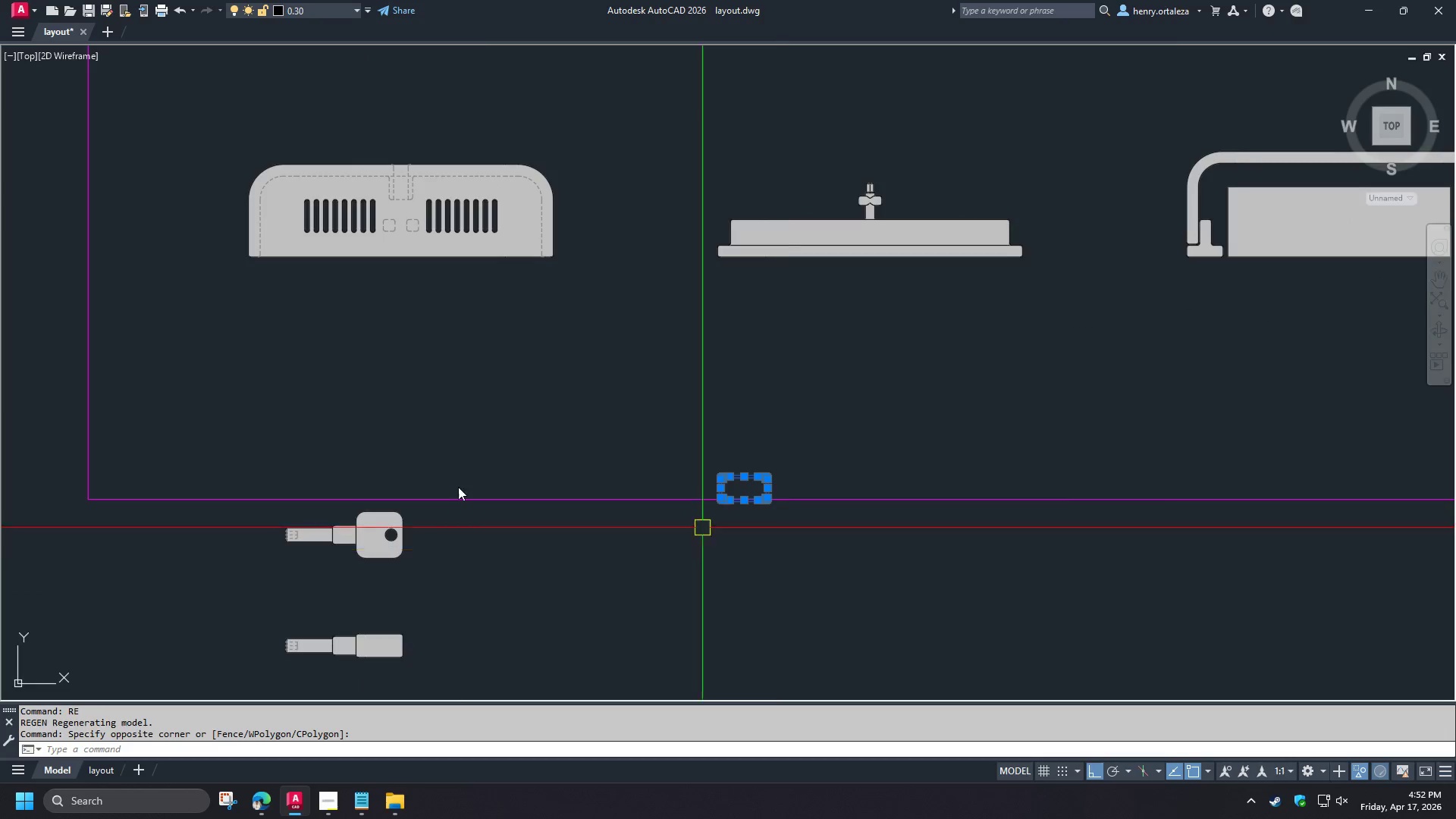 
scroll: coordinate [382, 477], scroll_direction: down, amount: 2.0
 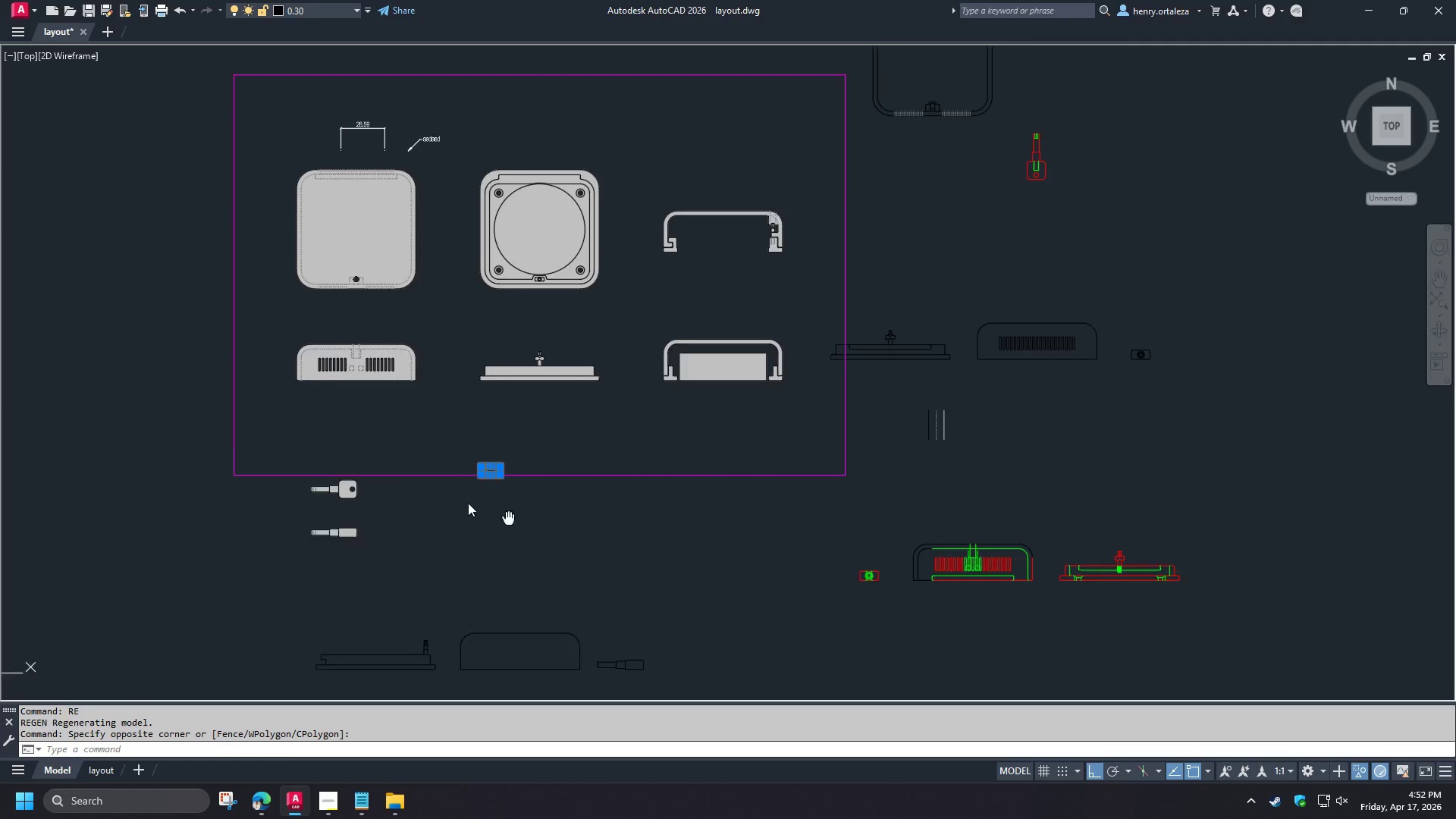 
type(e re )
 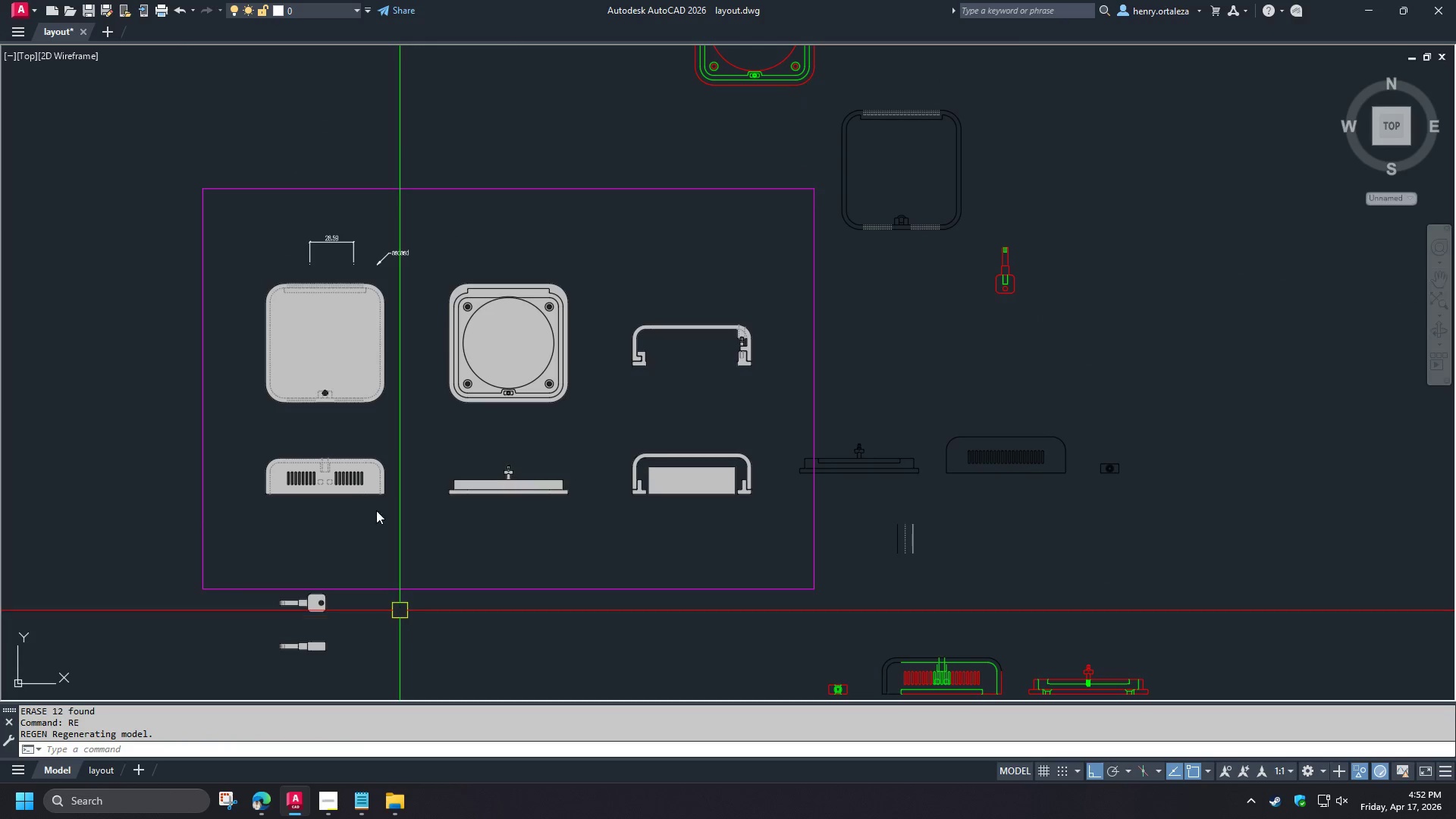 
scroll: coordinate [277, 219], scroll_direction: up, amount: 2.0
 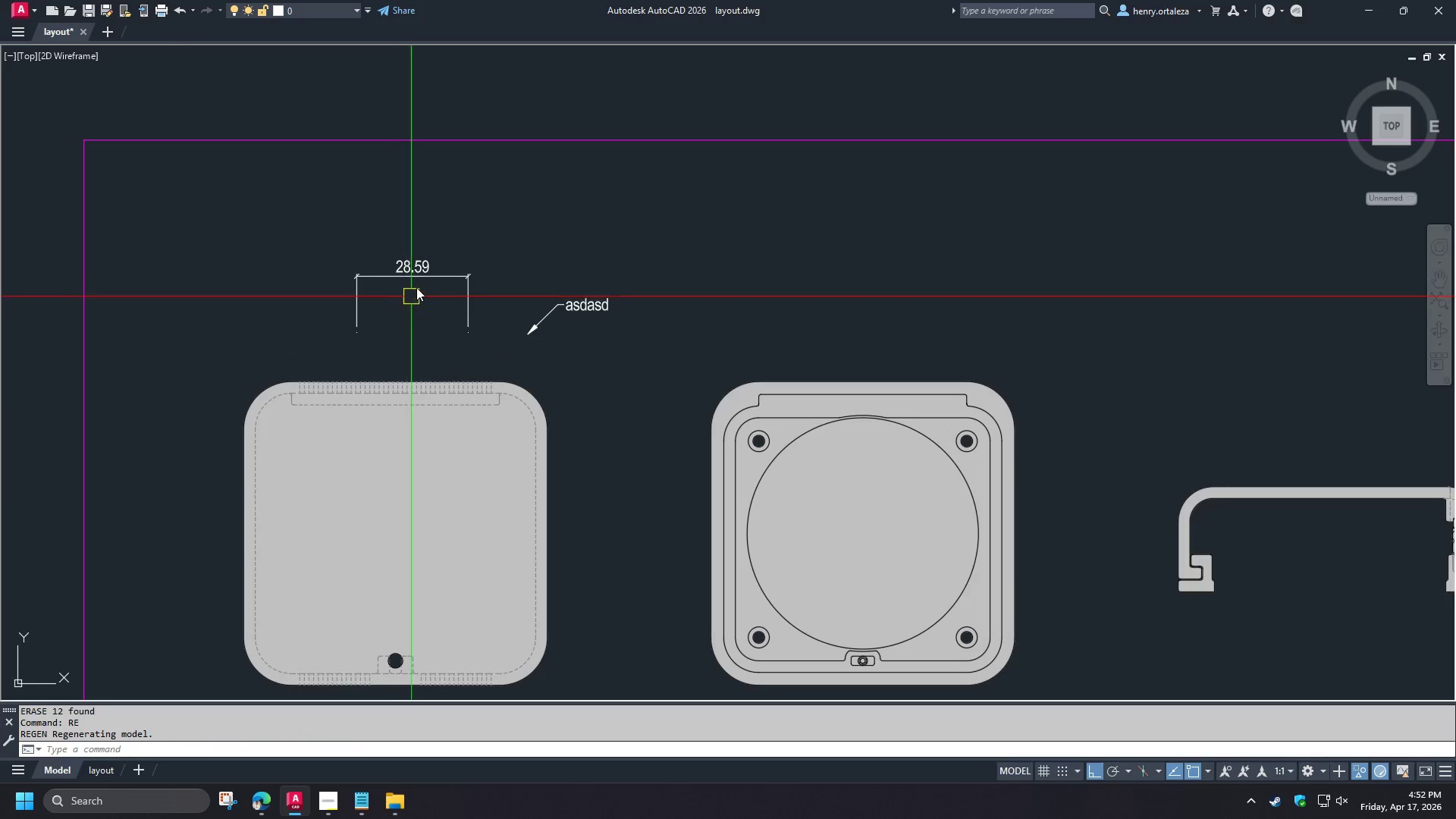 
left_click([416, 273])
 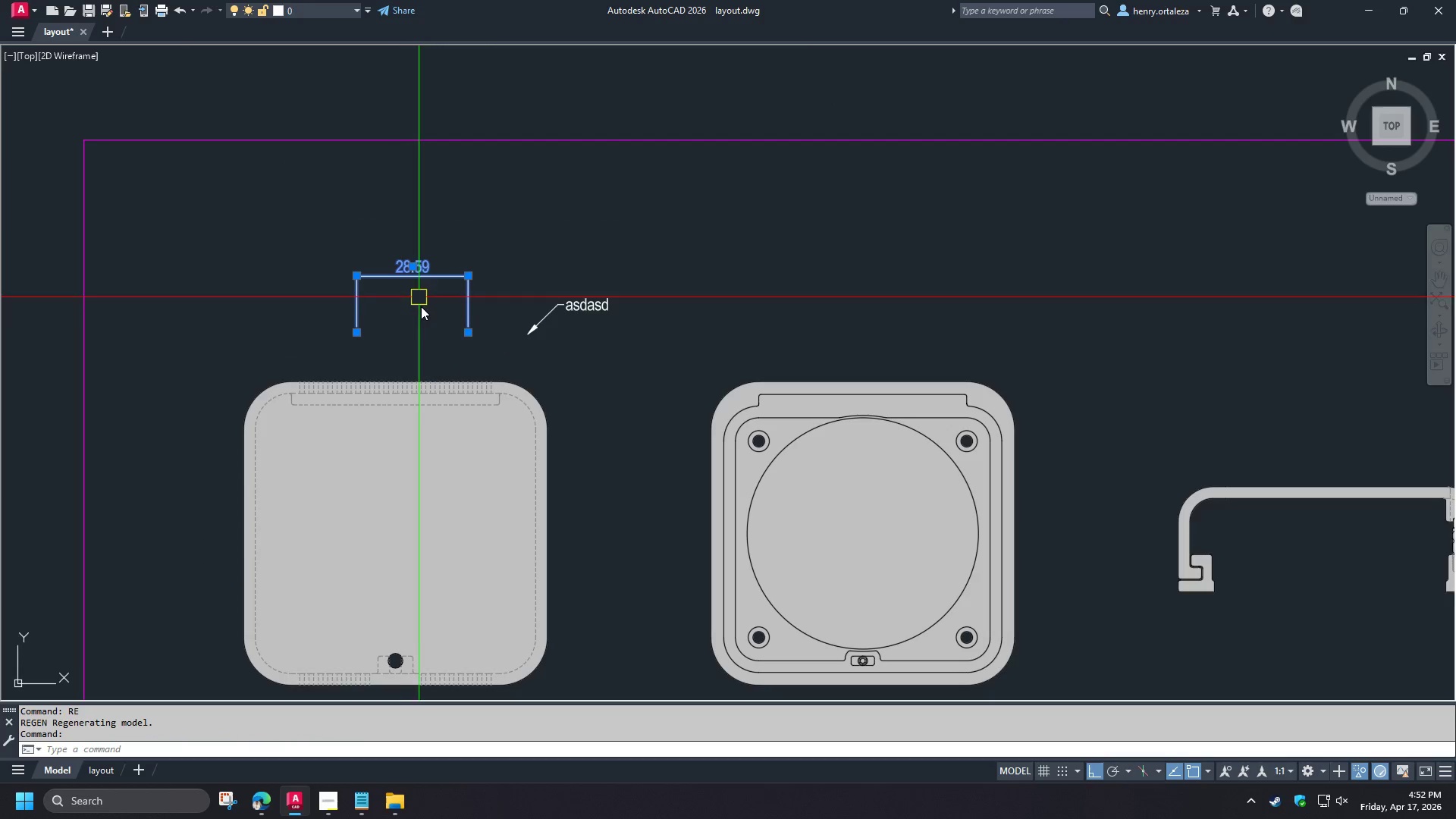 
type(co )
 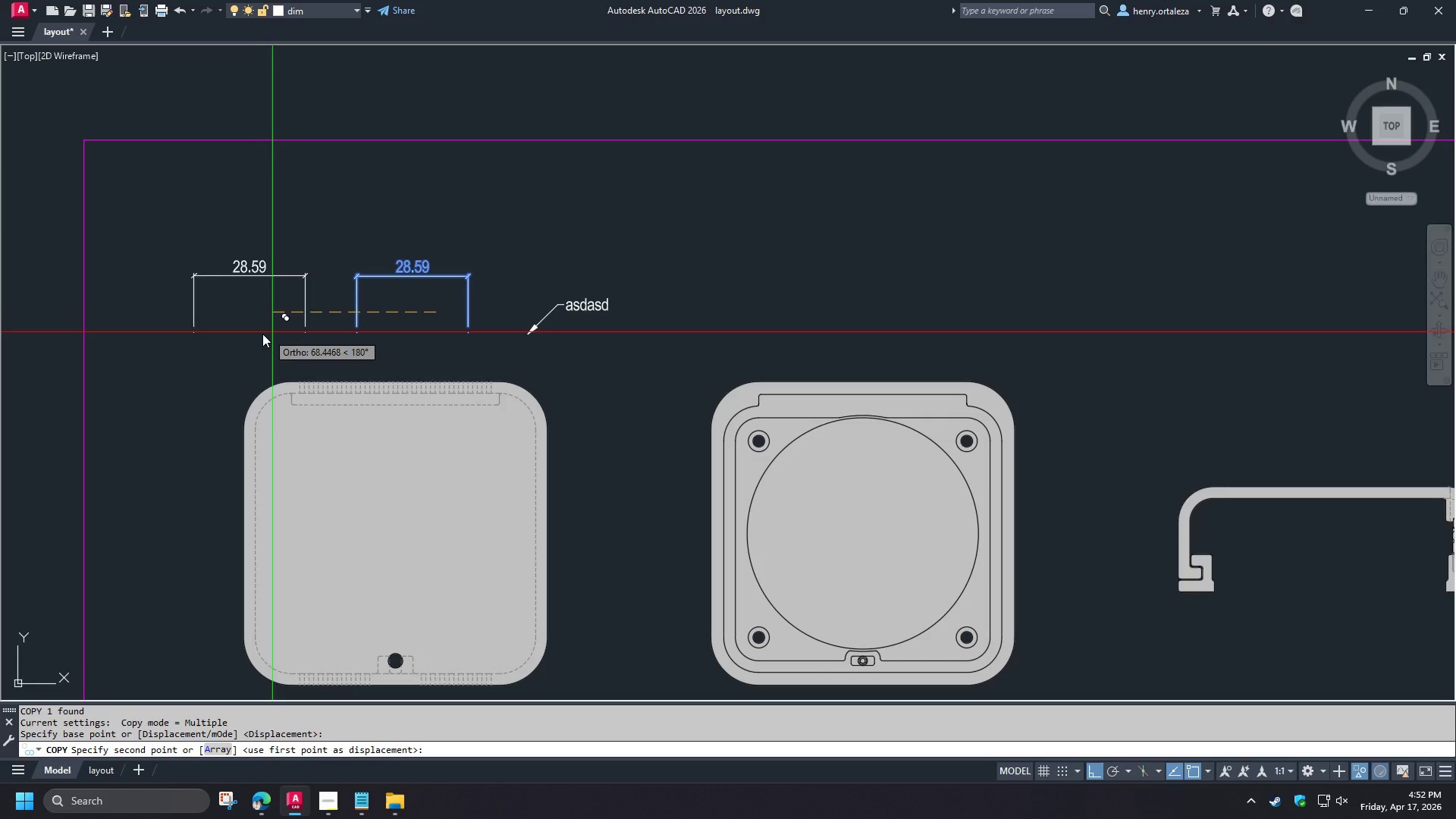 
left_click([261, 334])
 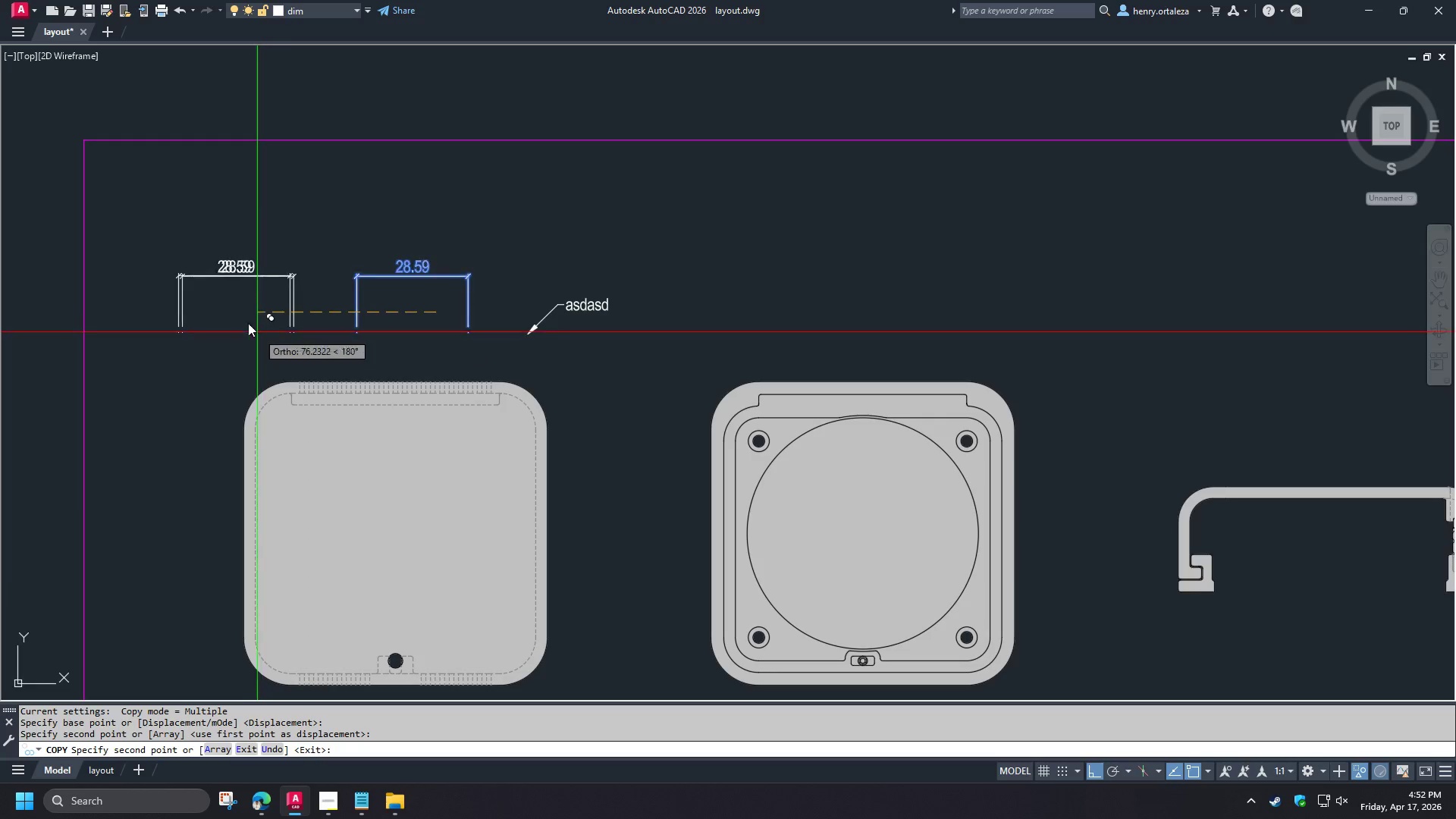 
key(Space)
 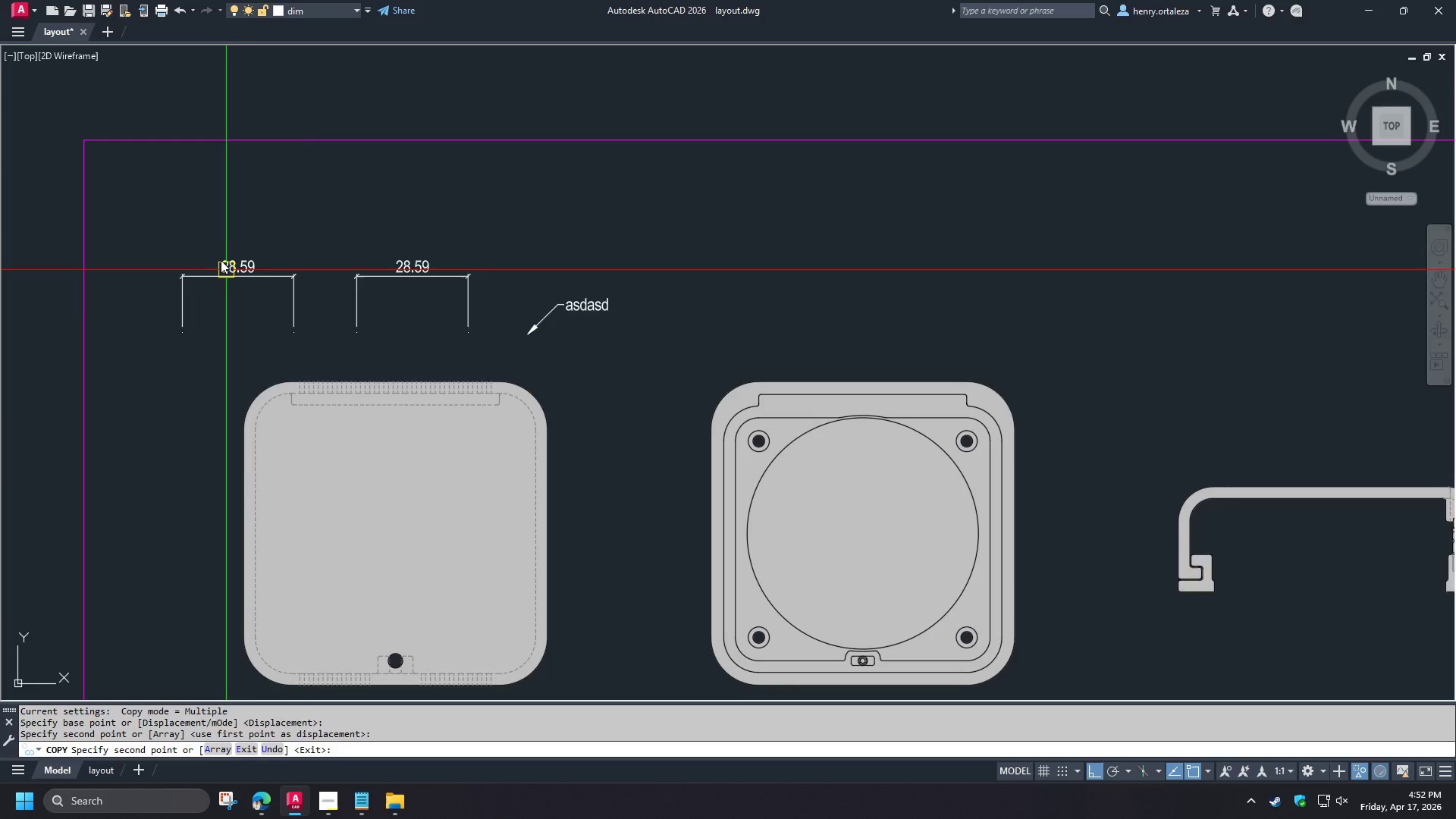 
left_click([246, 274])
 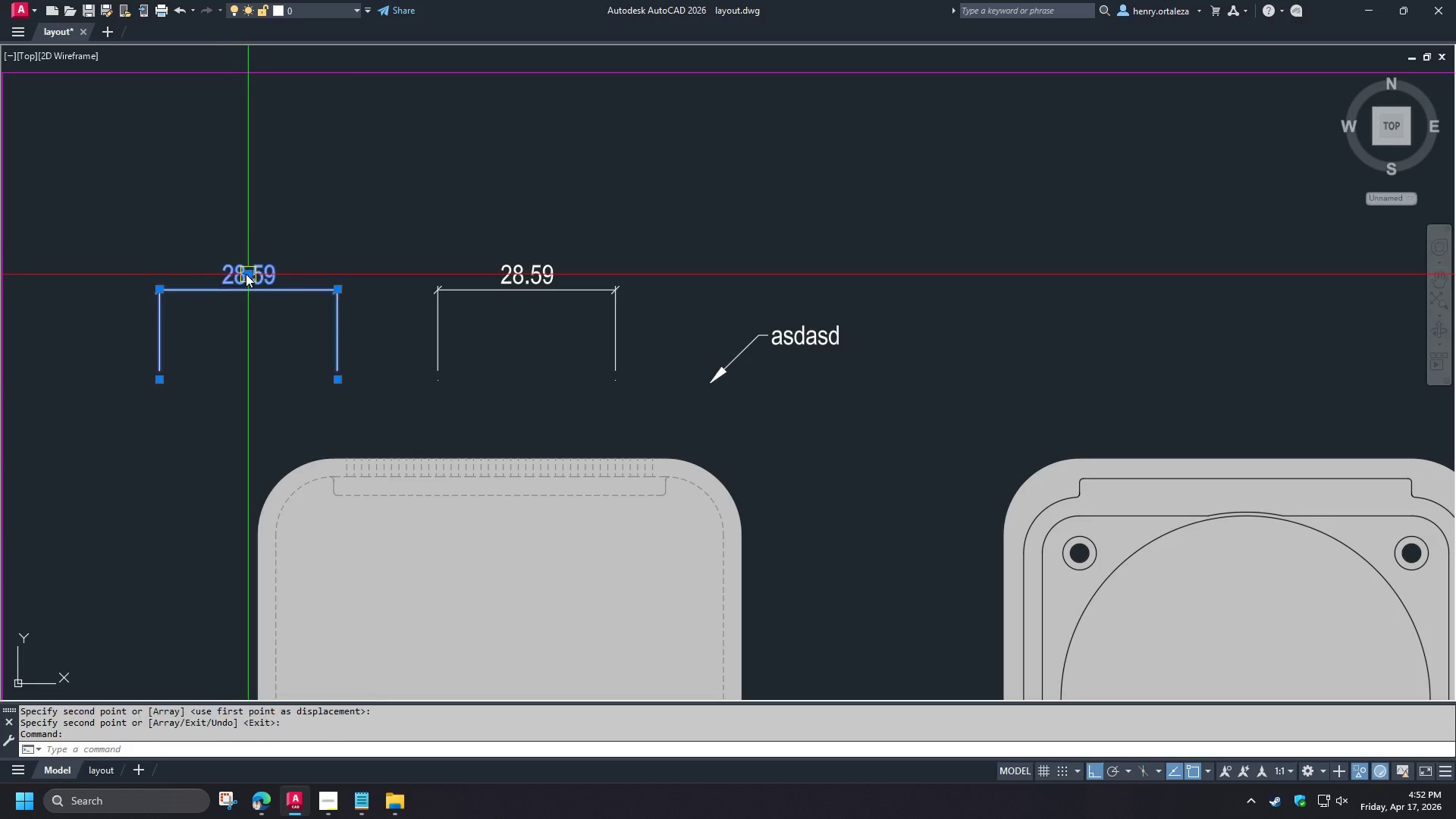 
scroll: coordinate [219, 254], scroll_direction: up, amount: 1.0
 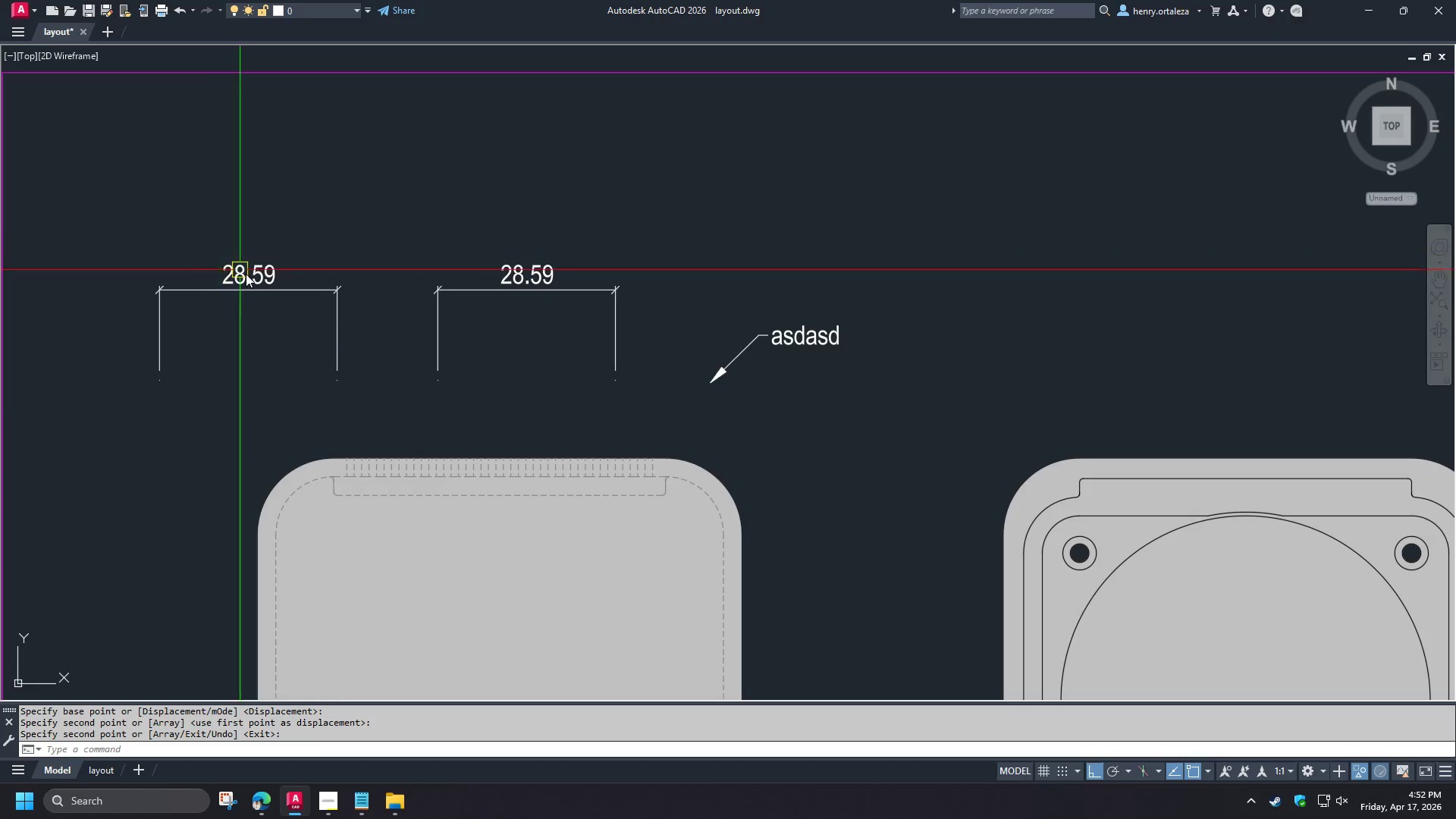 
key(X)
 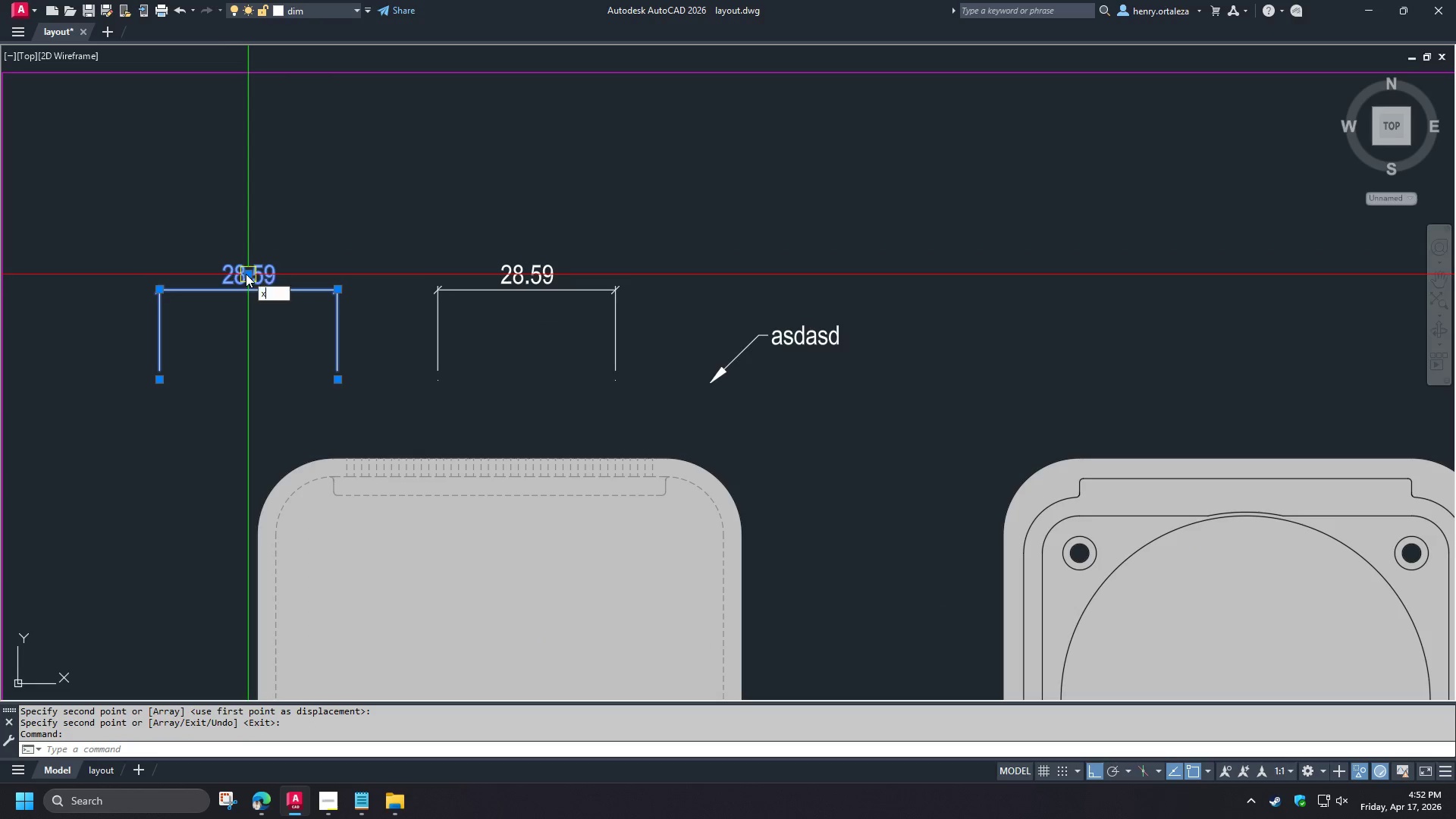 
key(Space)
 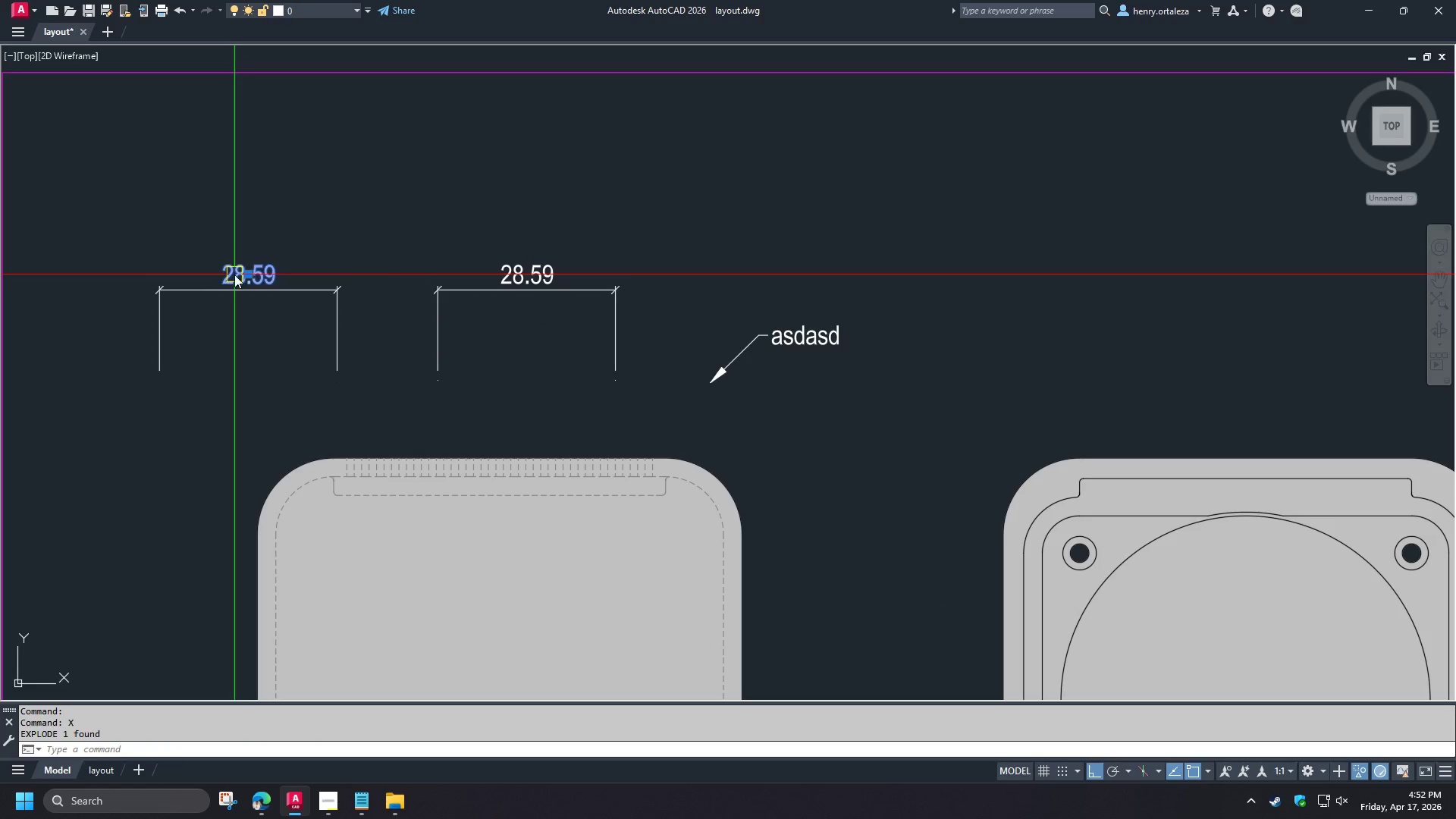 
double_click([234, 275])
 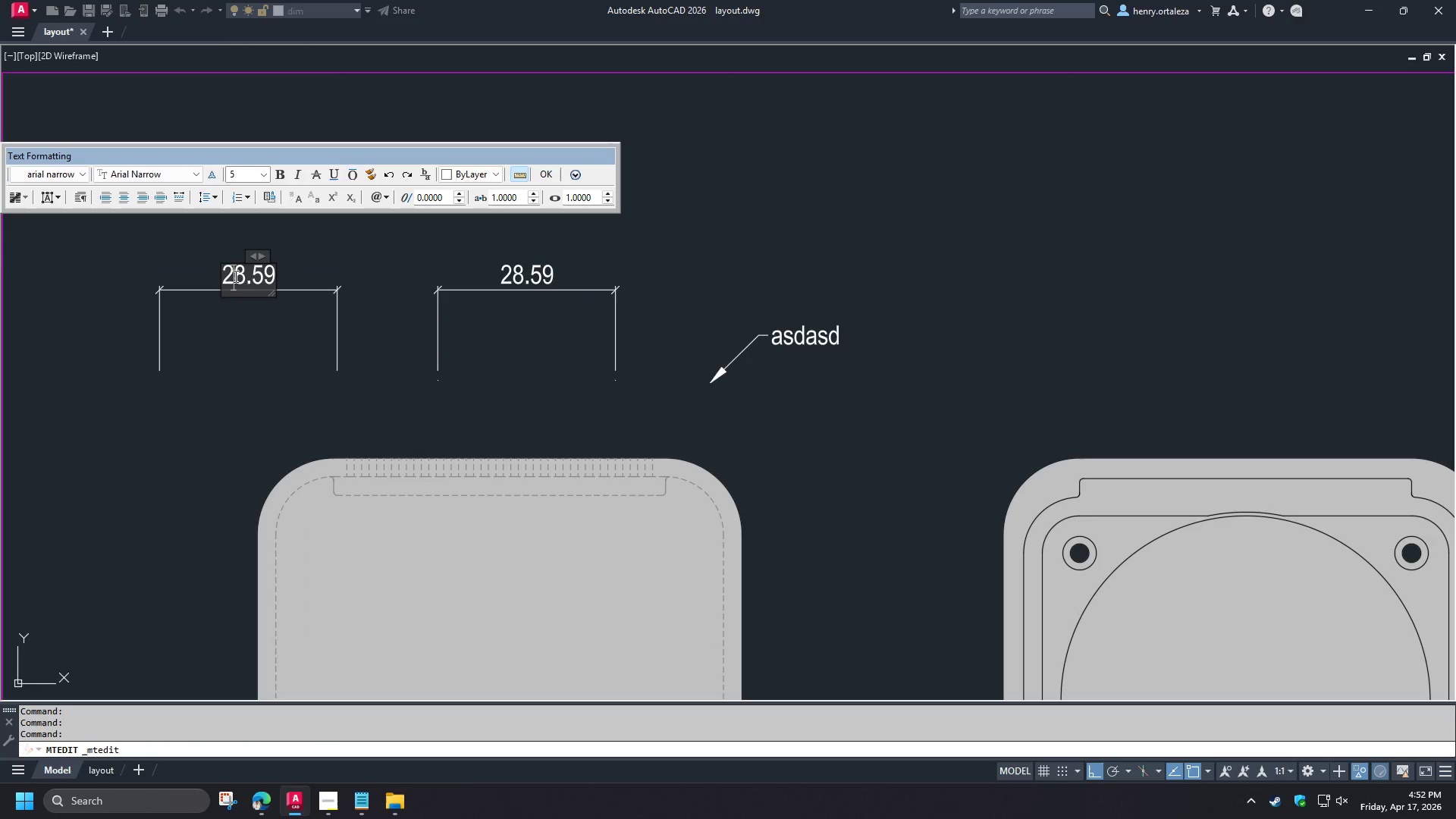 
key(Control+A)
 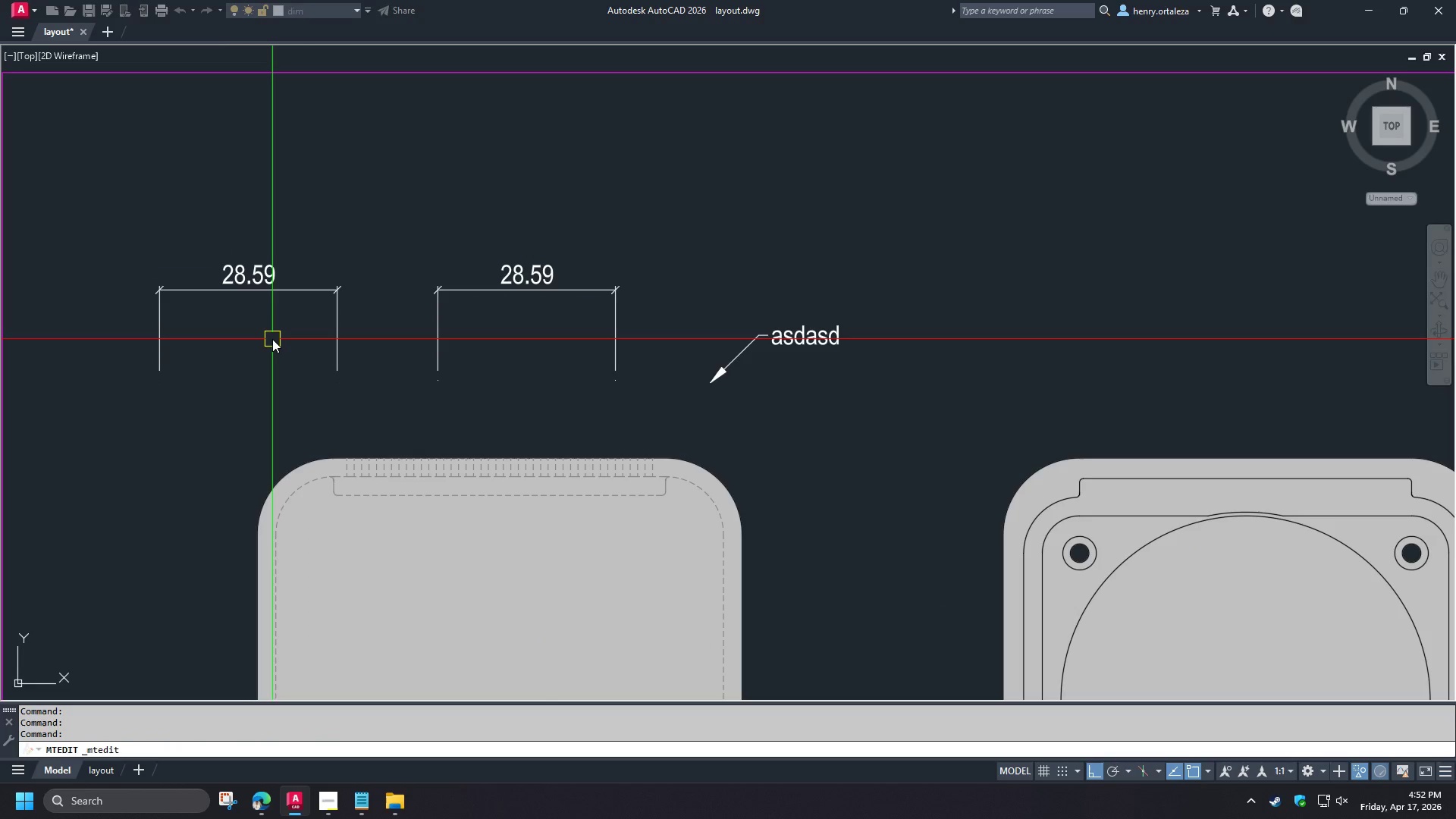 
left_click([272, 339])
 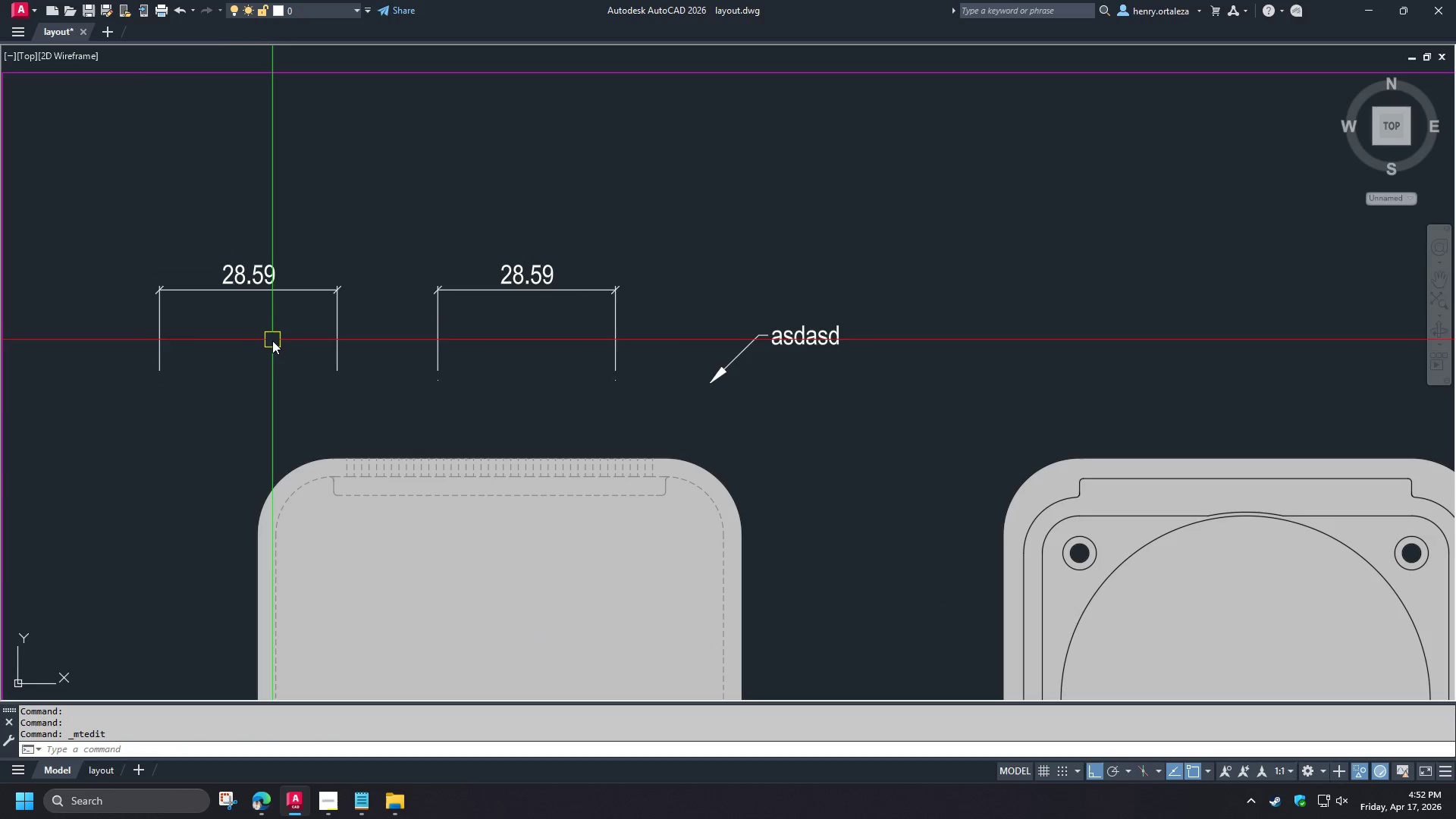 
key(D)
 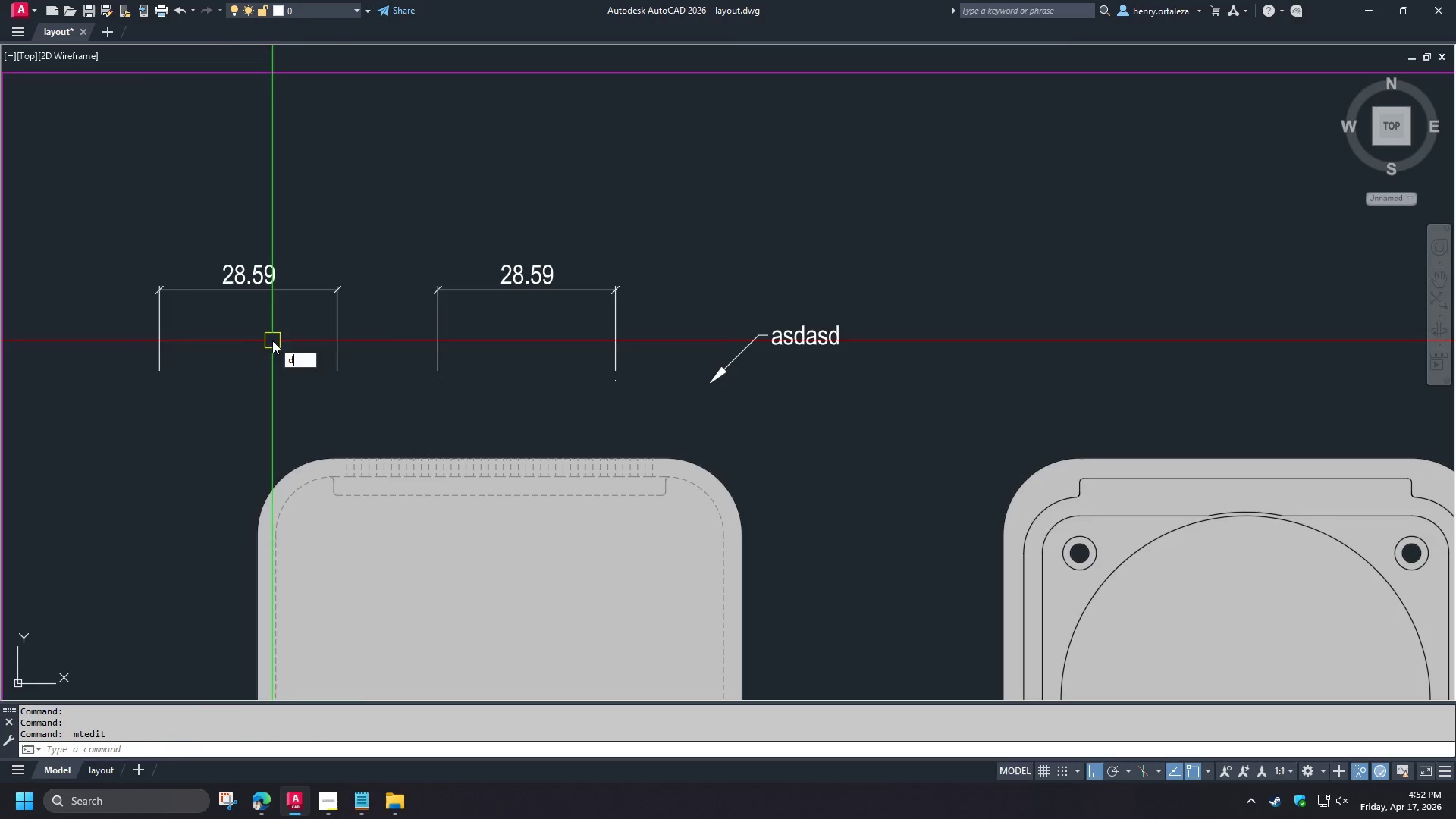 
key(Space)
 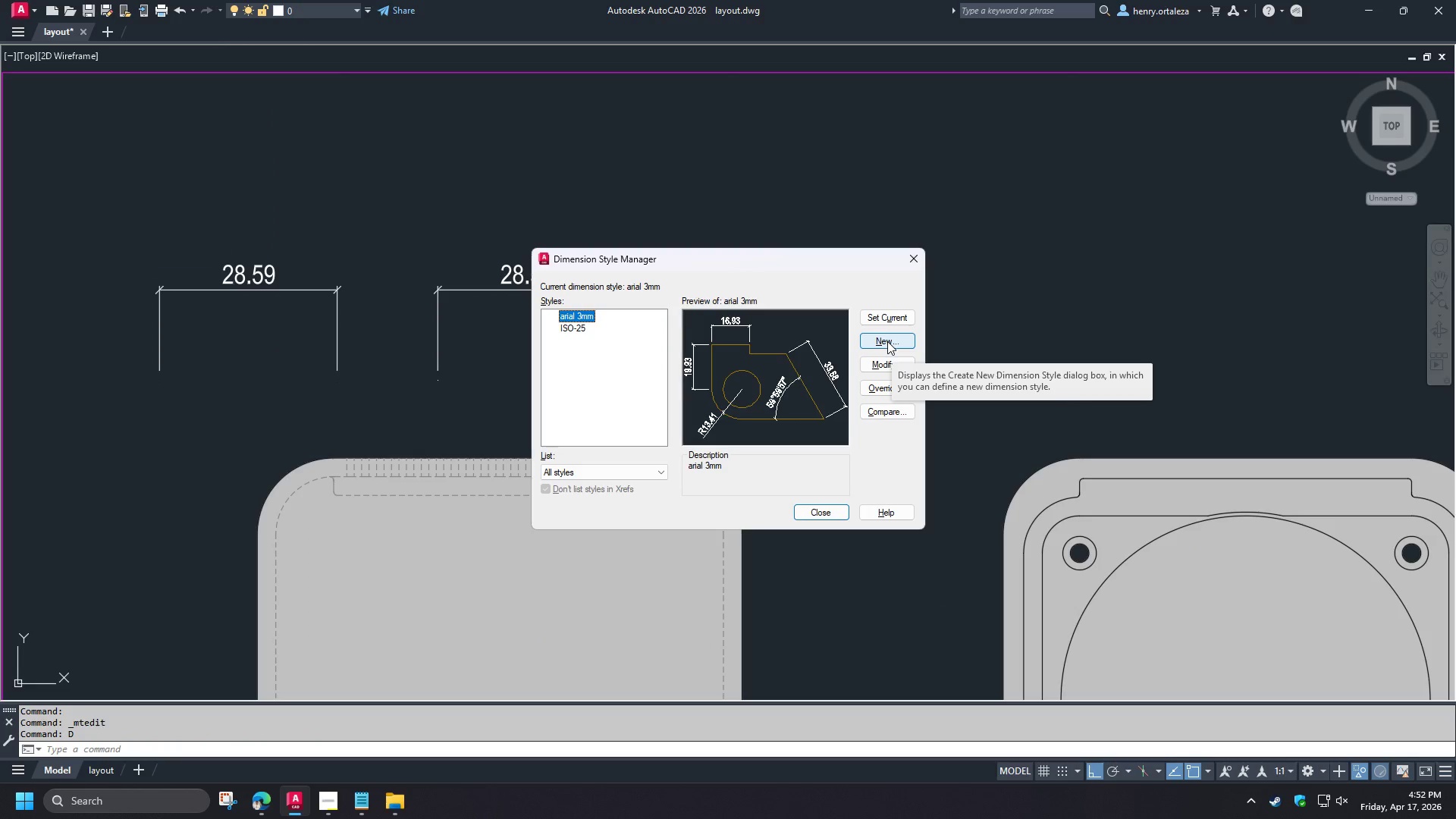 
left_click([887, 341])
 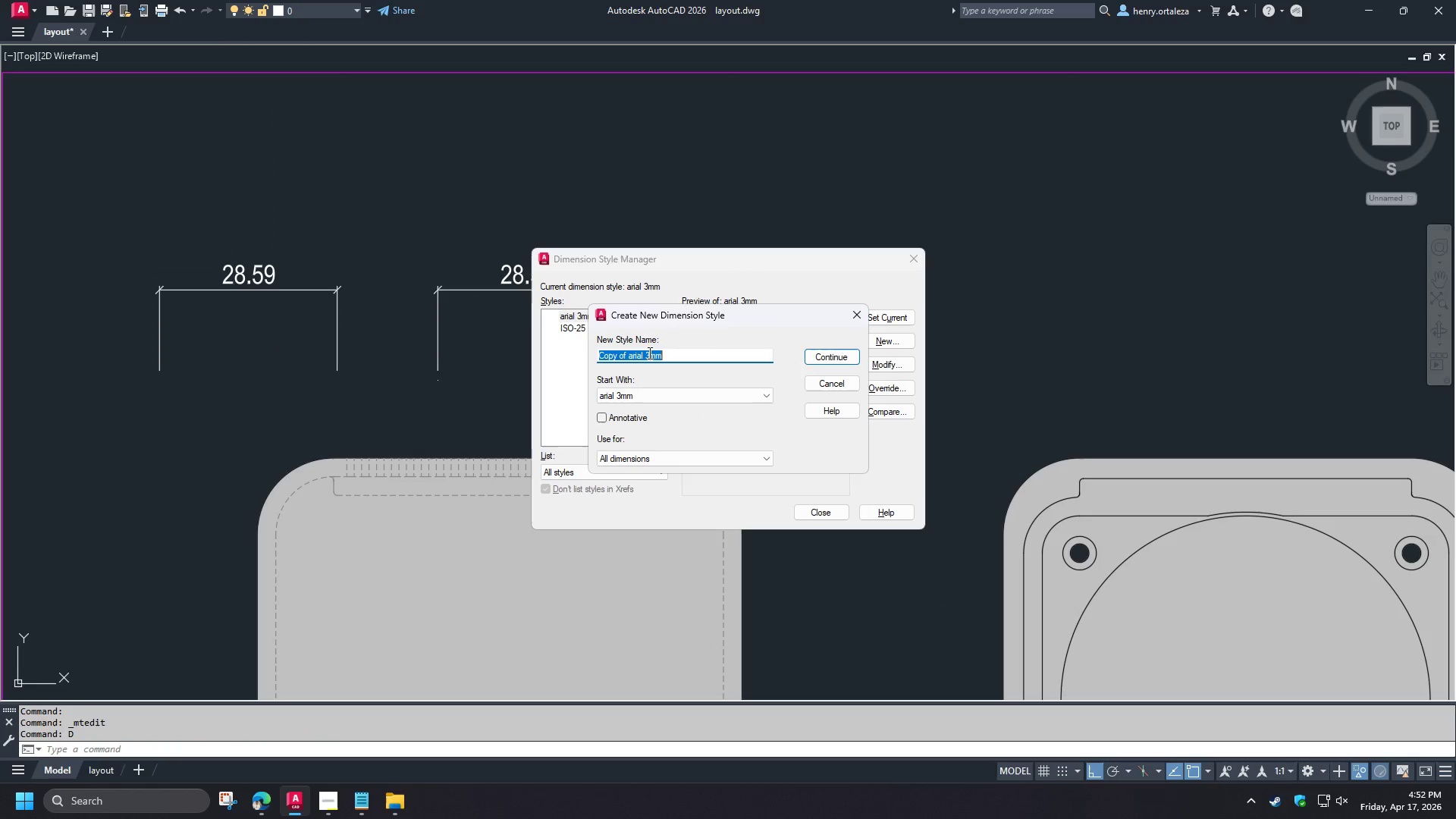 
left_click([641, 355])
 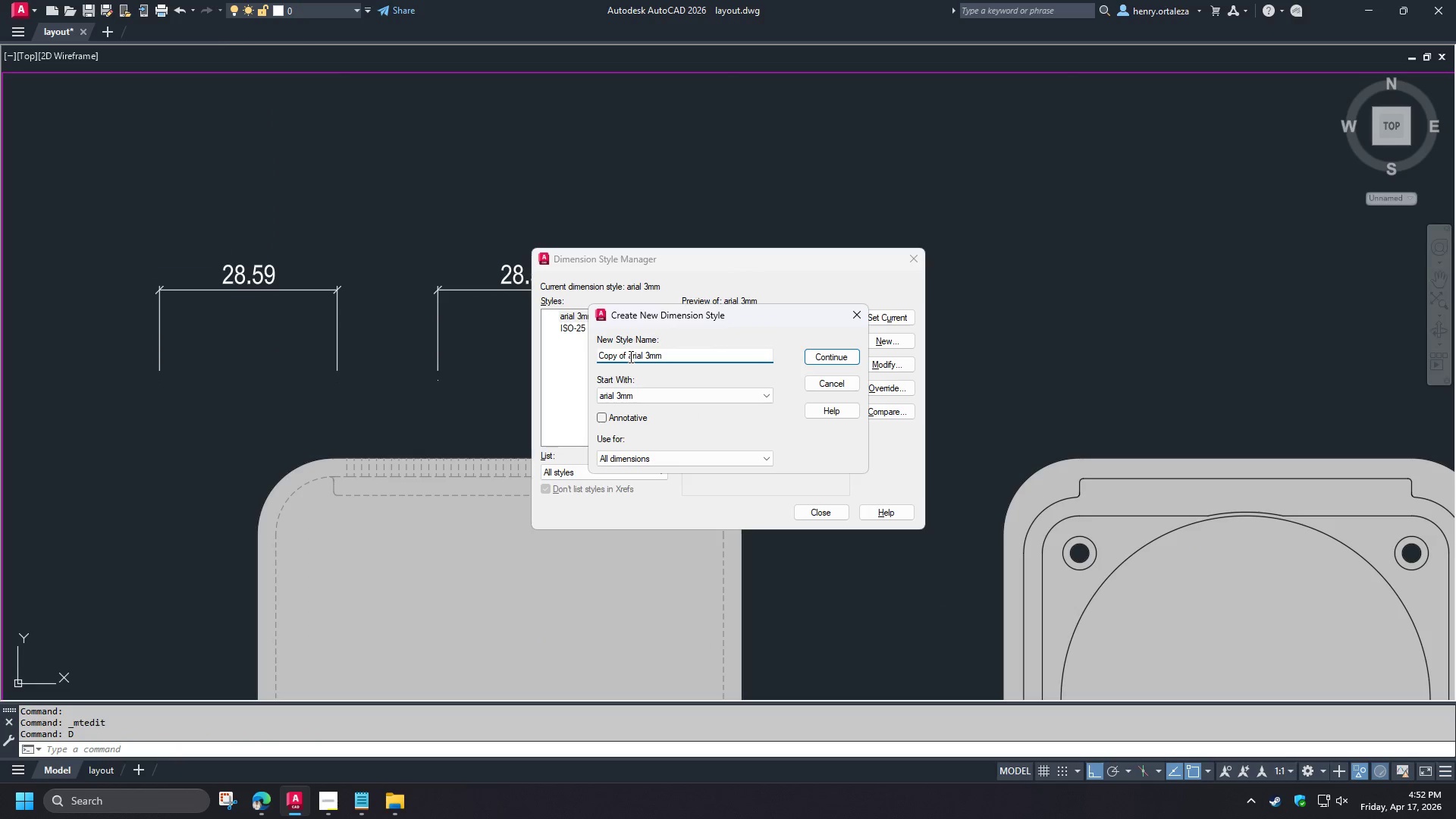 
left_click_drag(start_coordinate=[629, 356], to_coordinate=[510, 348])
 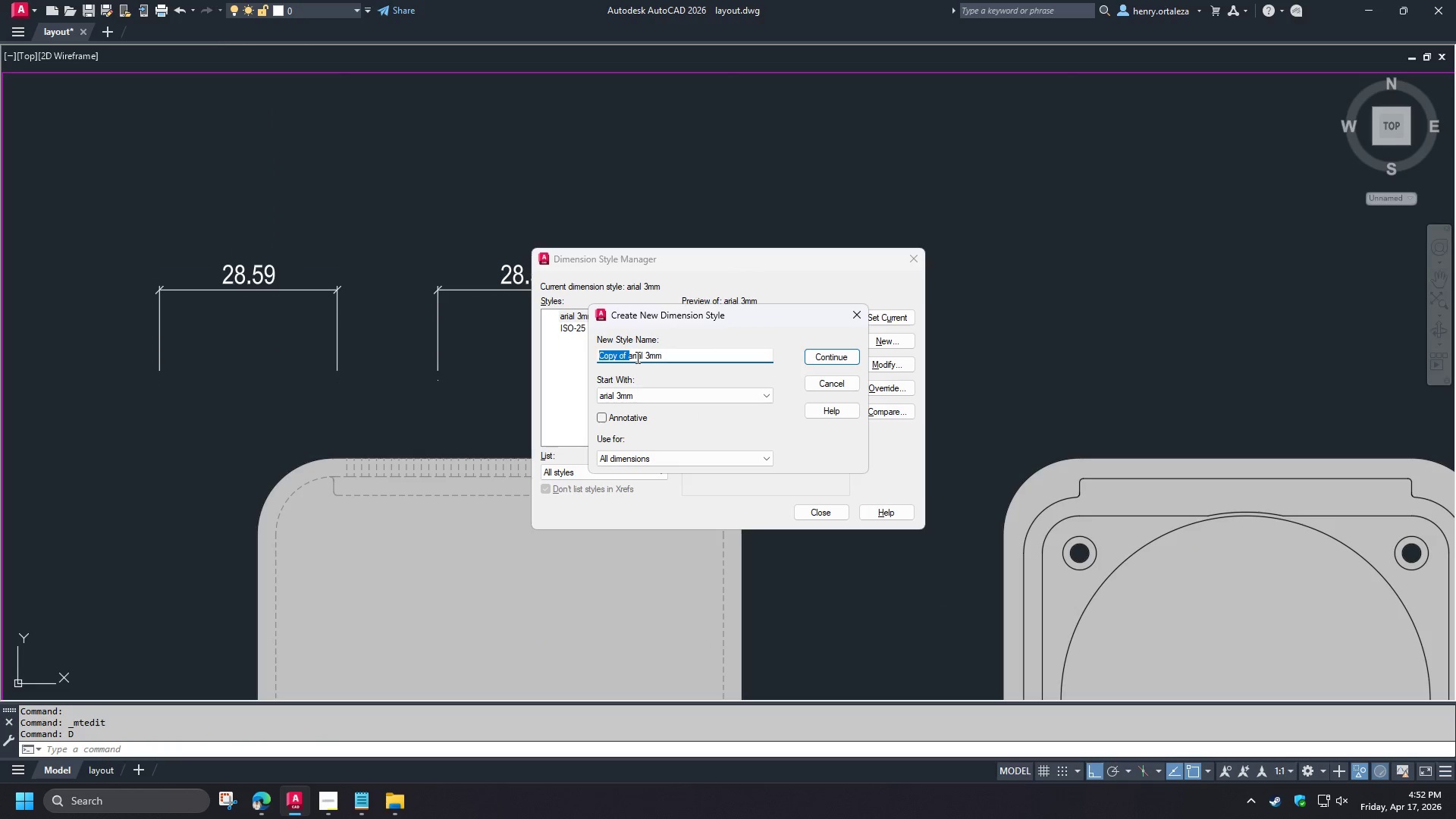 
key(Backspace)
 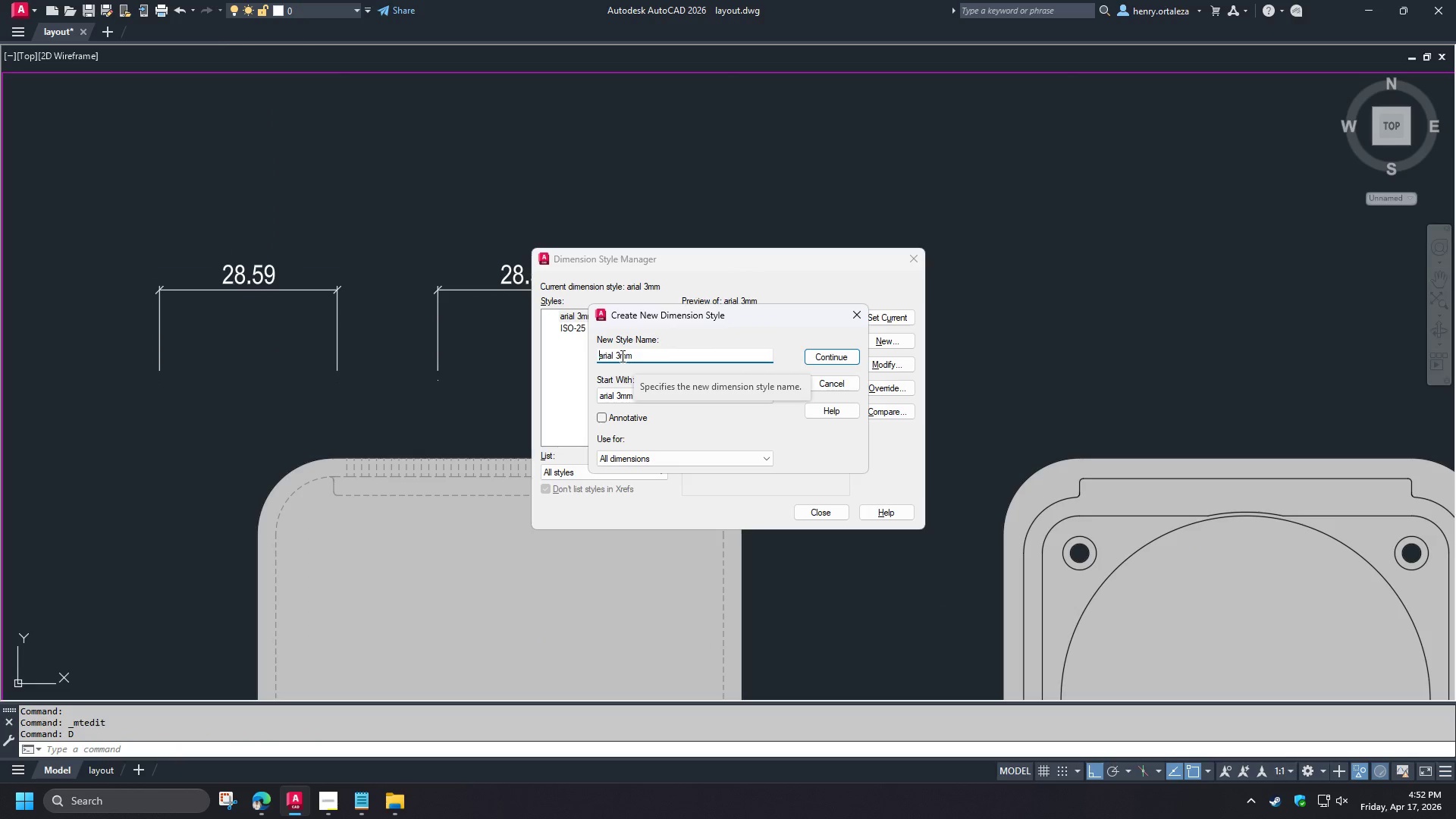 
left_click([621, 356])
 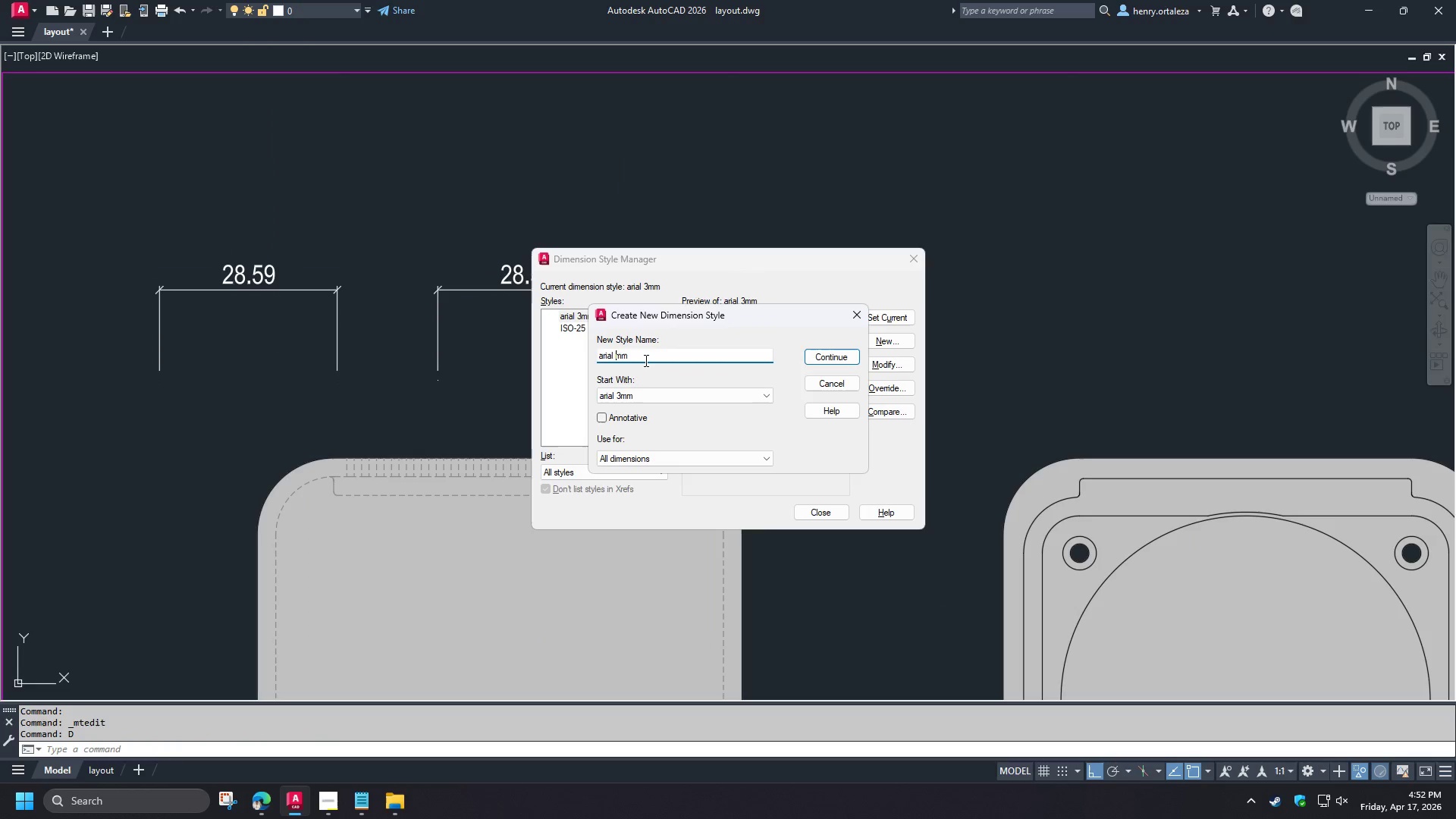 
key(Backspace)
 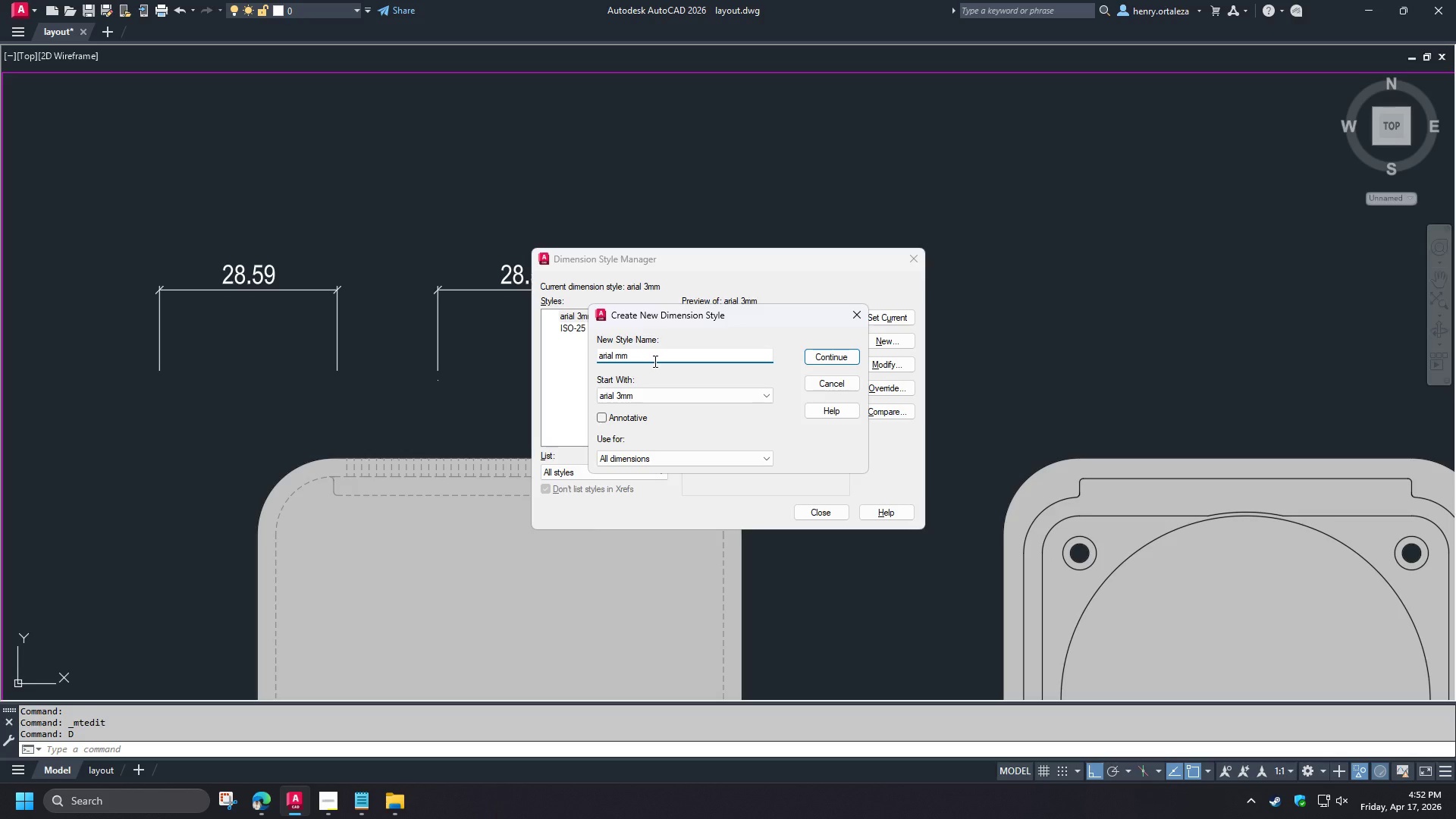 
key(Numpad5)
 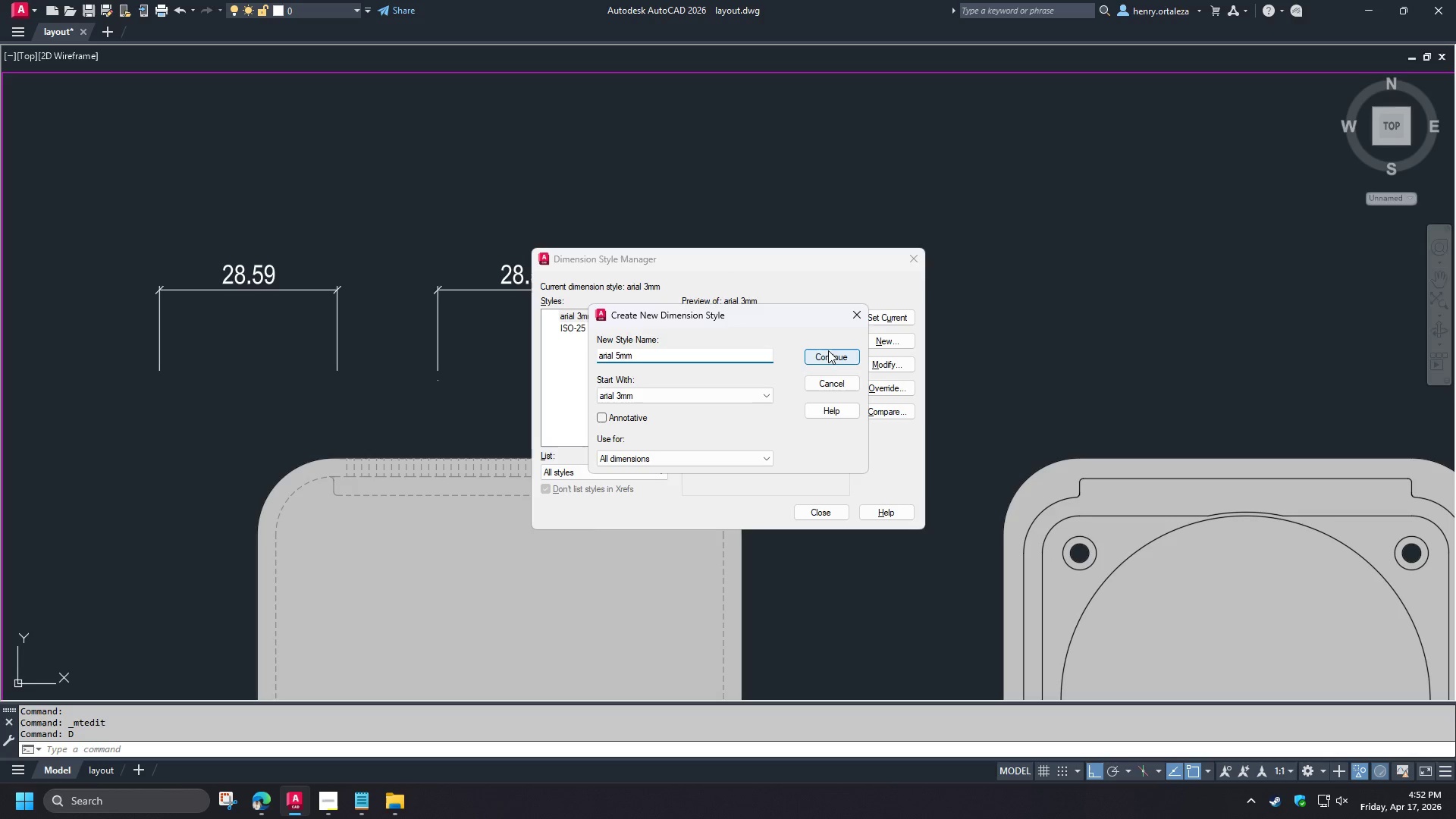 
left_click([828, 353])
 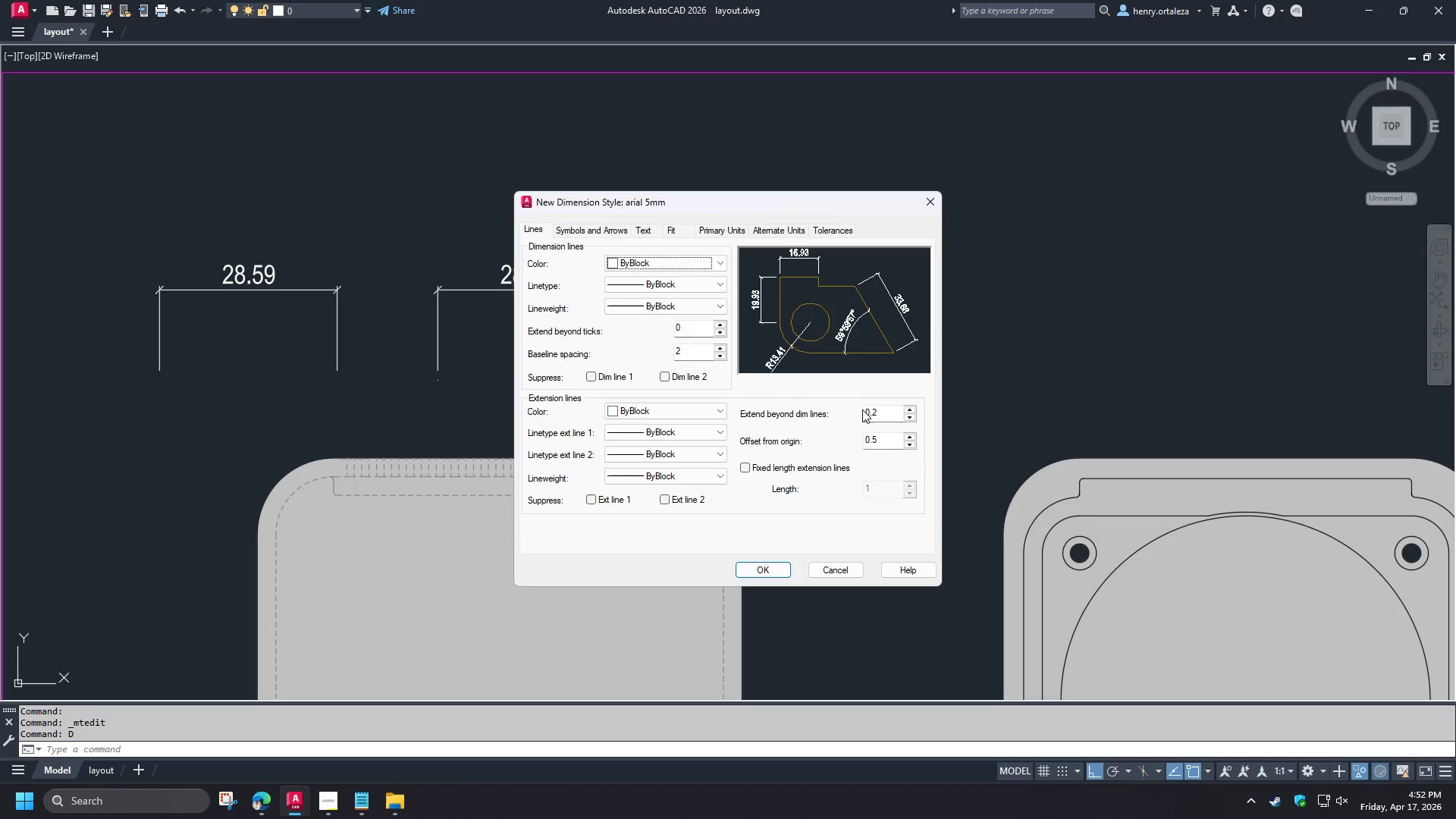 
left_click([672, 226])
 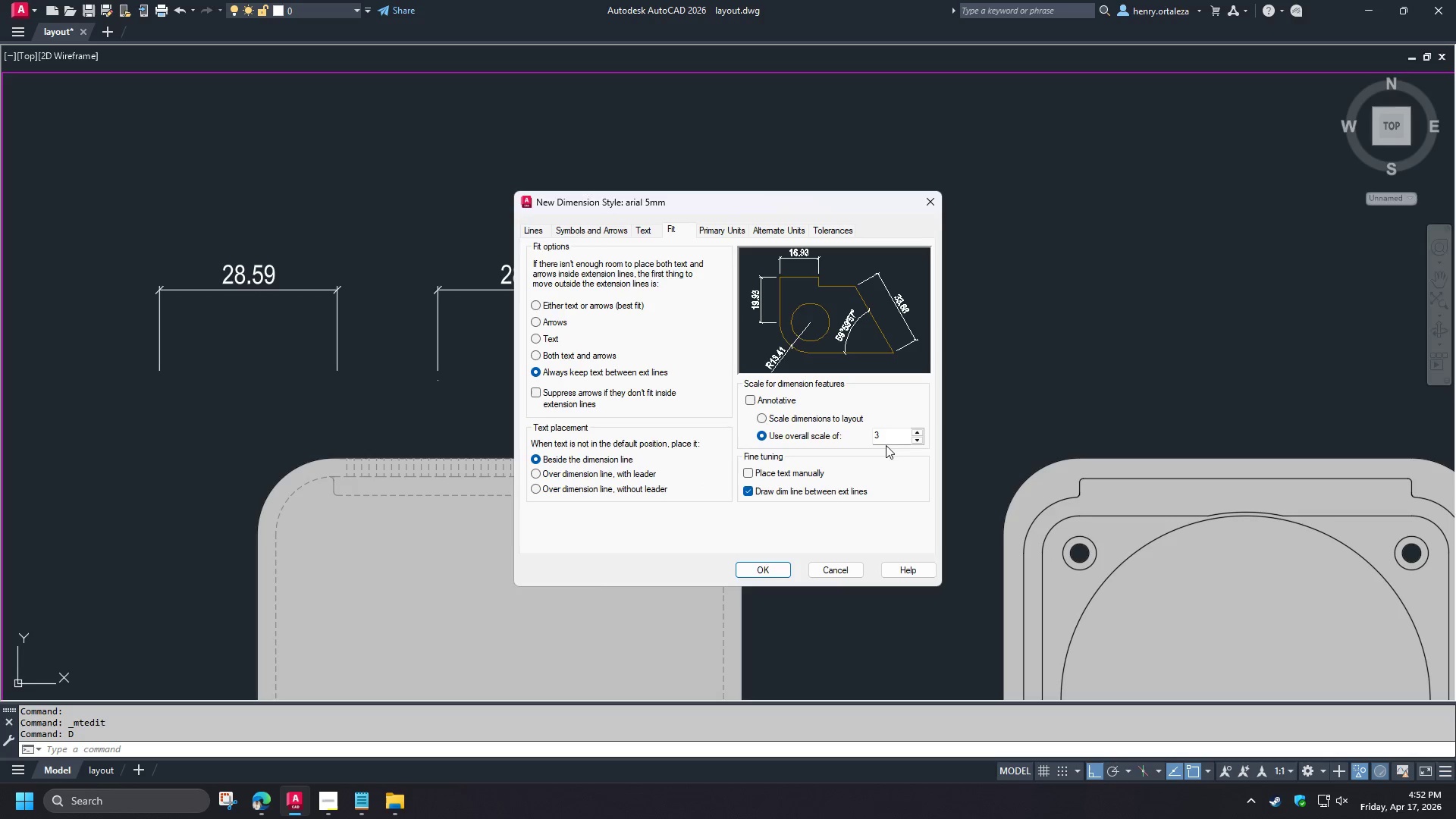 
left_click_drag(start_coordinate=[882, 432], to_coordinate=[832, 435])
 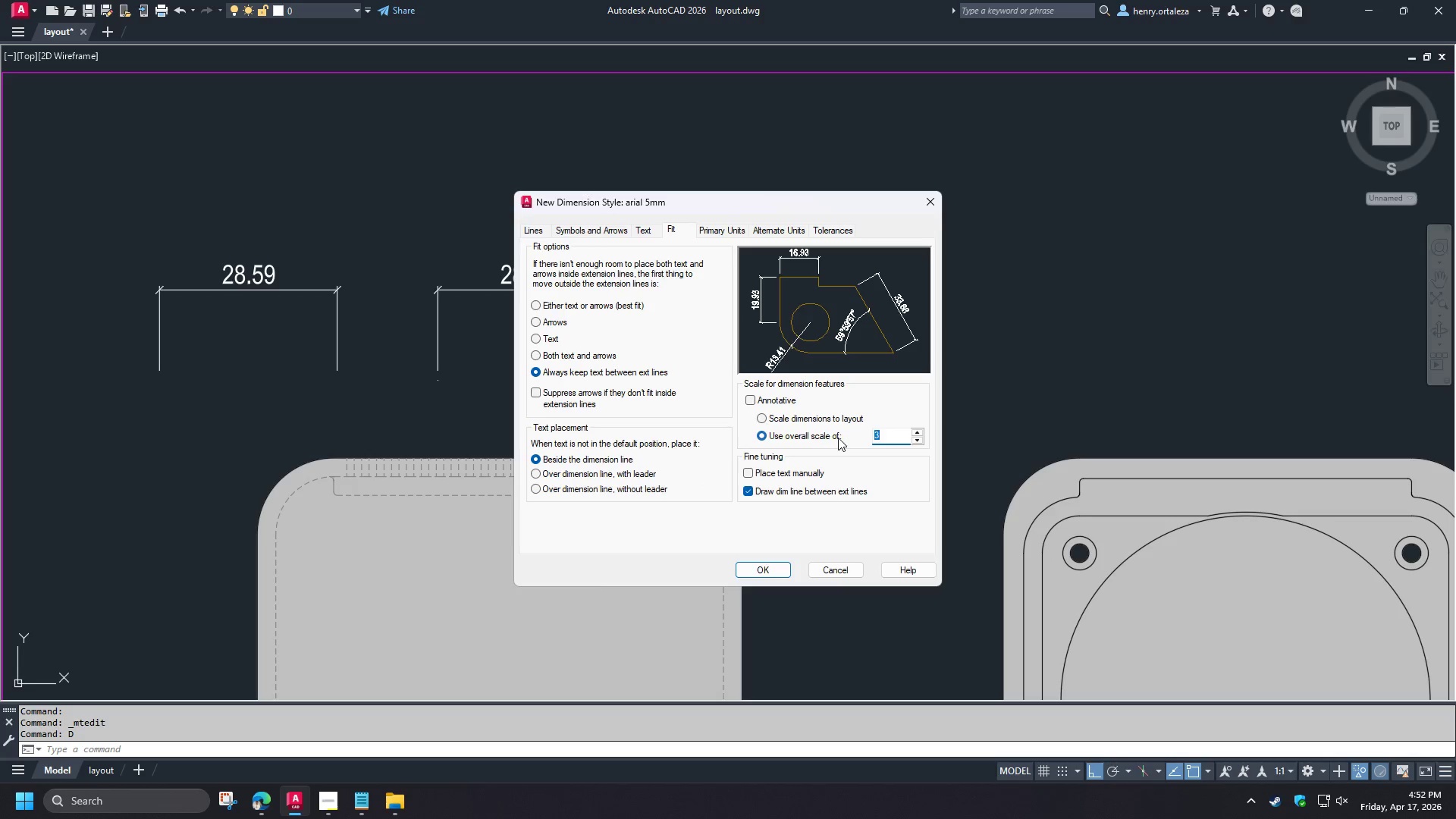 
key(5)
 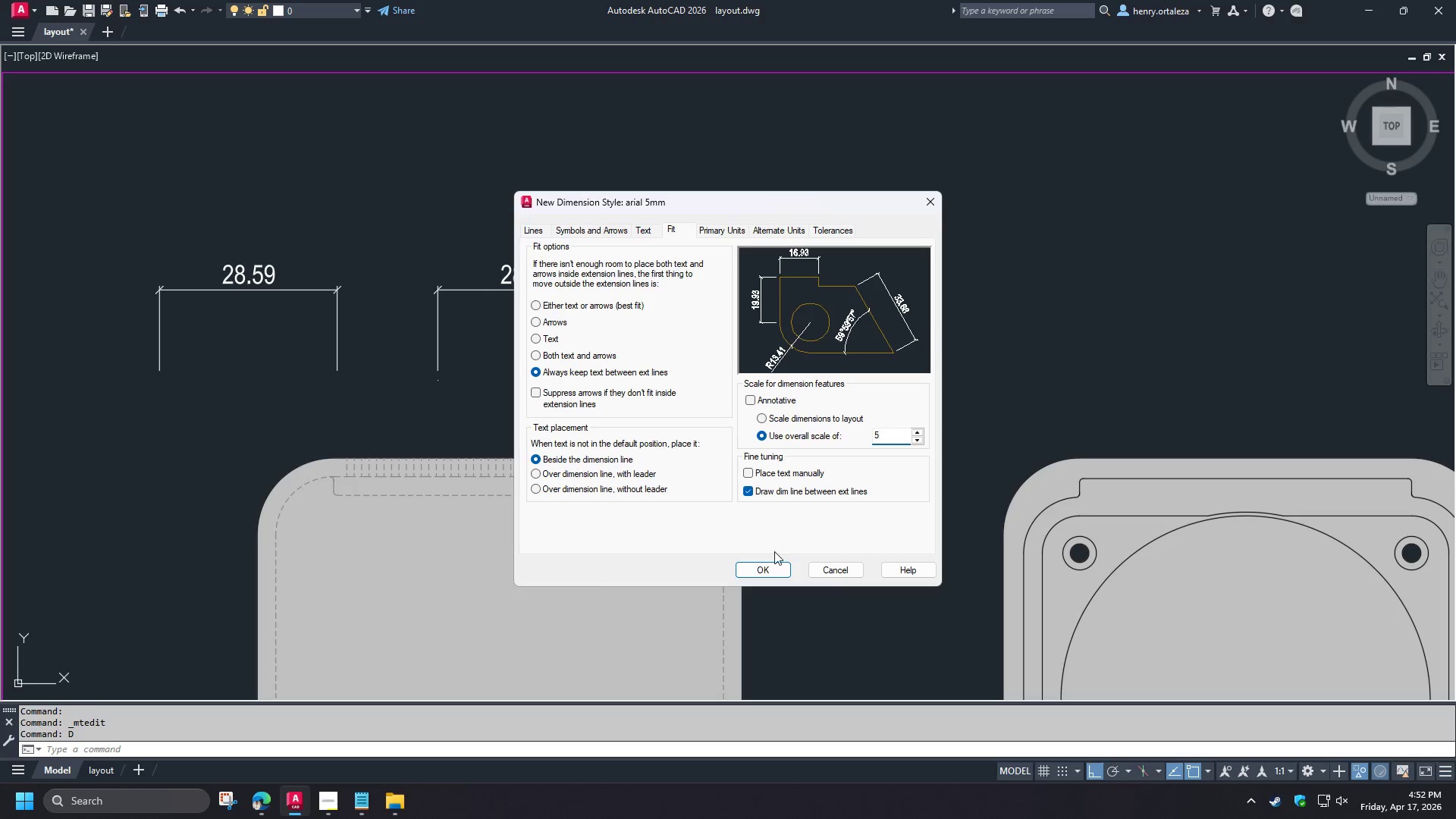 
left_click([777, 571])
 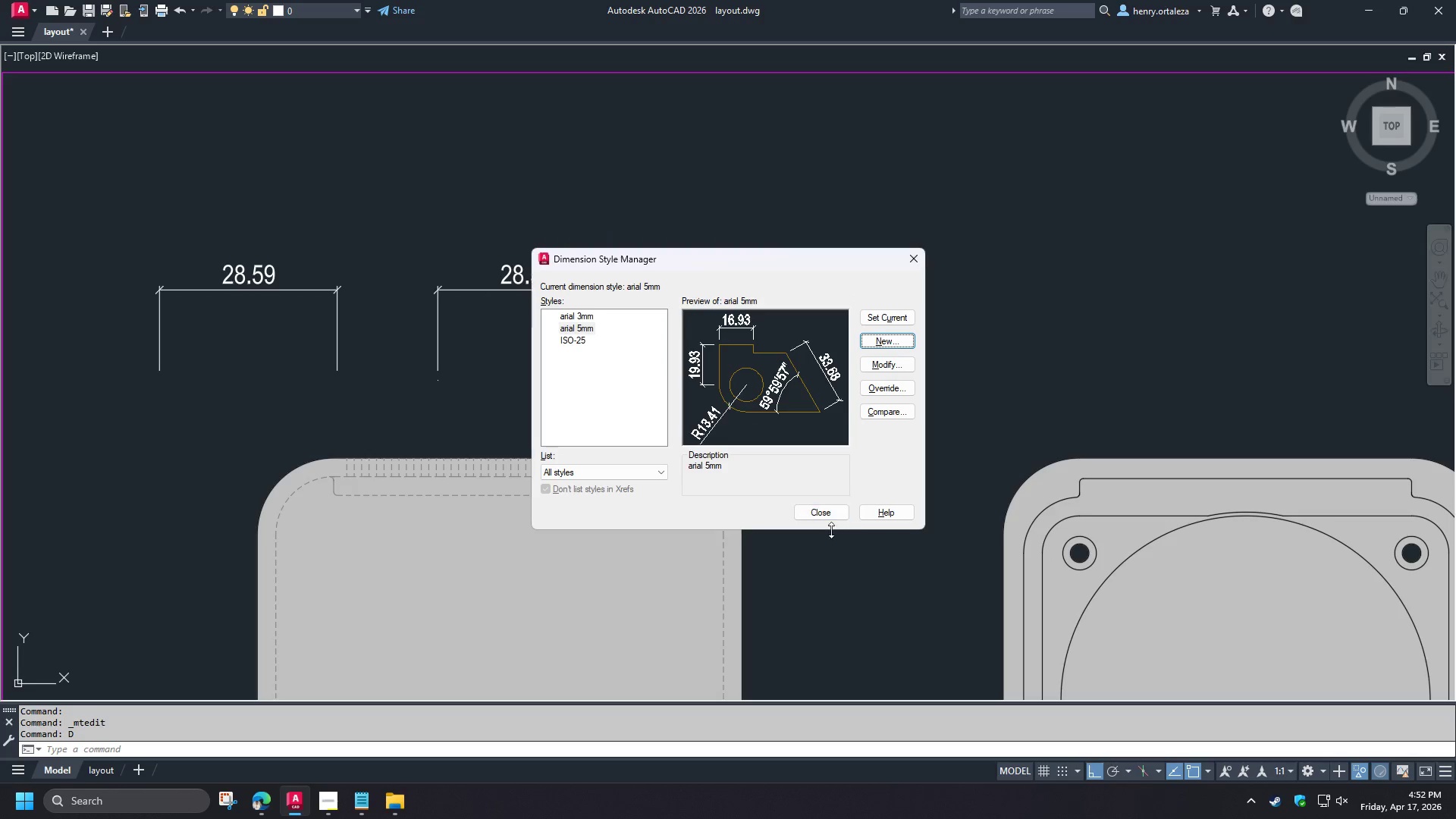 
left_click_drag(start_coordinate=[823, 522], to_coordinate=[821, 517])
 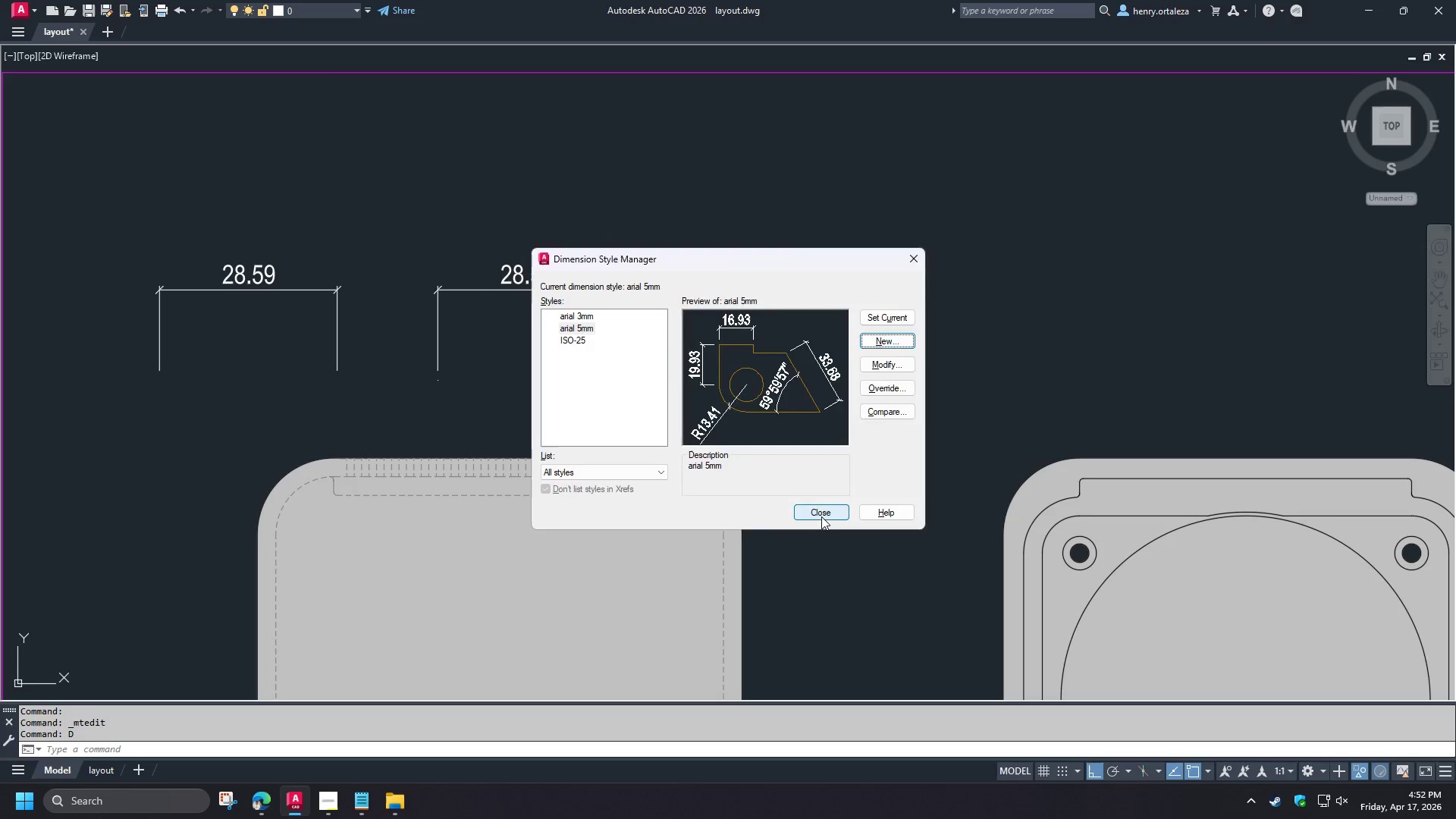 
double_click([821, 516])
 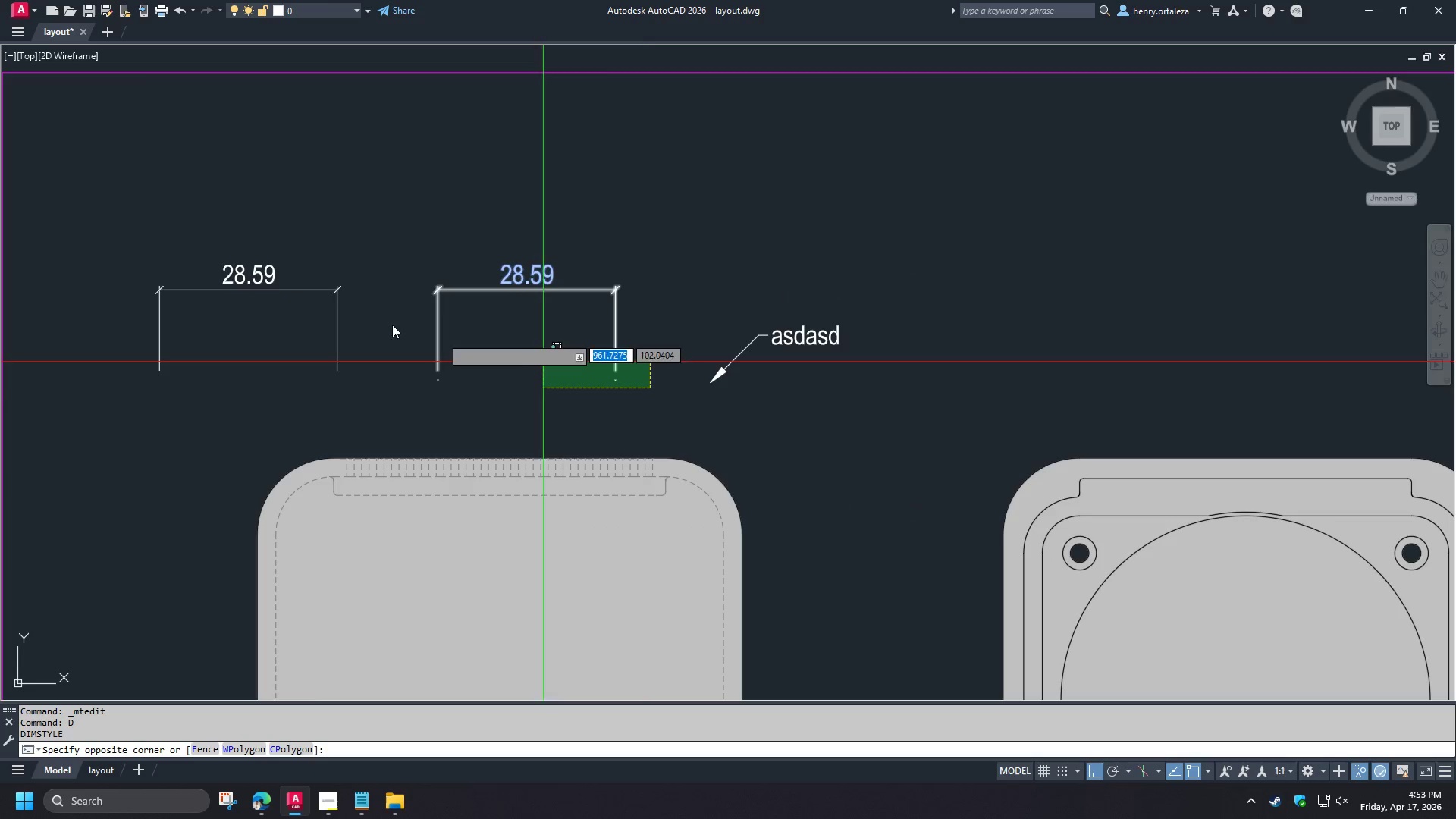 
left_click([106, 219])
 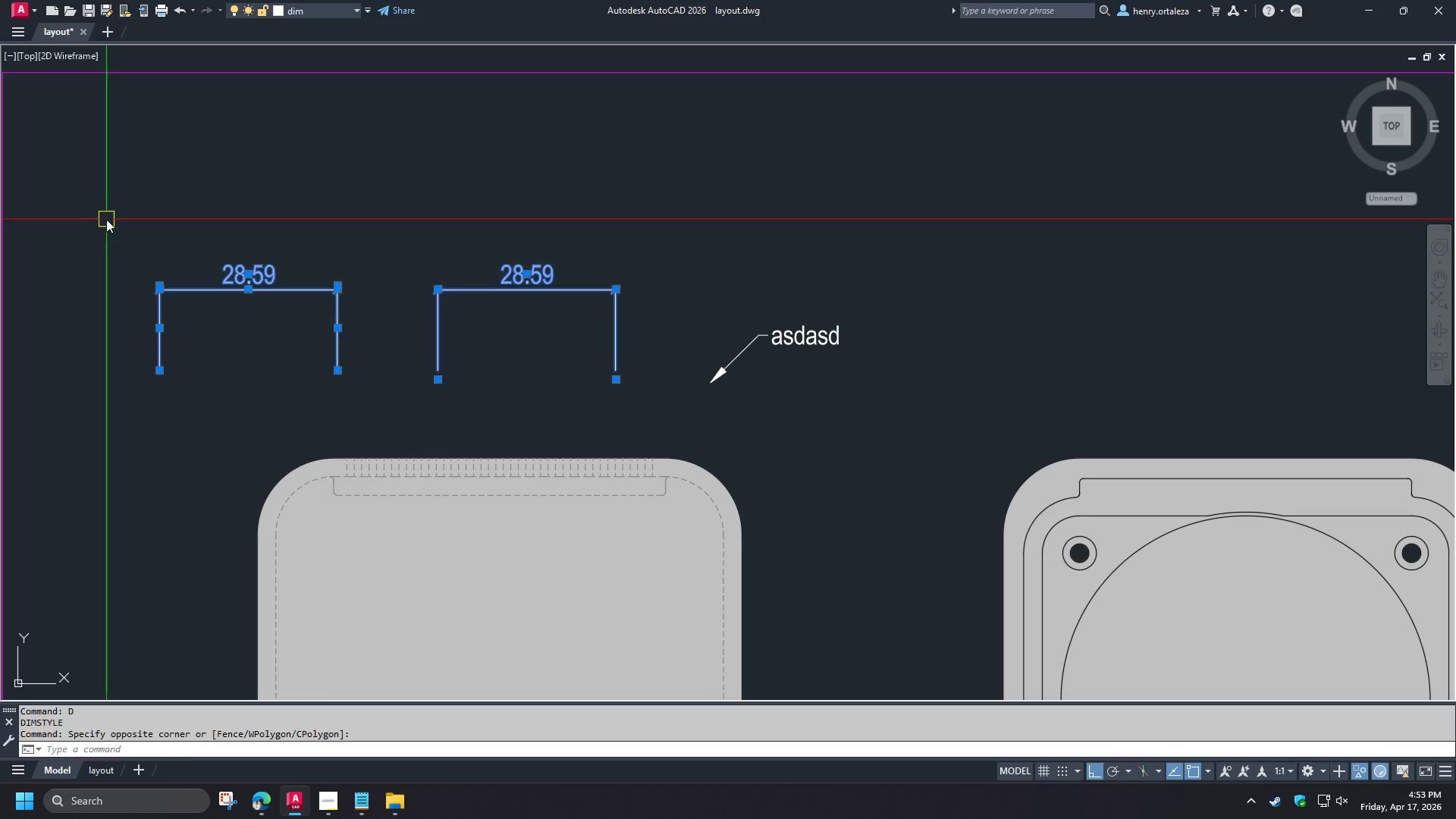 
type(e dli)
 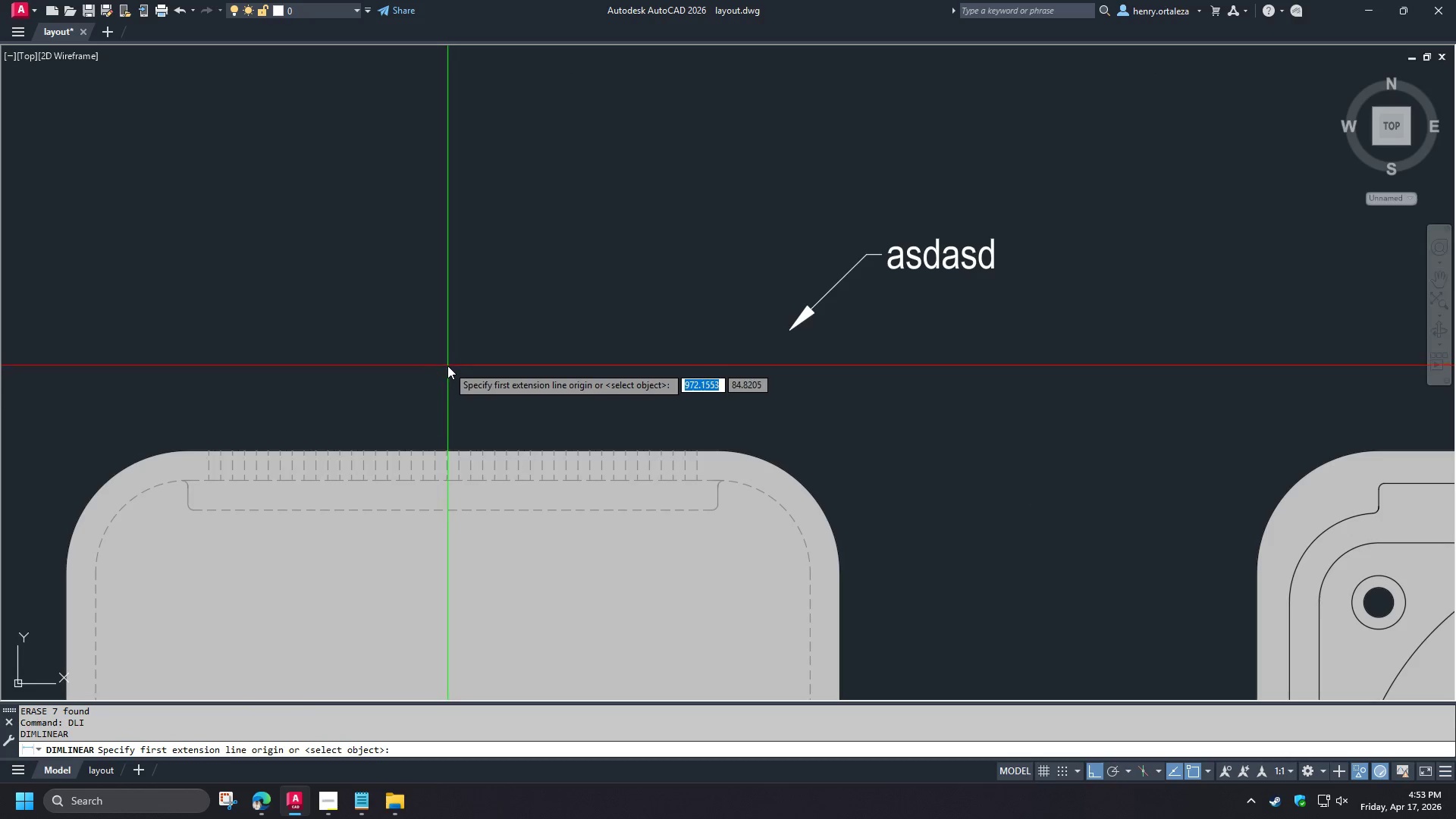 
scroll: coordinate [455, 351], scroll_direction: up, amount: 1.0
 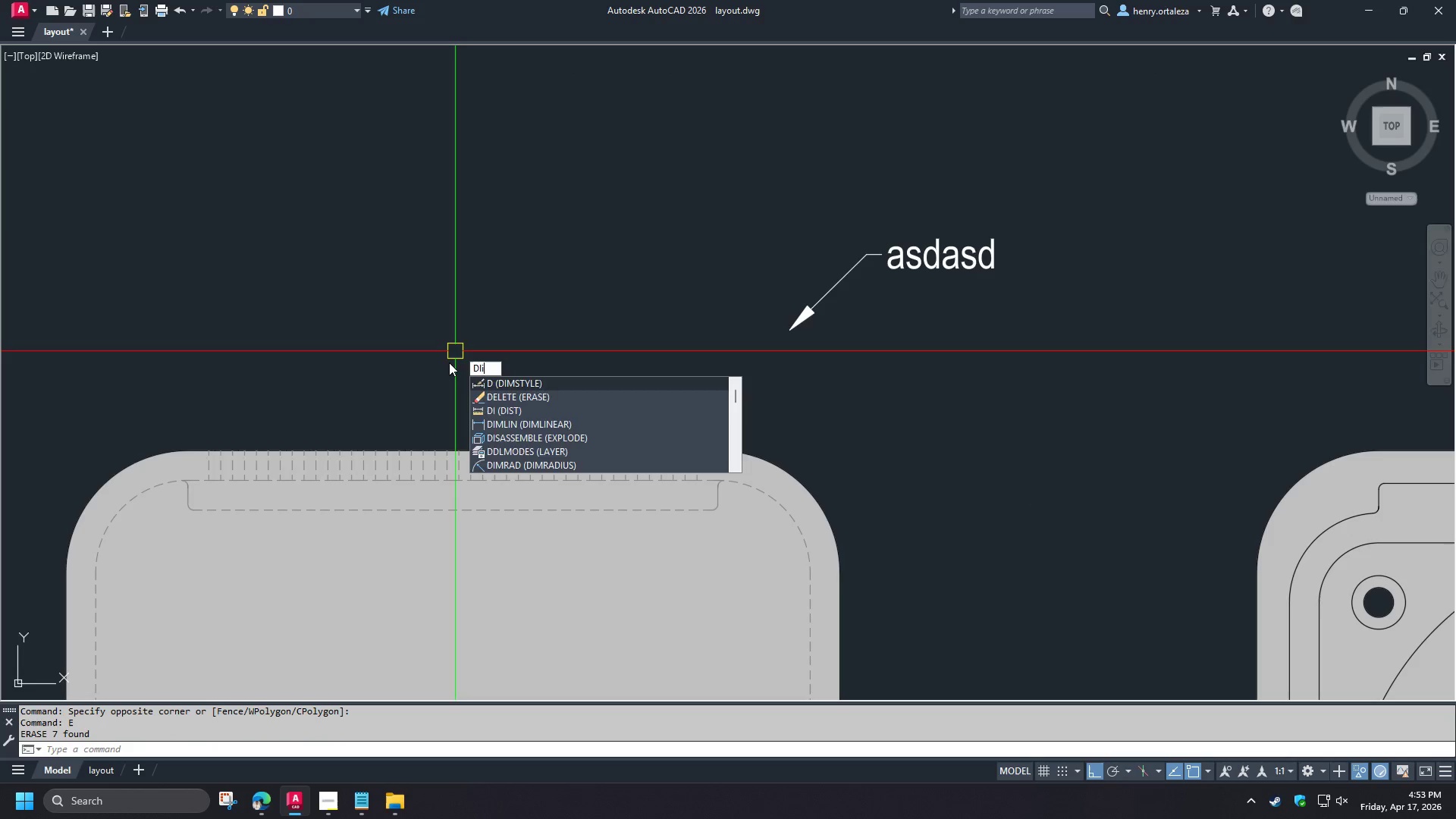 
key(Space)
 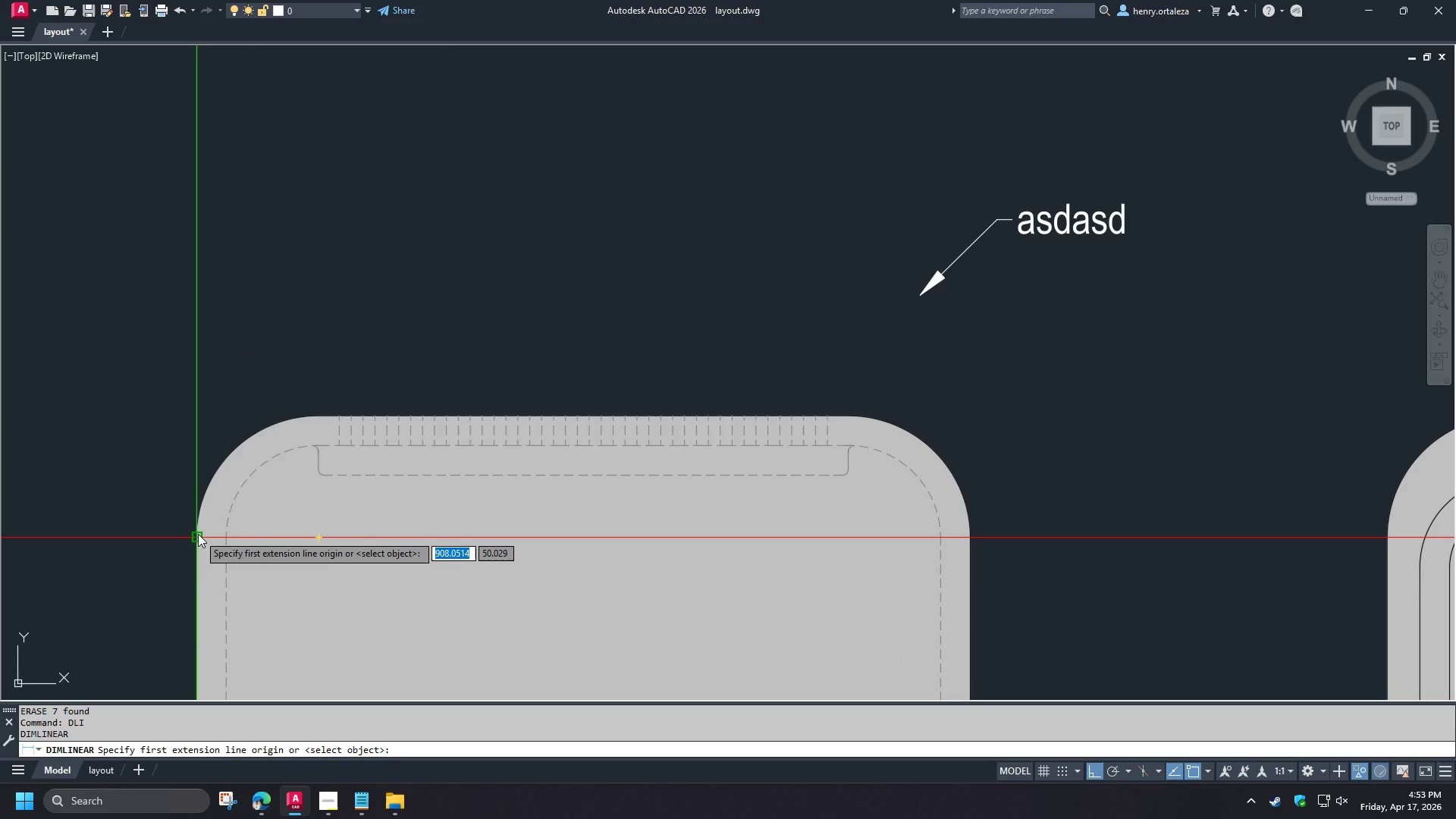 
left_click([198, 534])
 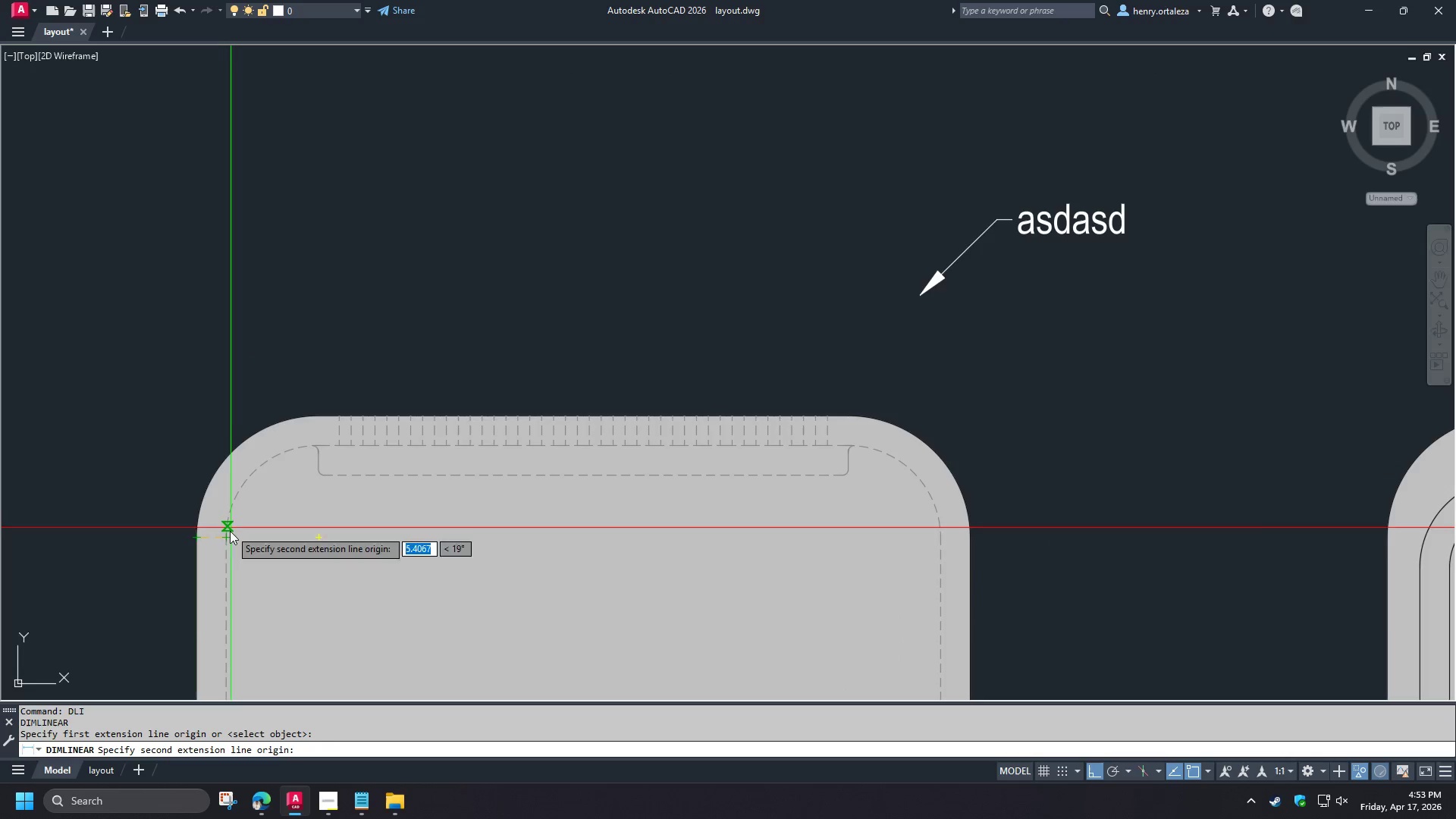 
key(Escape)
key(Escape)
type(dli)
 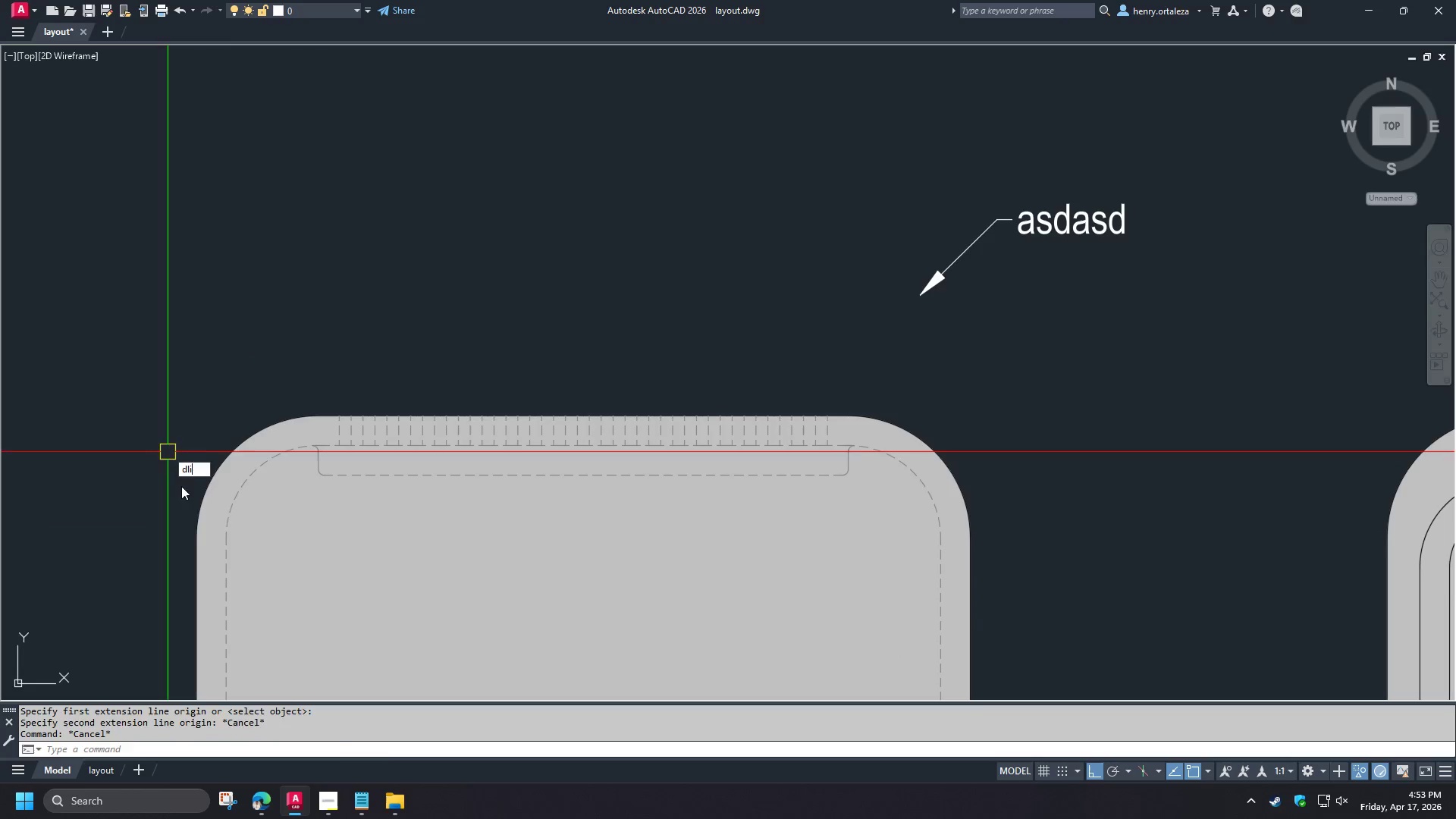 
key(Space)
 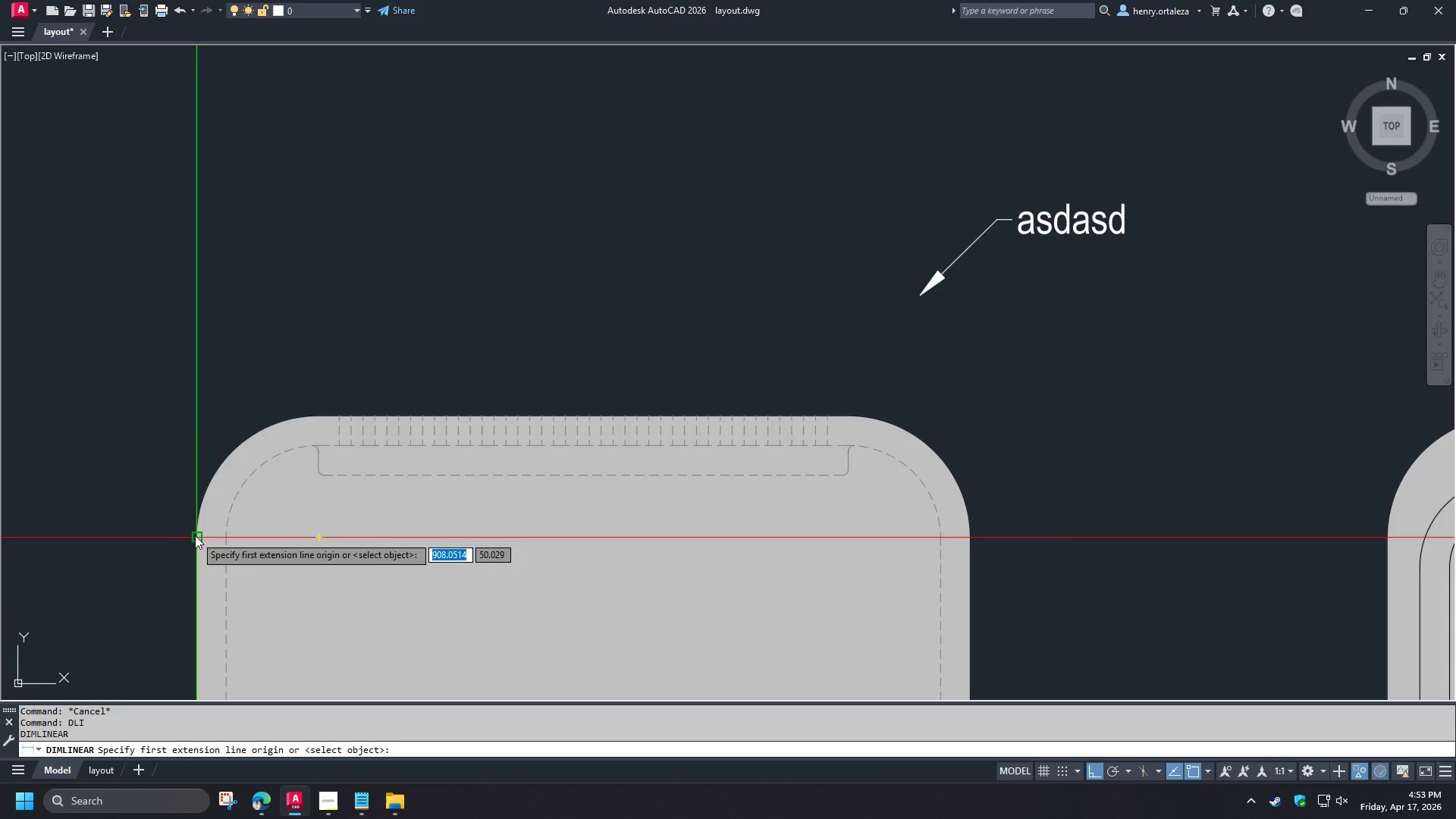 
left_click([195, 535])
 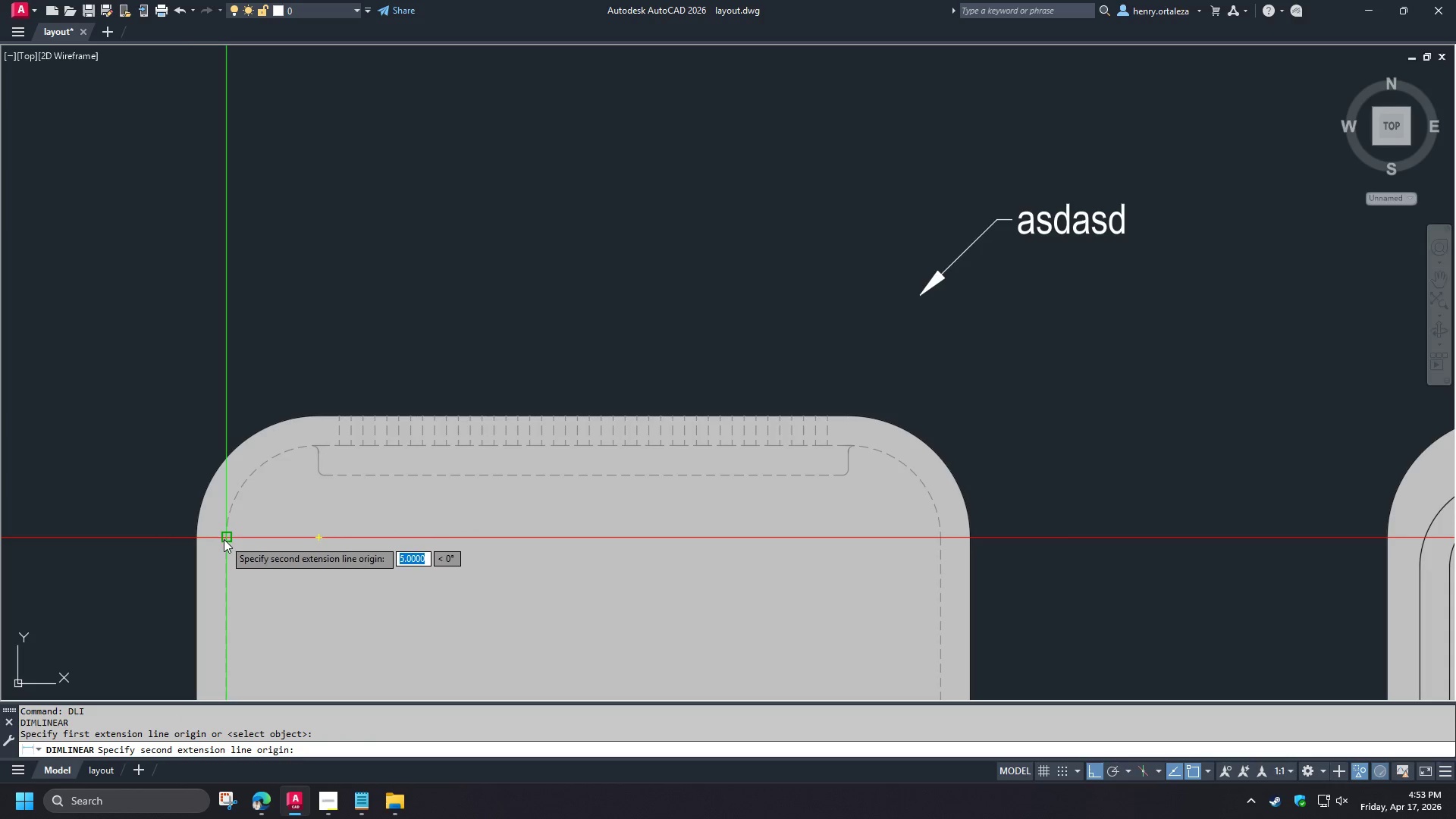 
left_click([224, 539])
 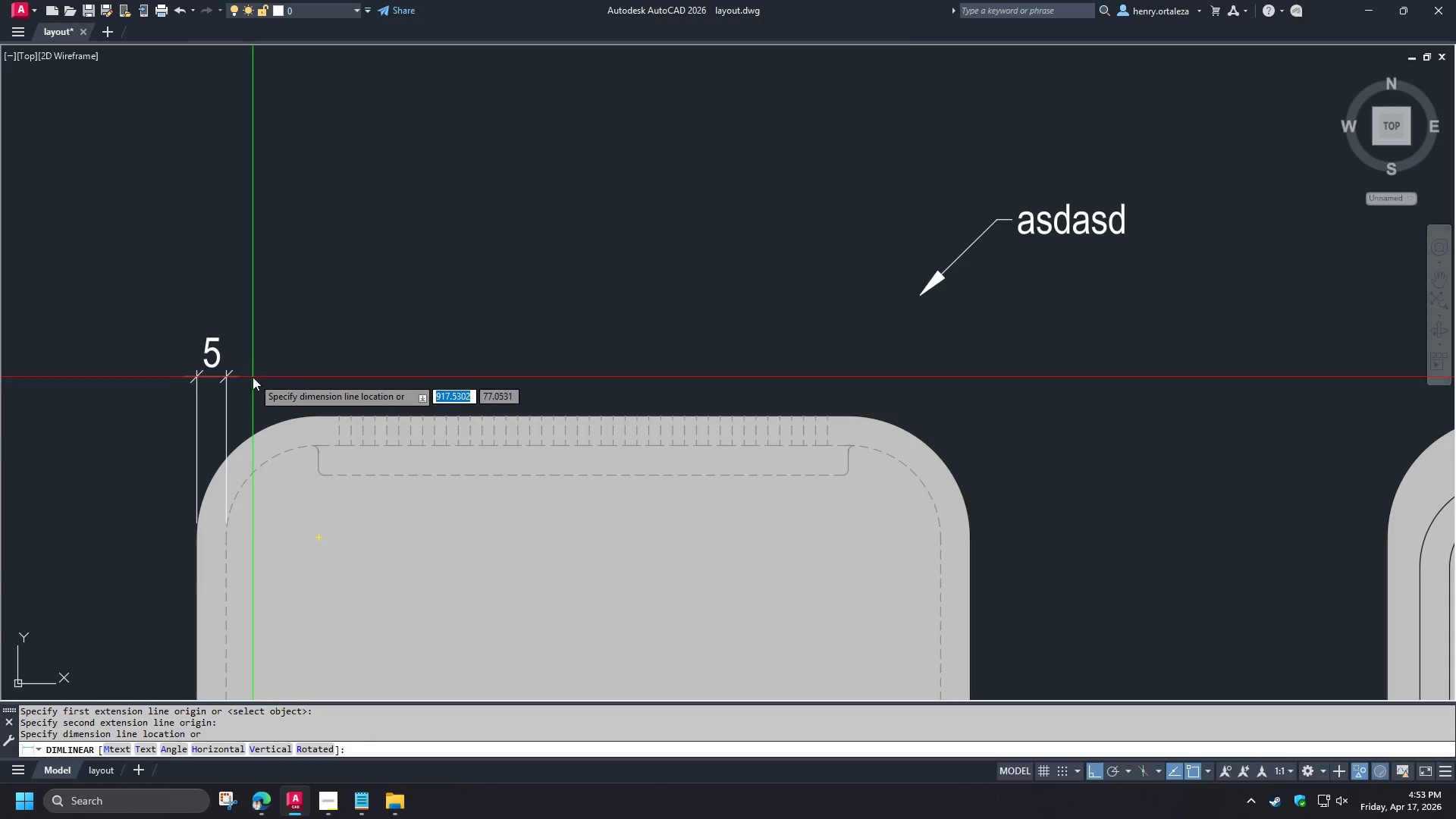 
left_click([252, 360])
 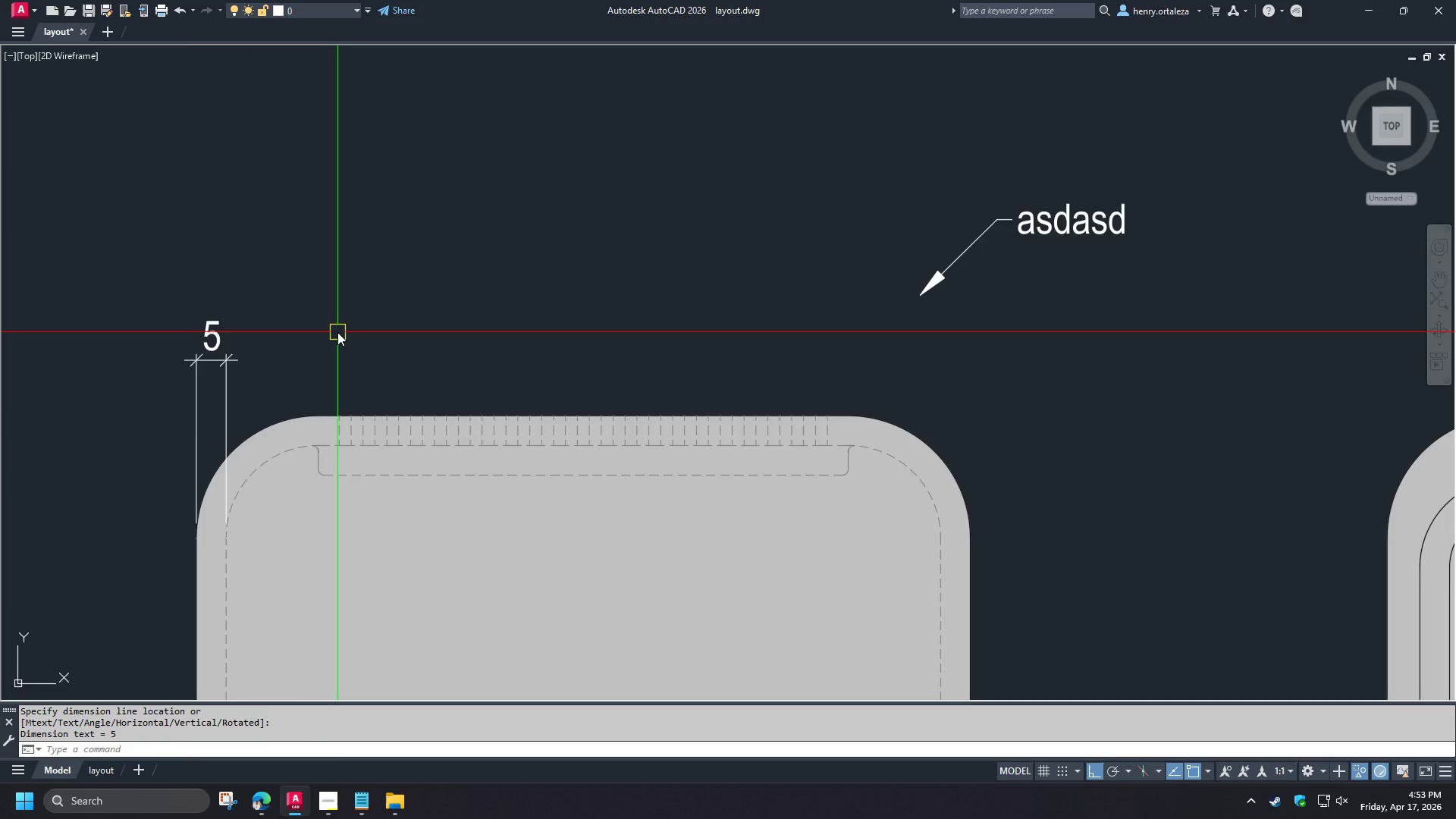 
type(dco )
 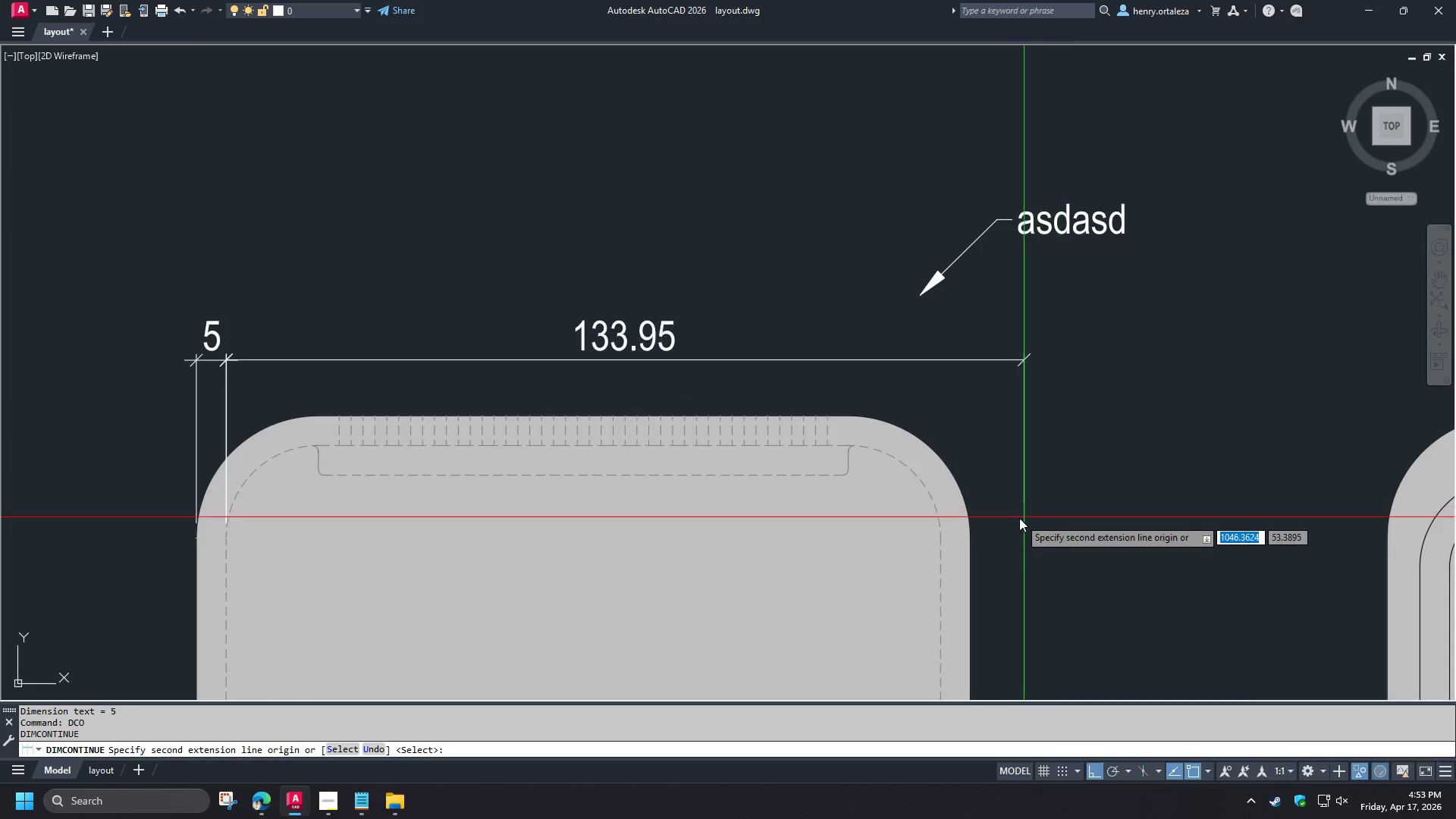 
left_click([939, 538])
 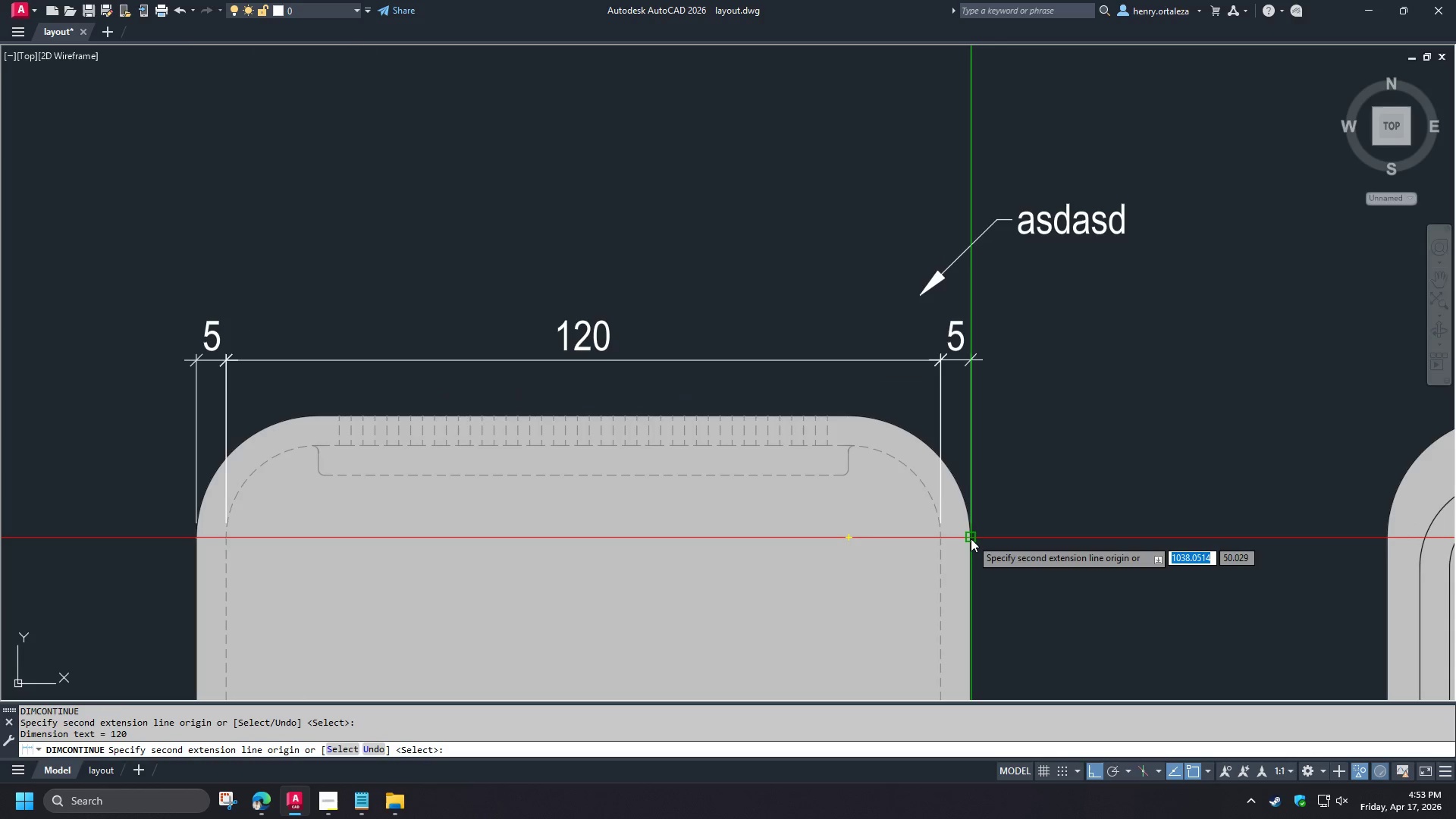 
left_click([971, 538])
 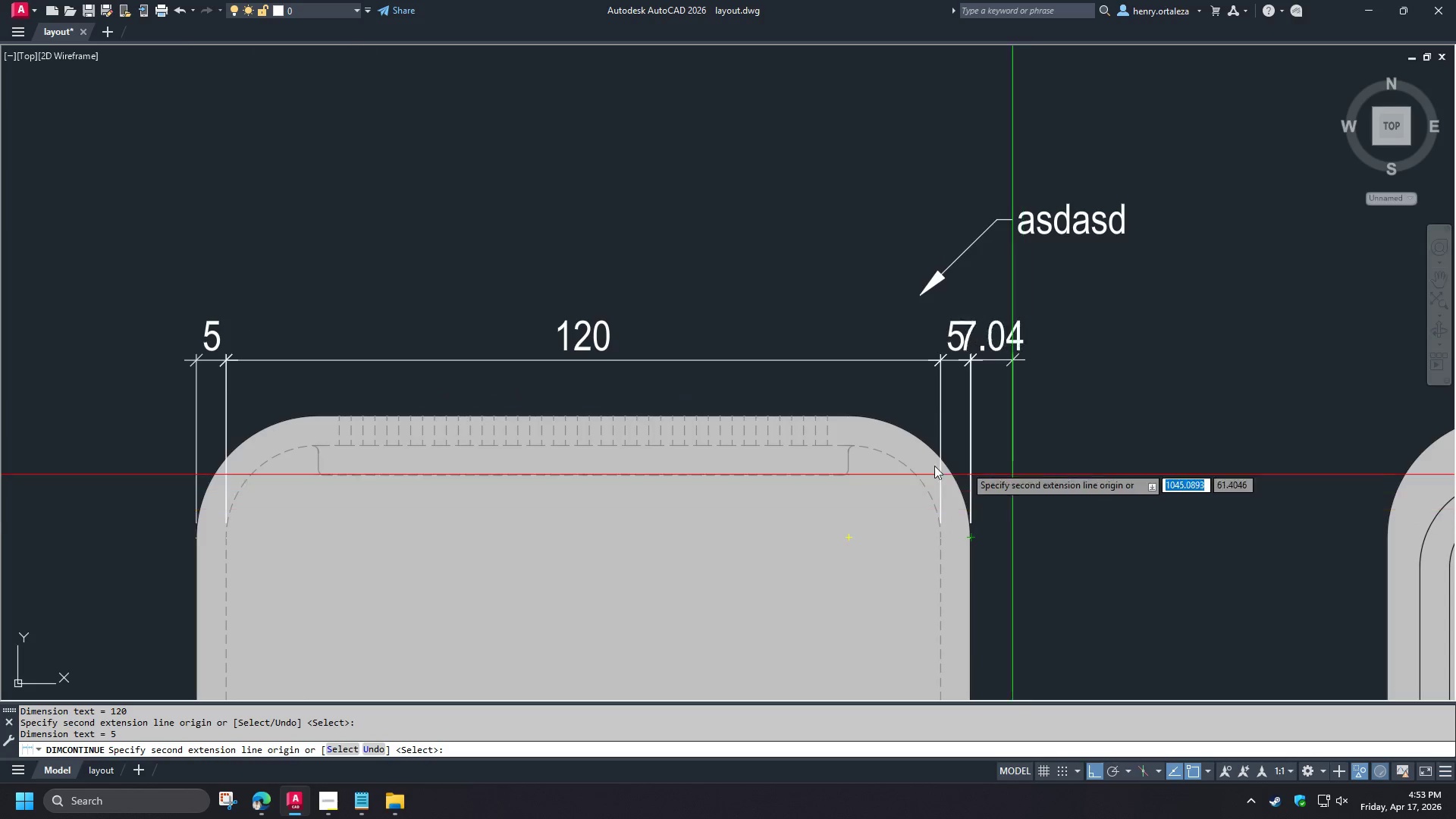 
hold_key(key=Space, duration=1.5)
 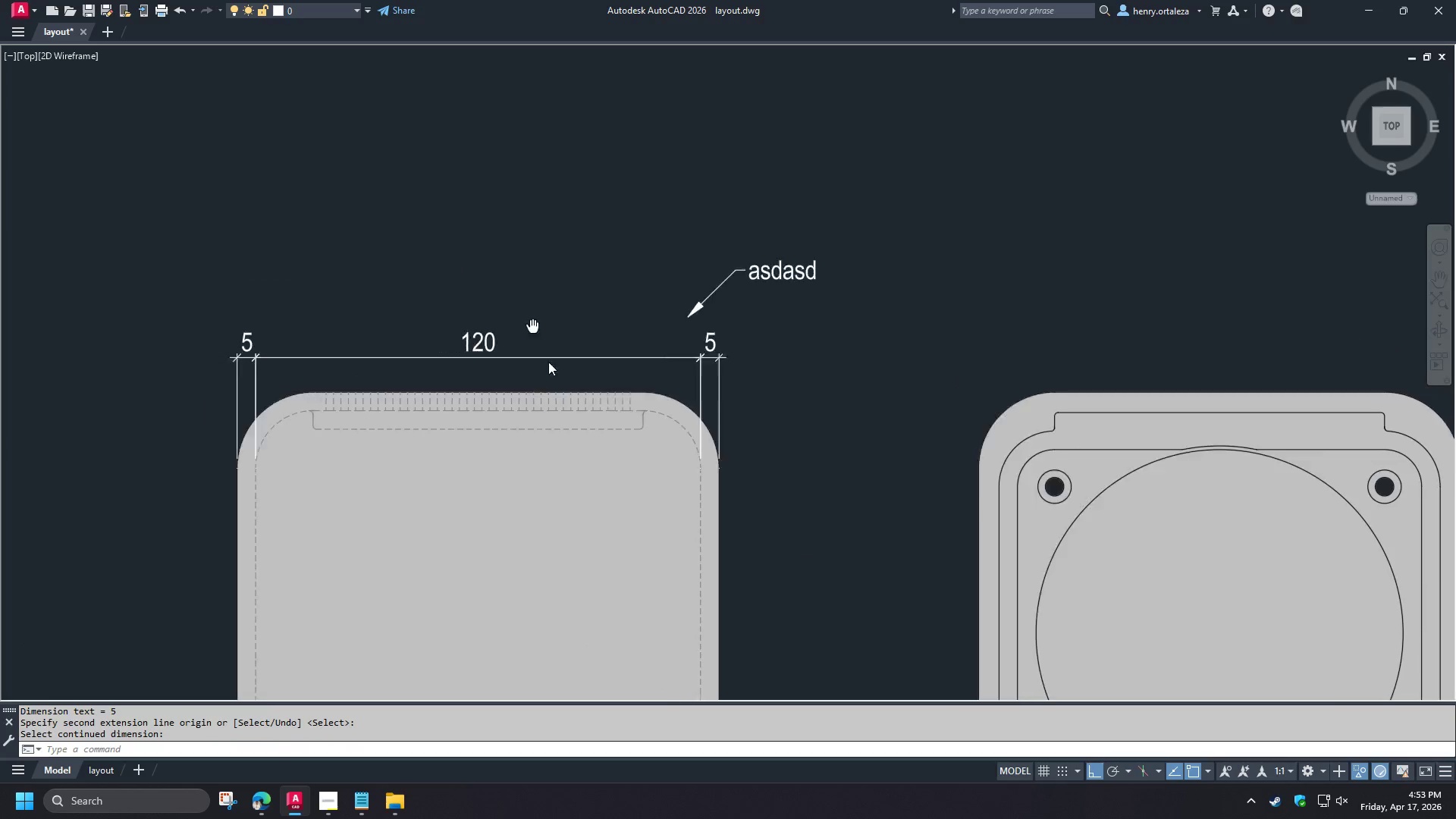 
scroll: coordinate [419, 197], scroll_direction: down, amount: 3.0
 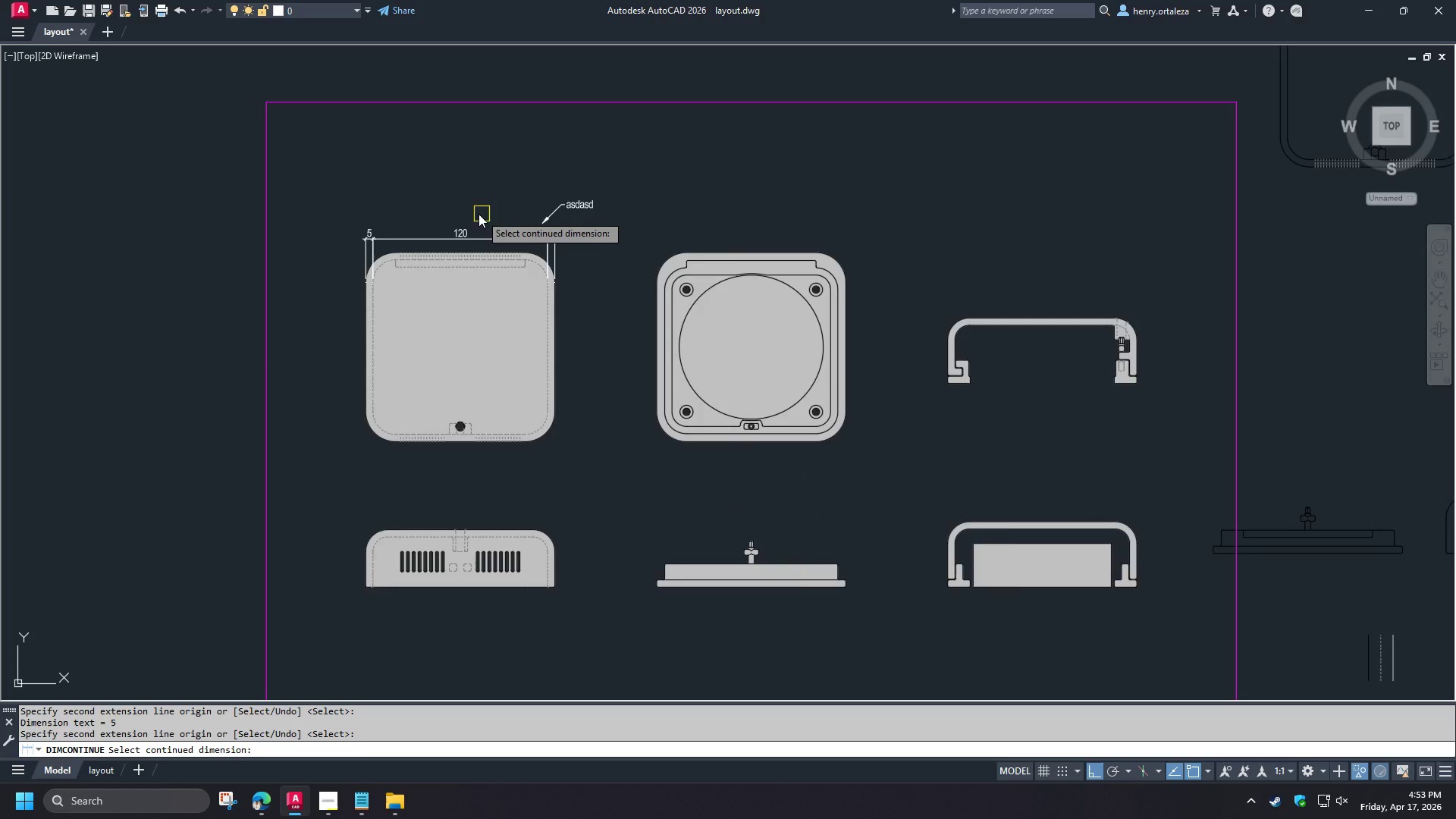 
scroll: coordinate [544, 369], scroll_direction: up, amount: 3.0
 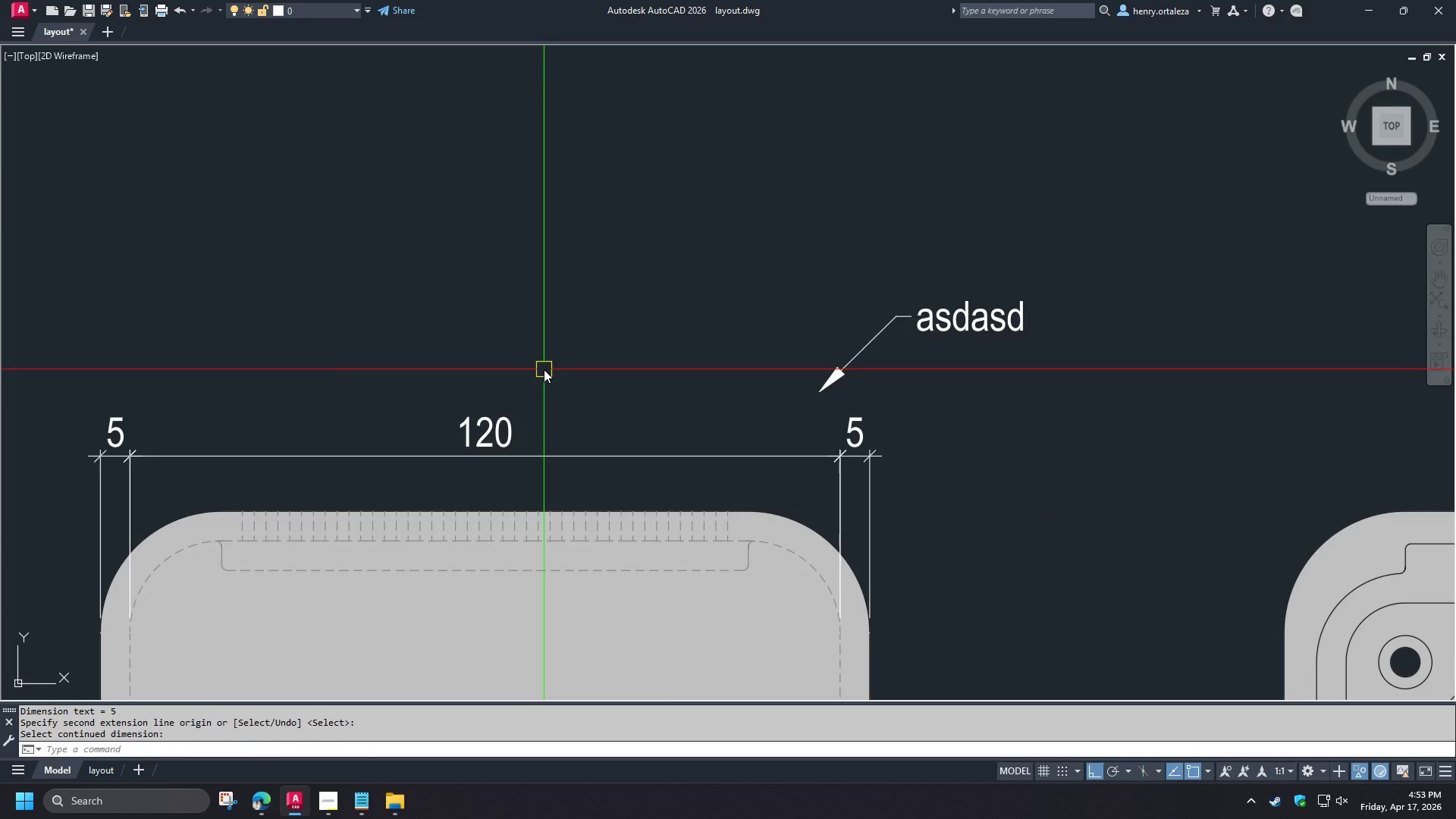 
type(dba )
 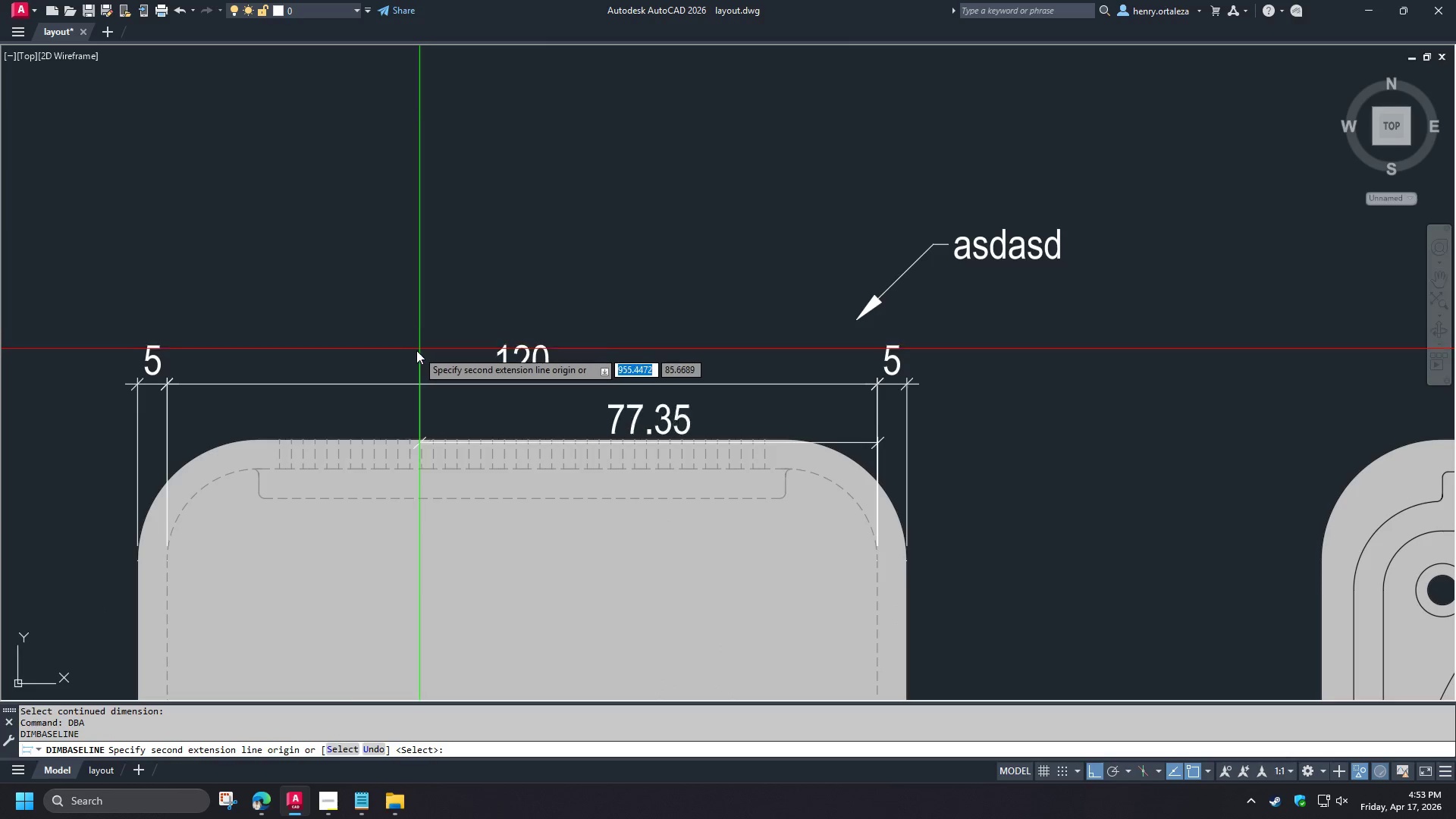 
key(F1)
 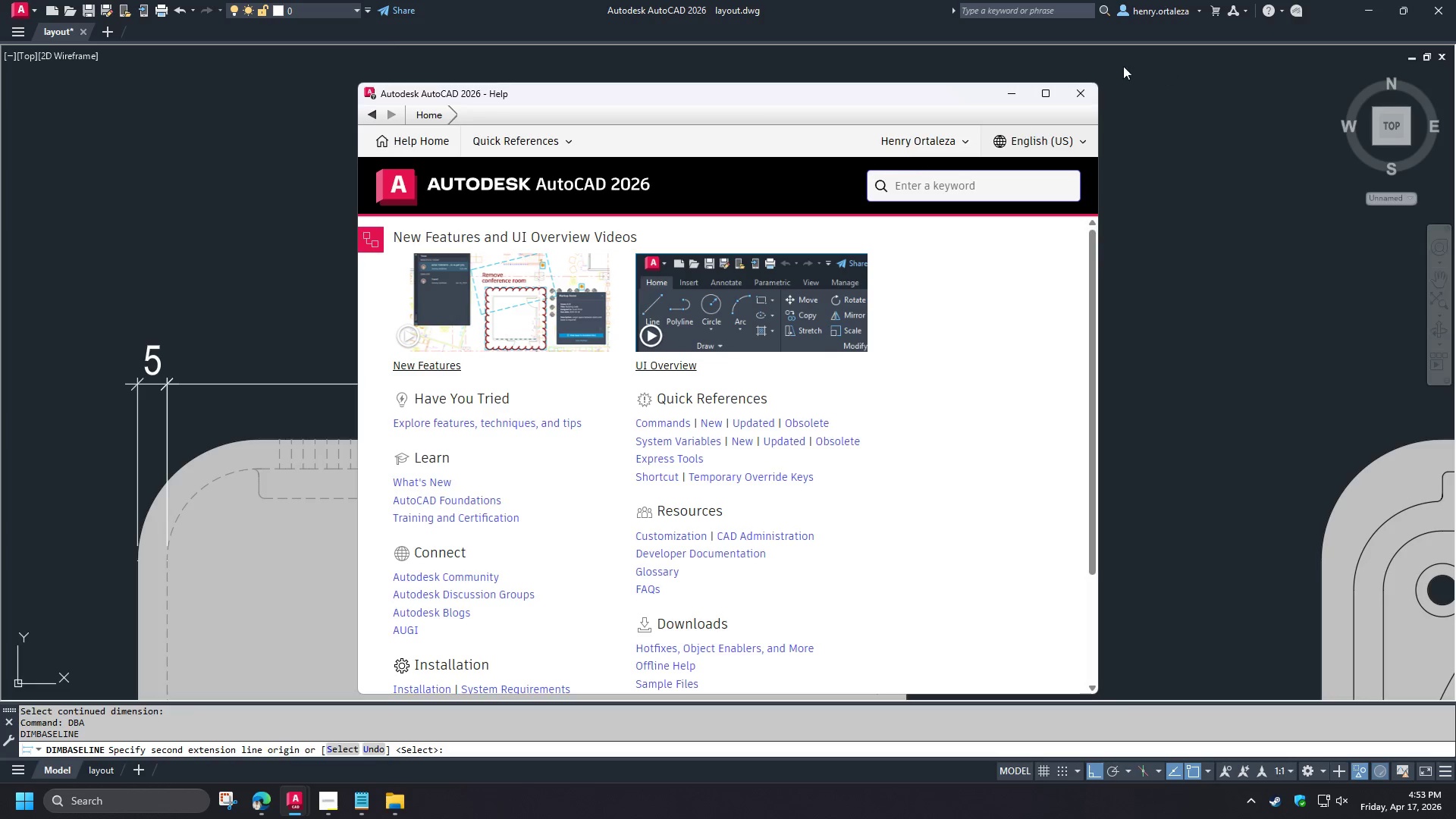 
key(Escape)
 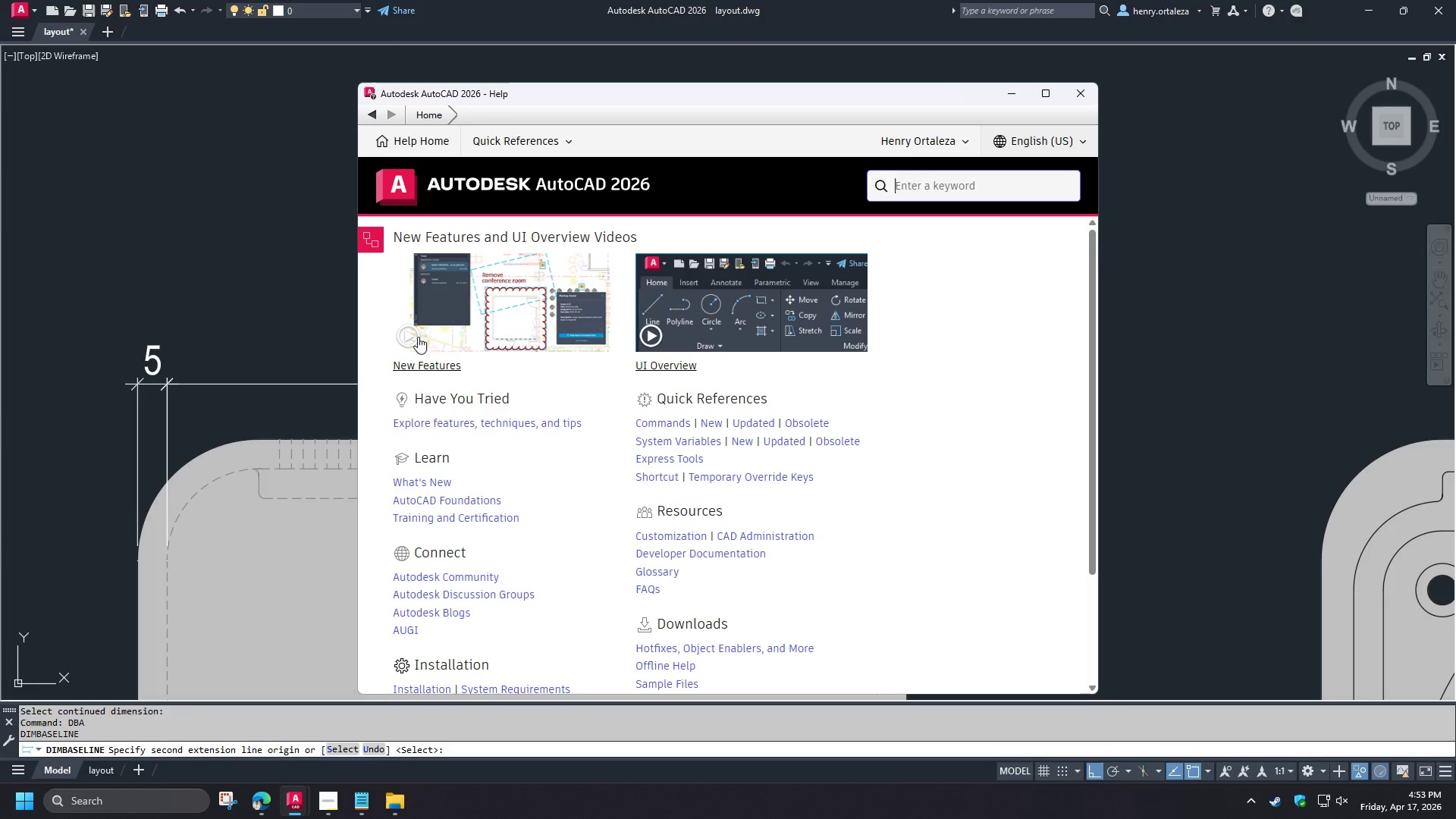 
left_click([1086, 96])
 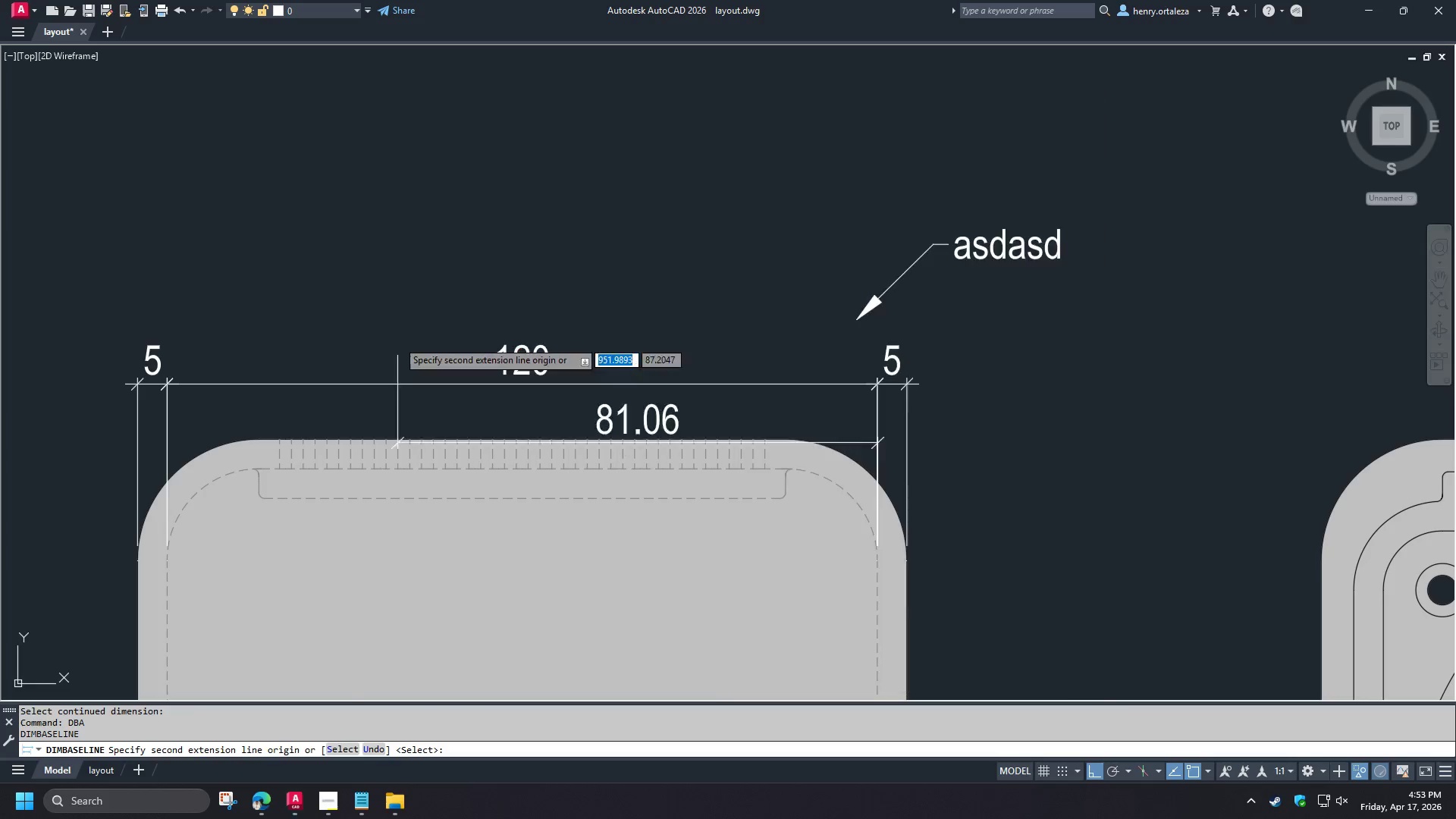 
key(Escape)
 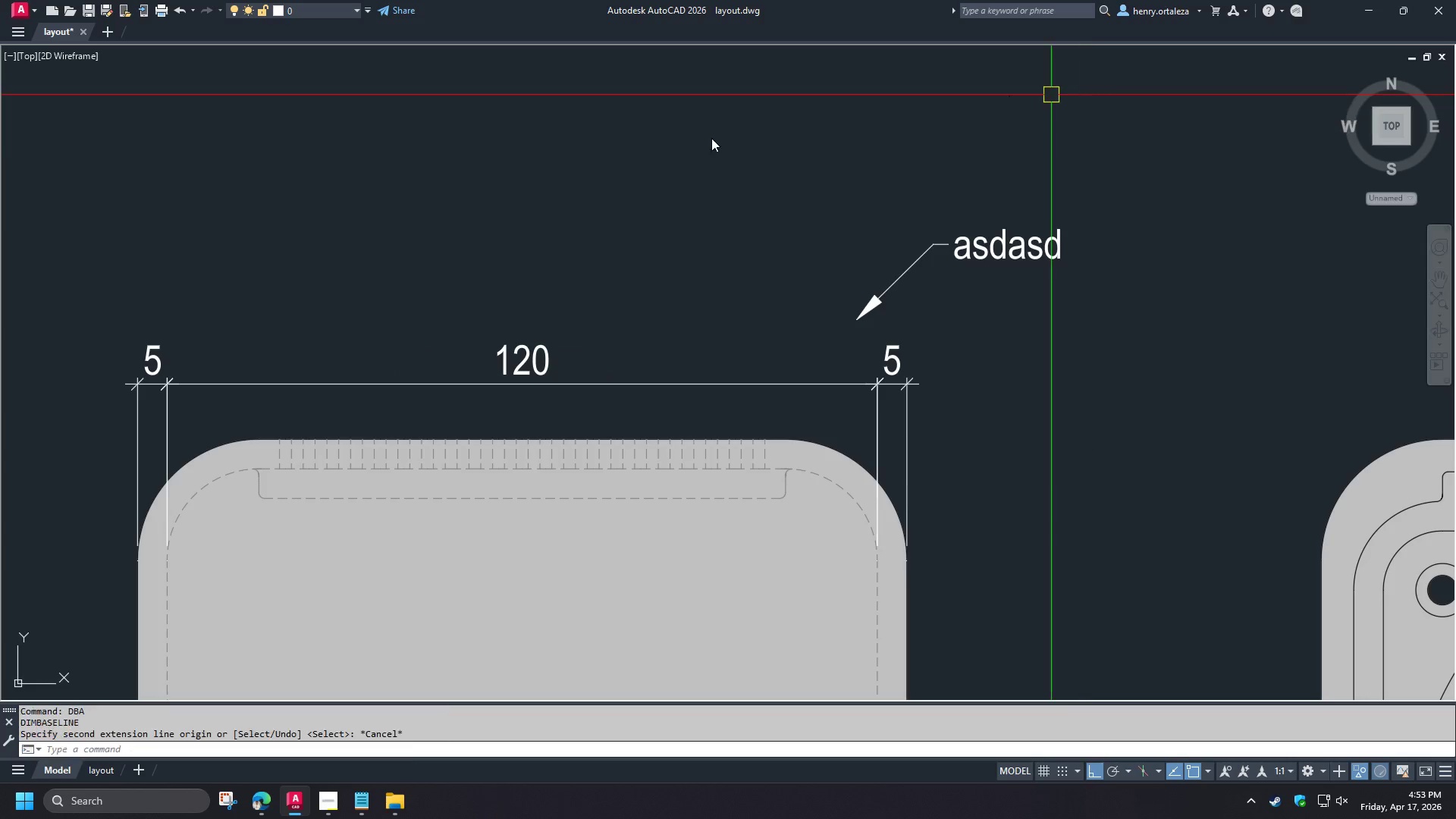 
key(Escape)
 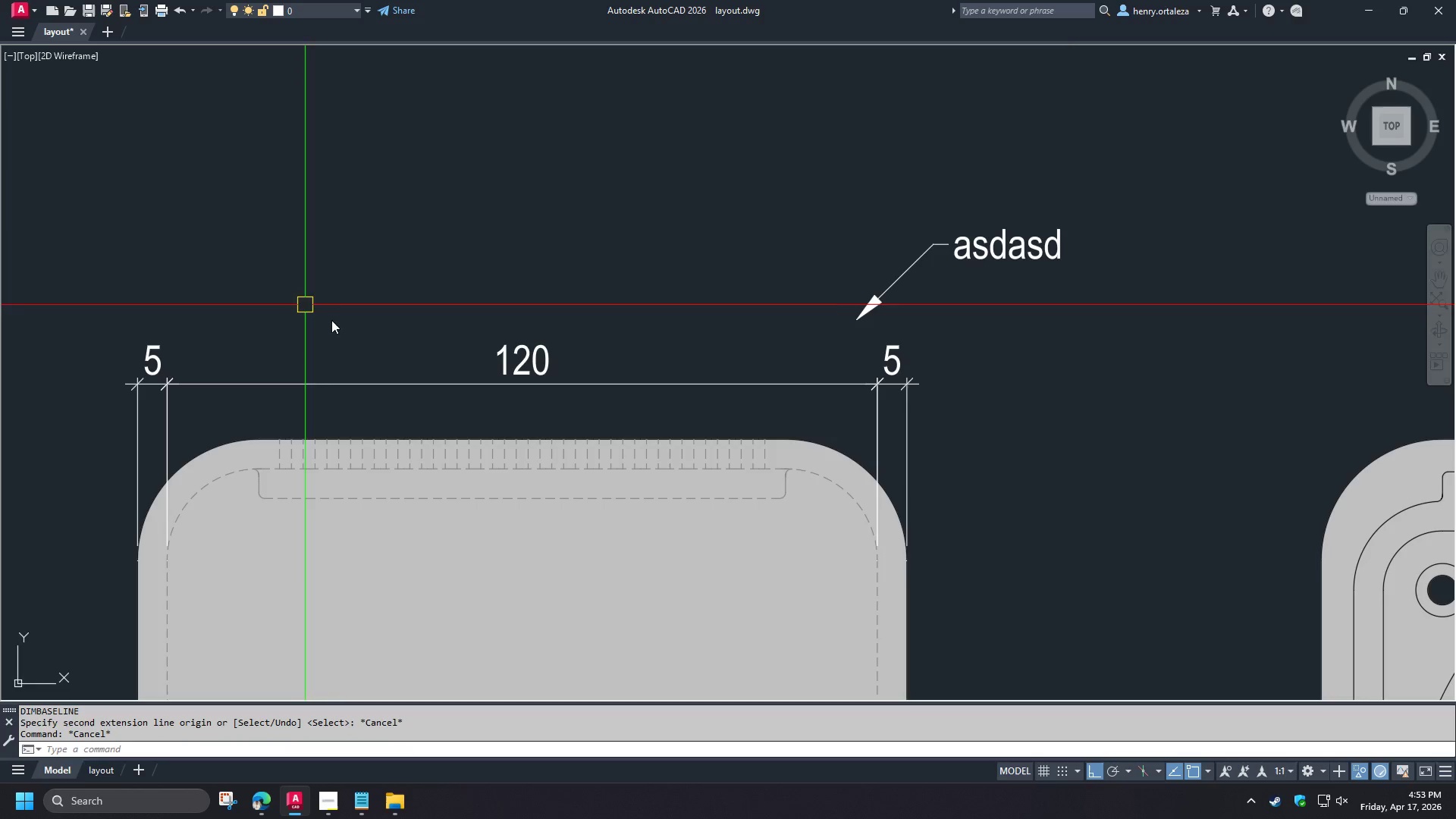 
key(S)
 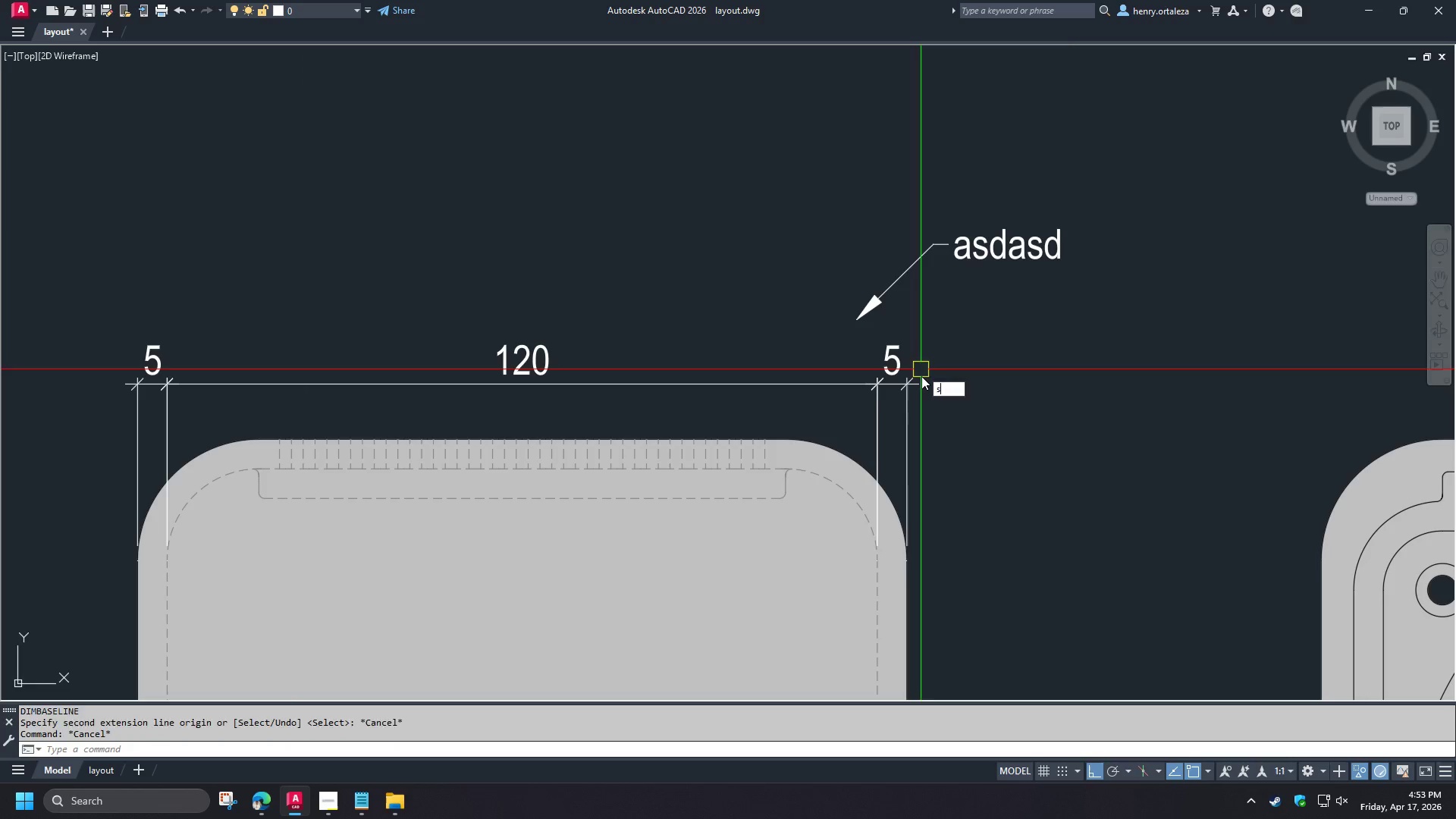 
key(Space)
 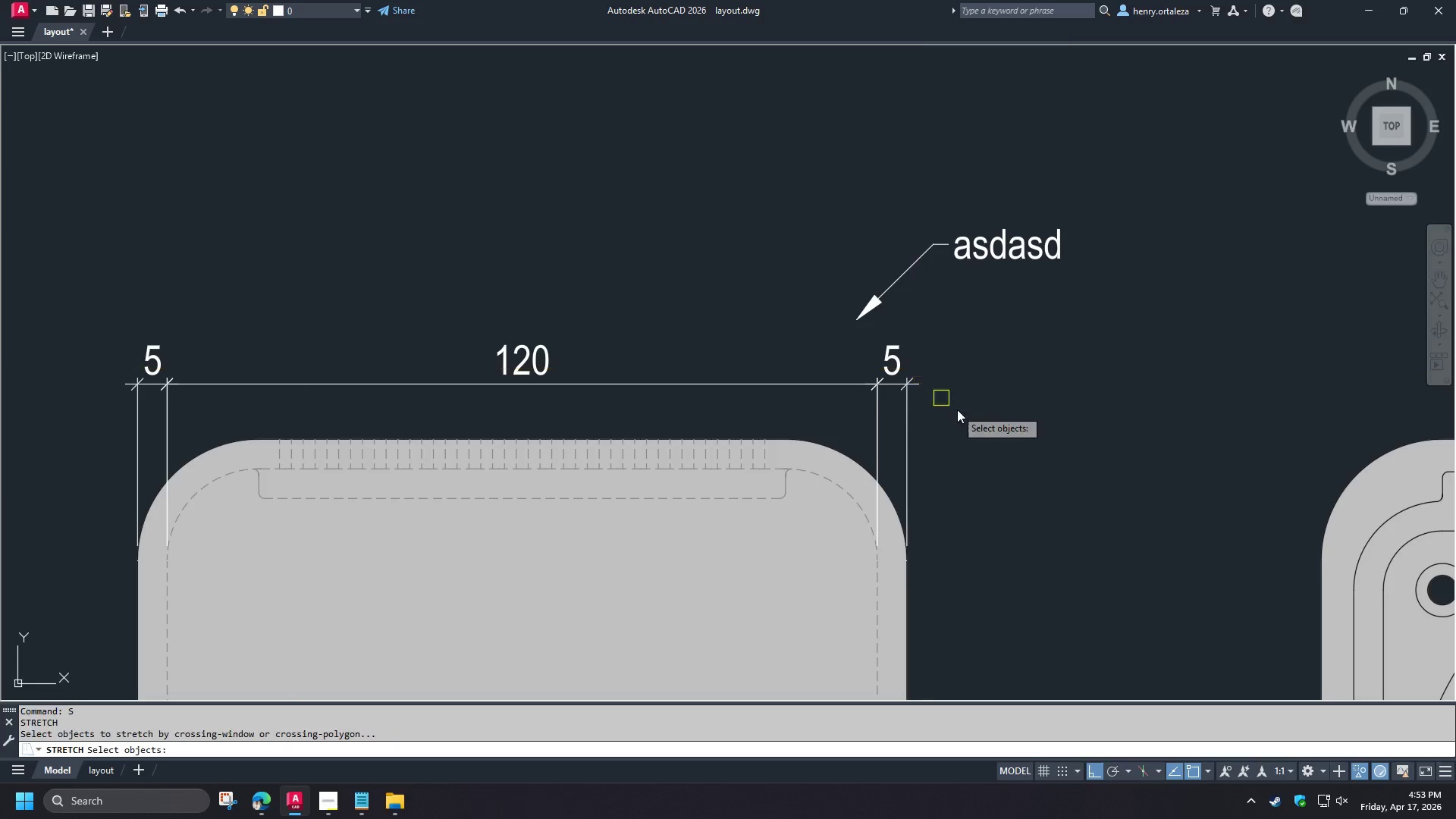 
left_click_drag(start_coordinate=[957, 410], to_coordinate=[946, 407])
 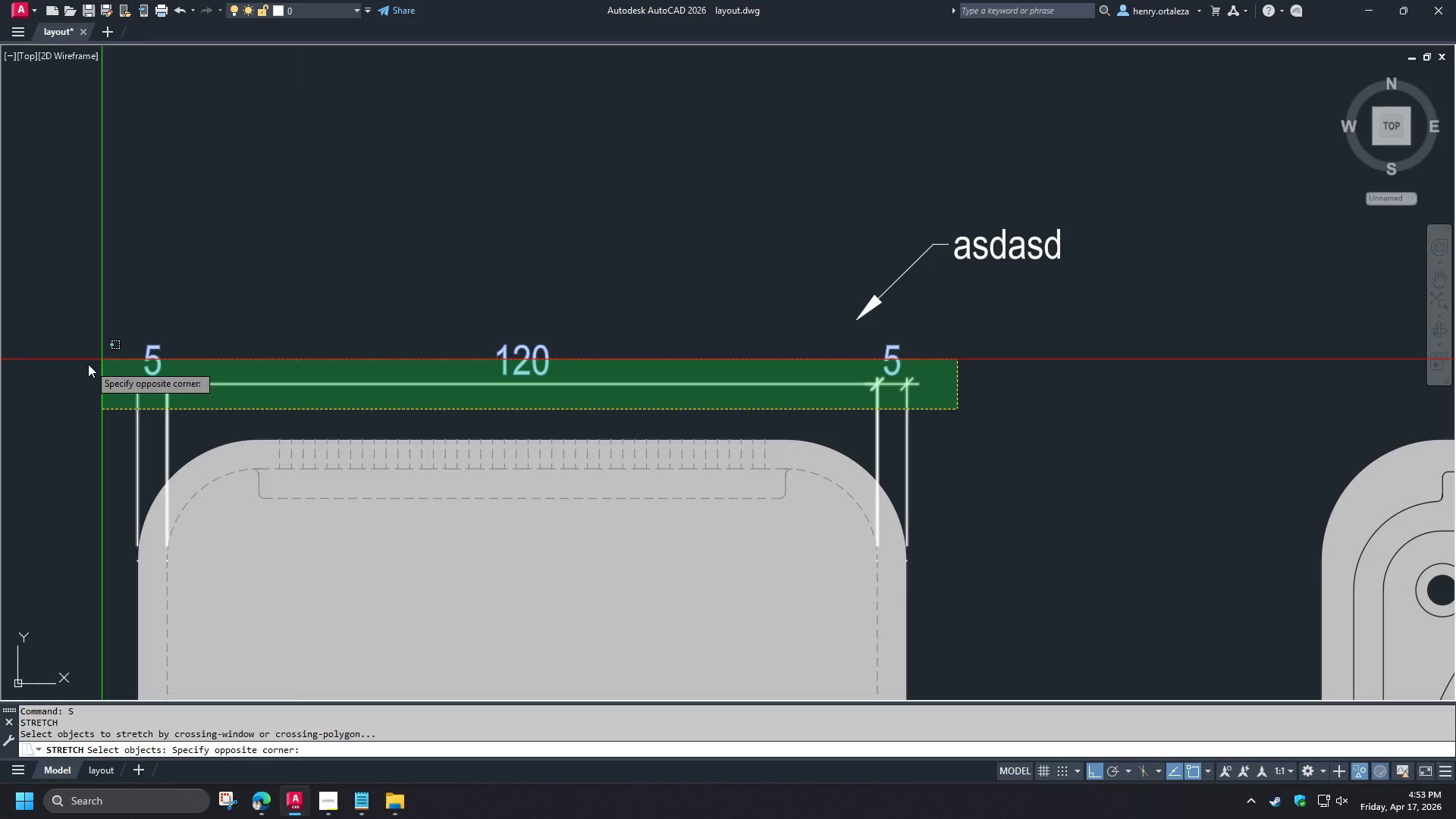 
key(Space)
 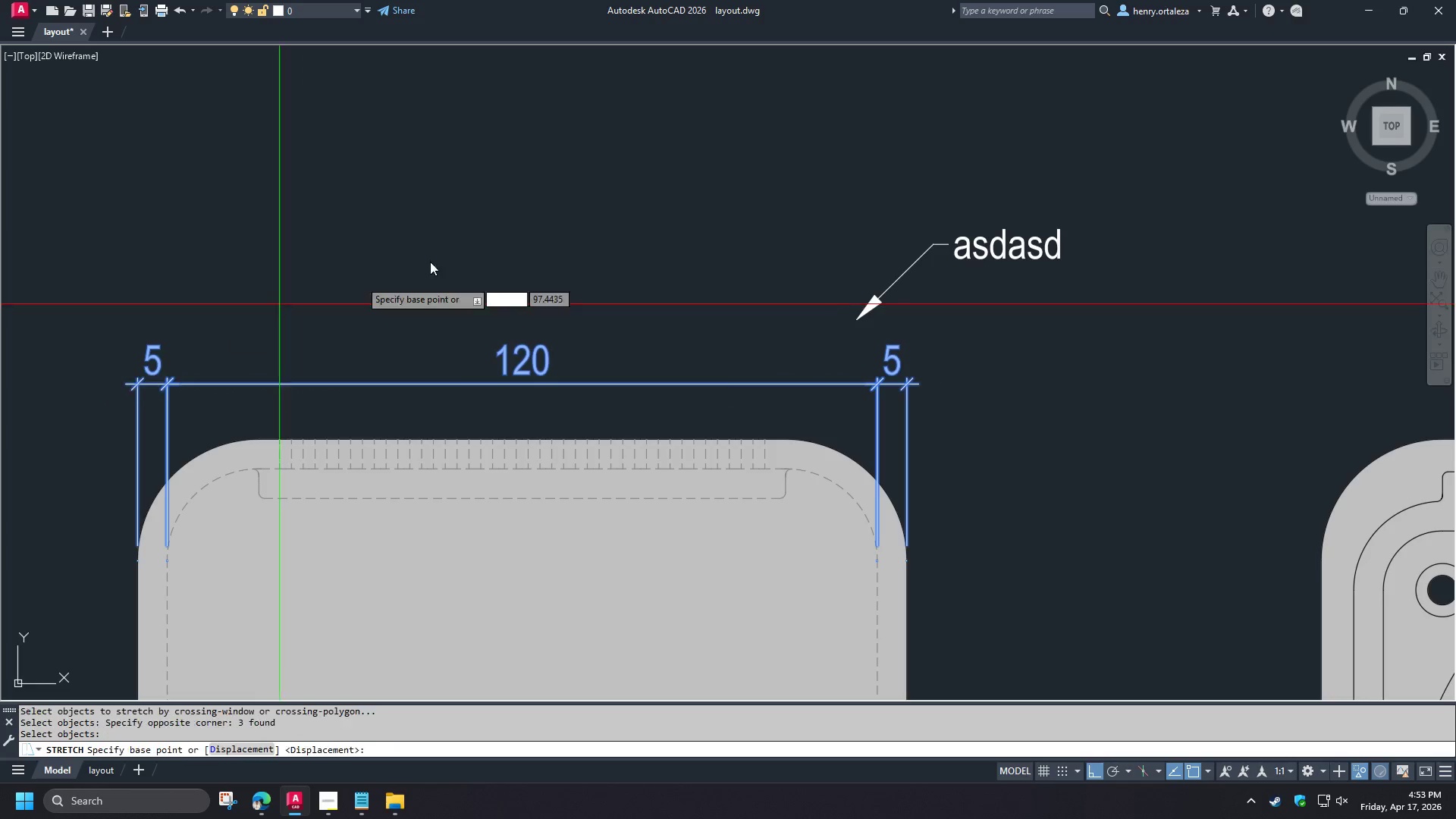 
left_click_drag(start_coordinate=[447, 248], to_coordinate=[444, 232])
 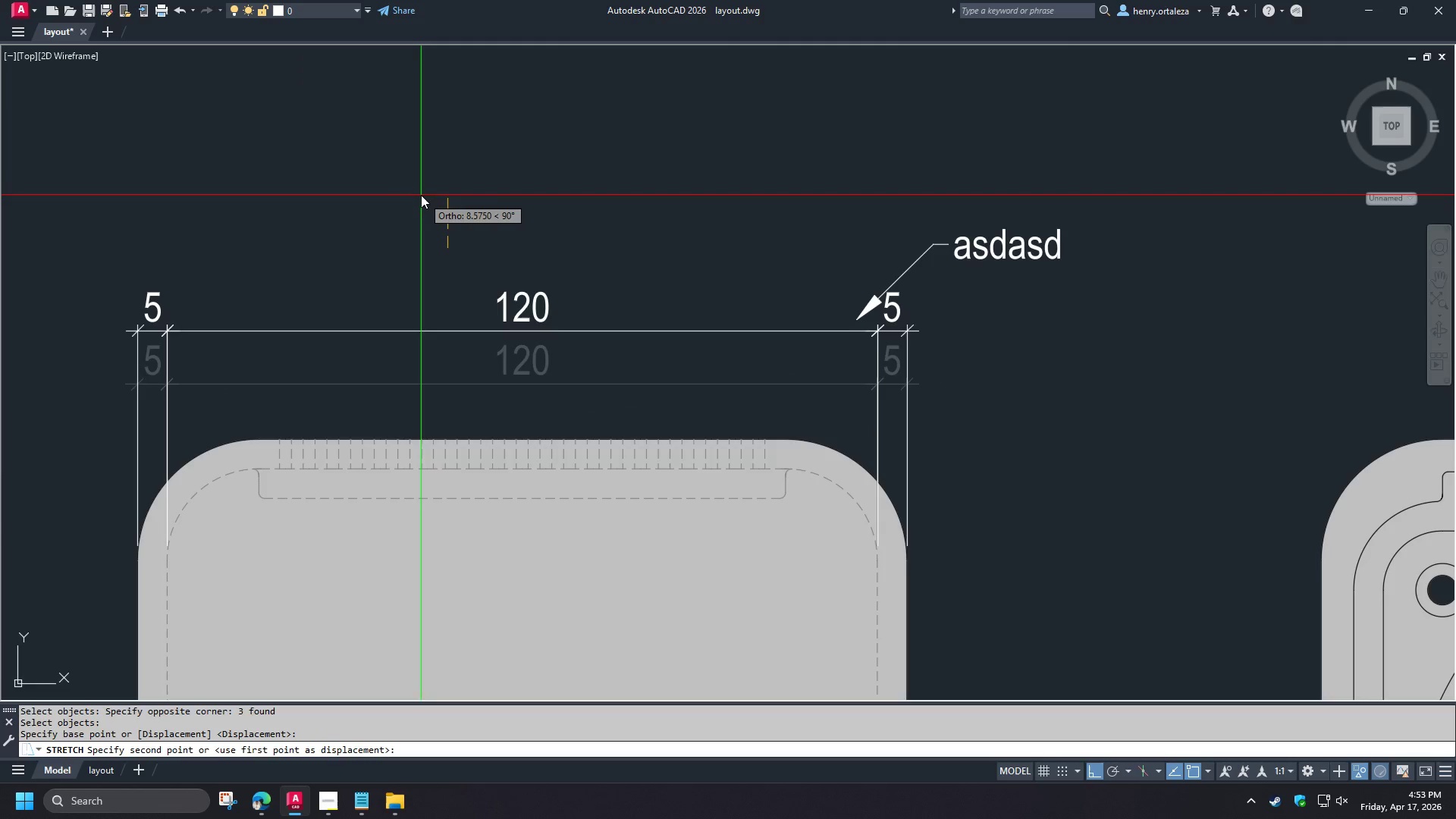 
left_click([421, 195])
 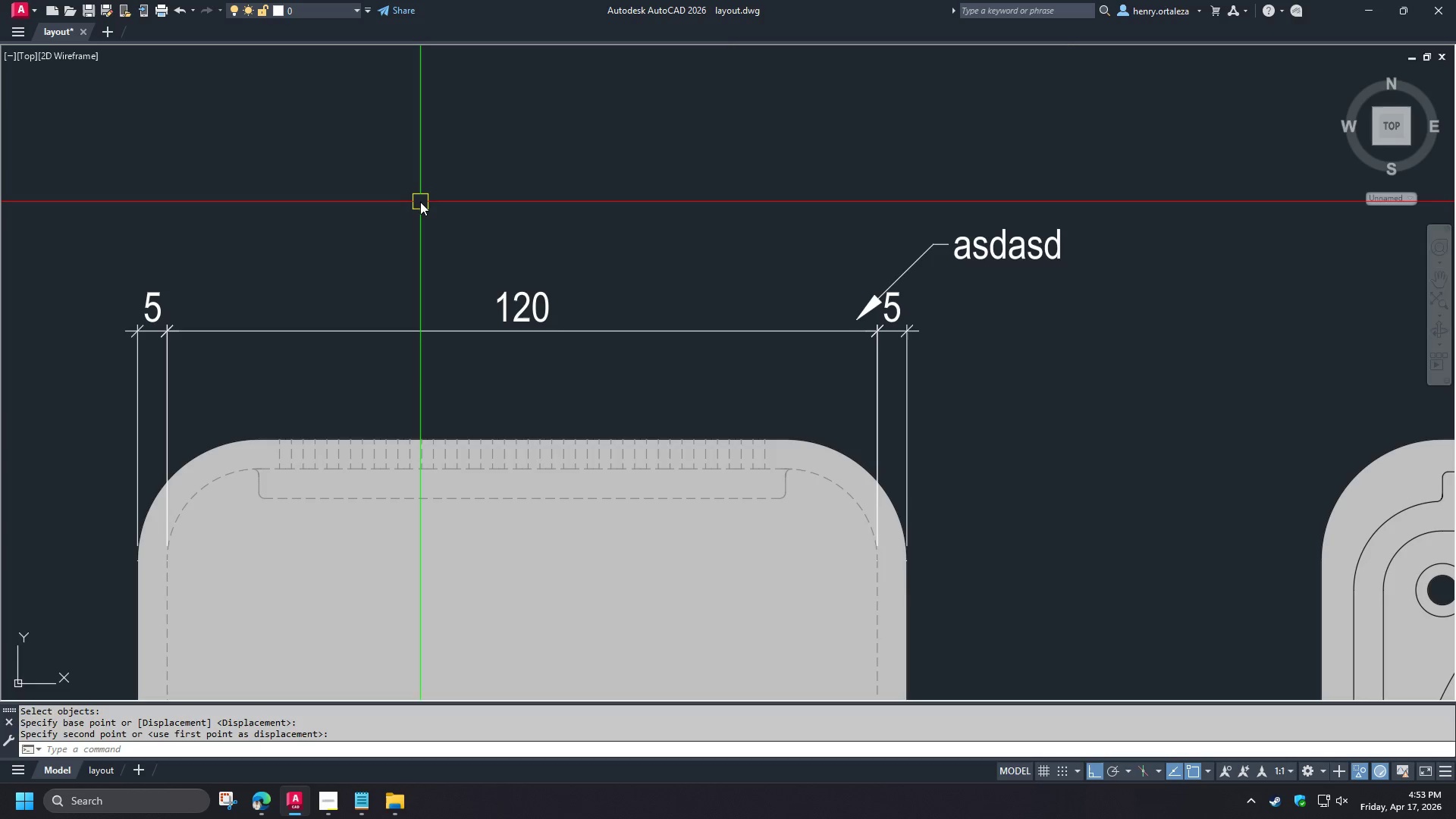 
type(dba )
 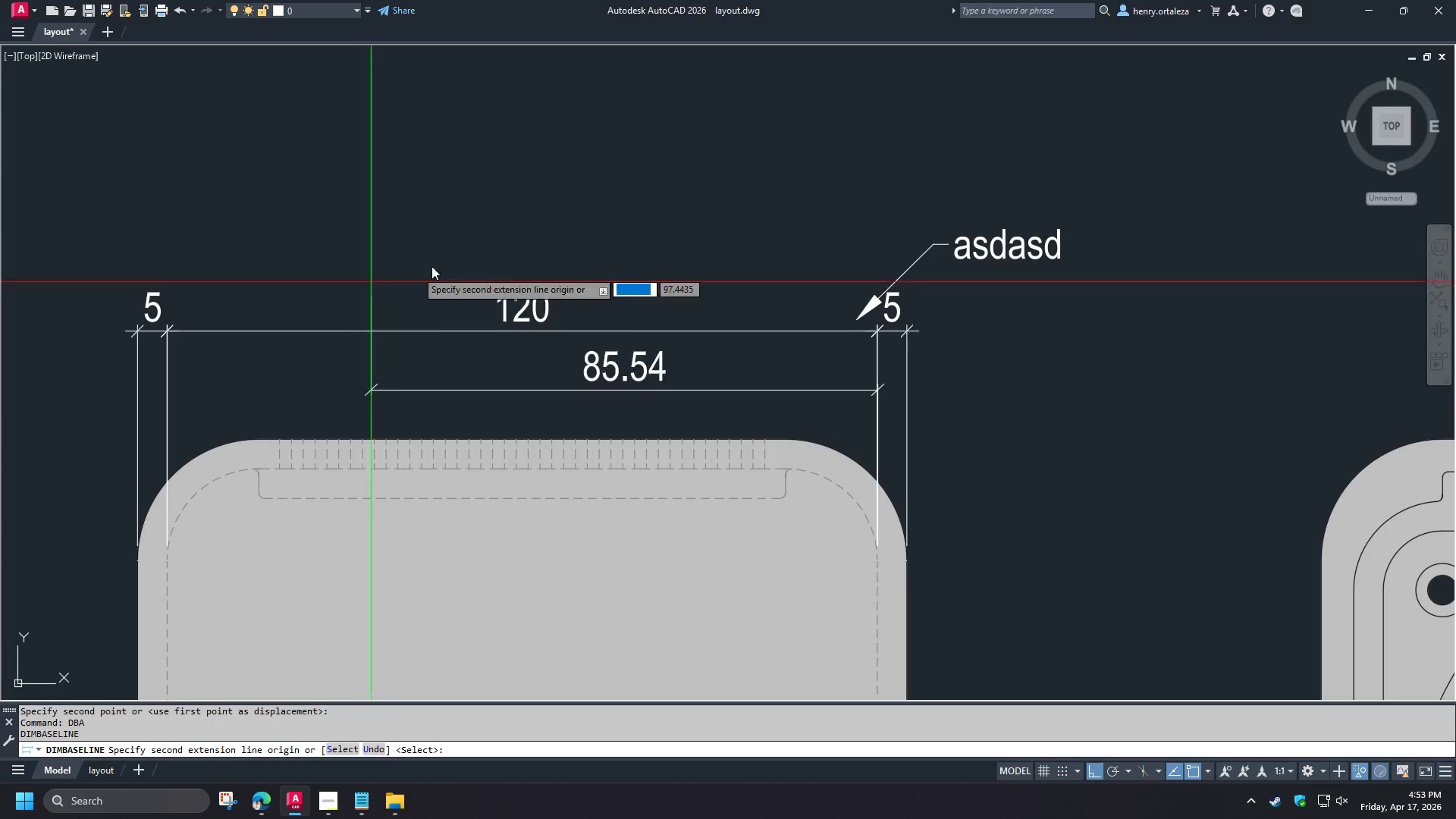 
key(Space)
 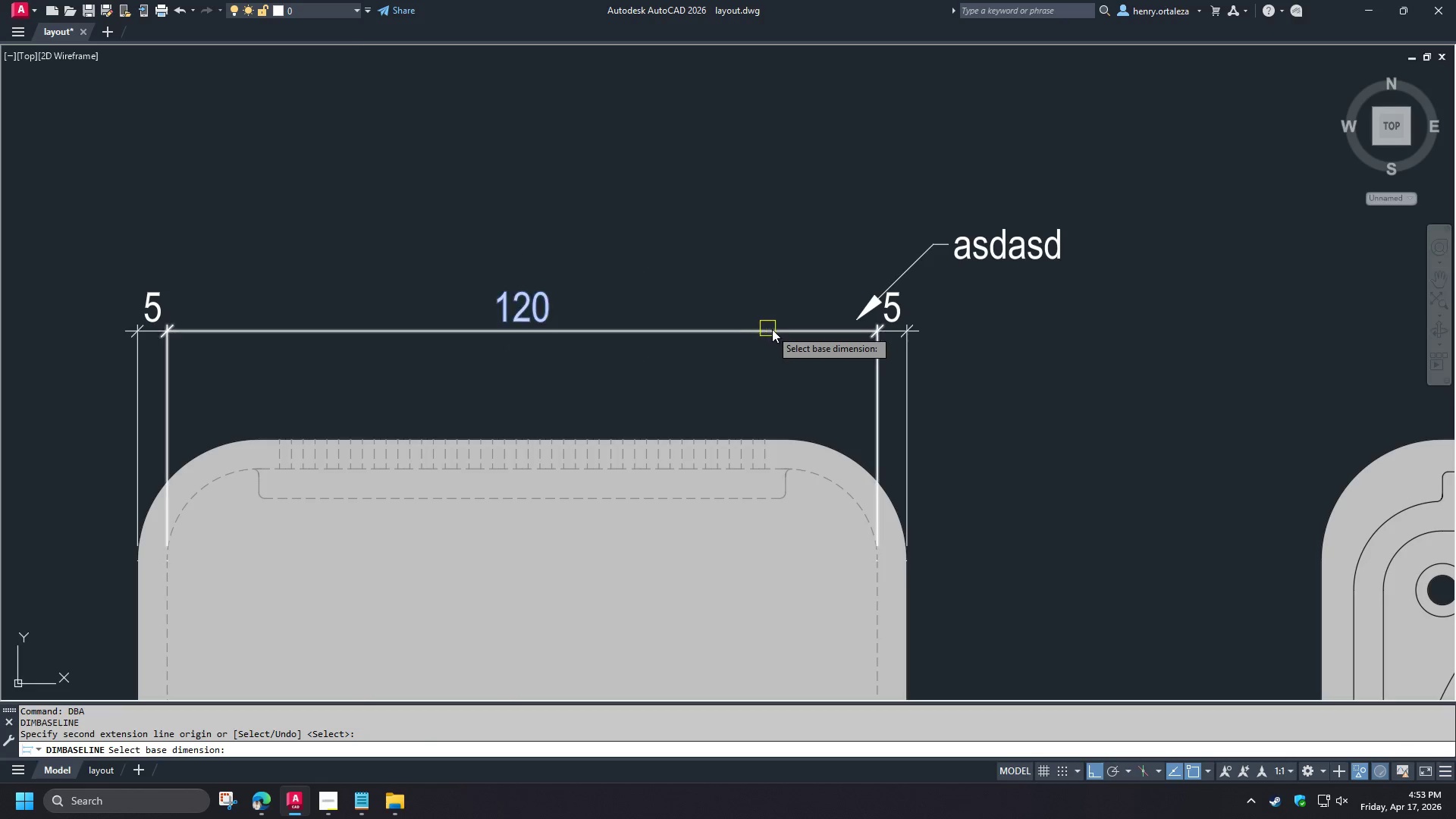 
left_click([777, 331])
 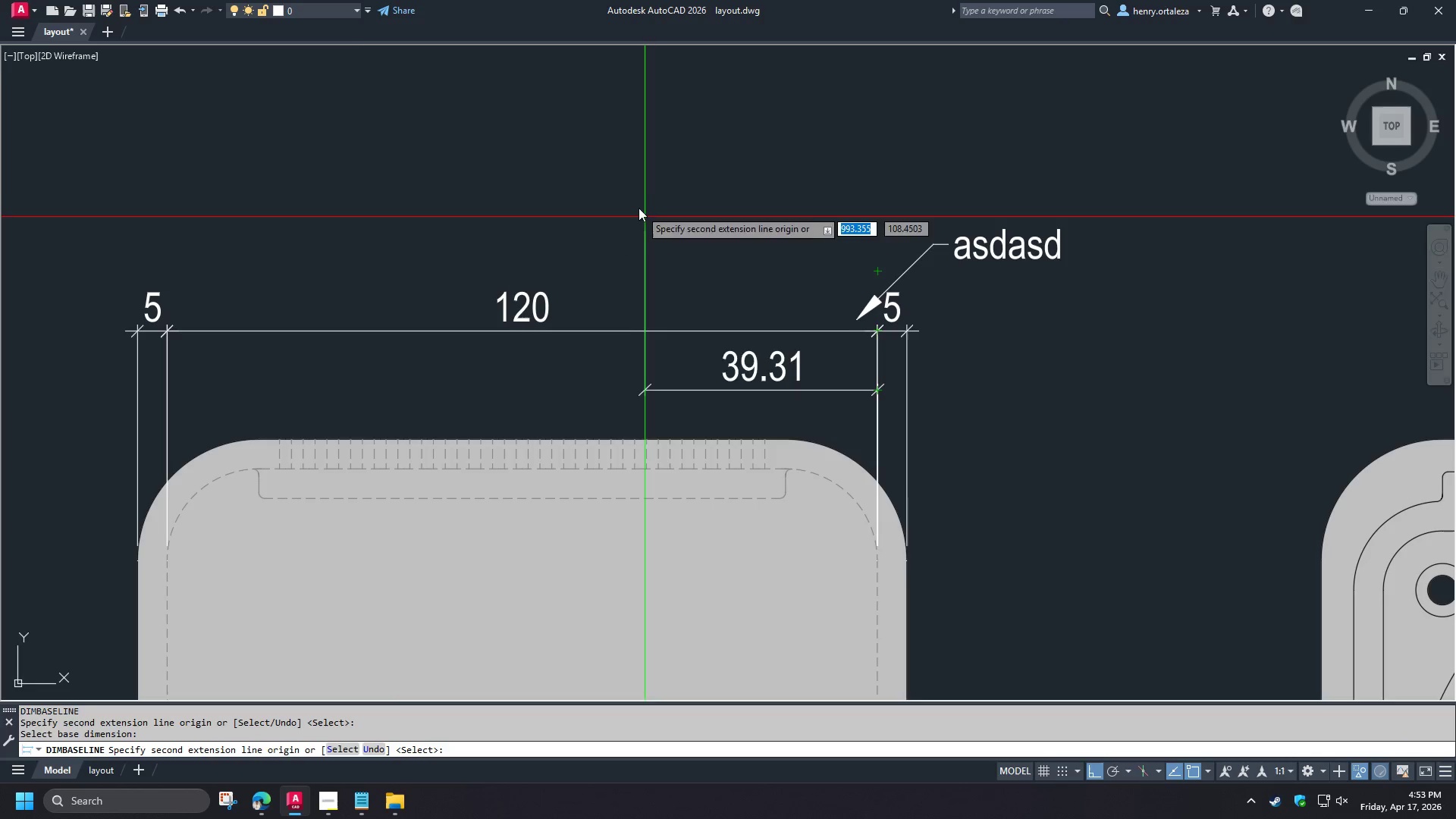 
left_click([633, 193])
 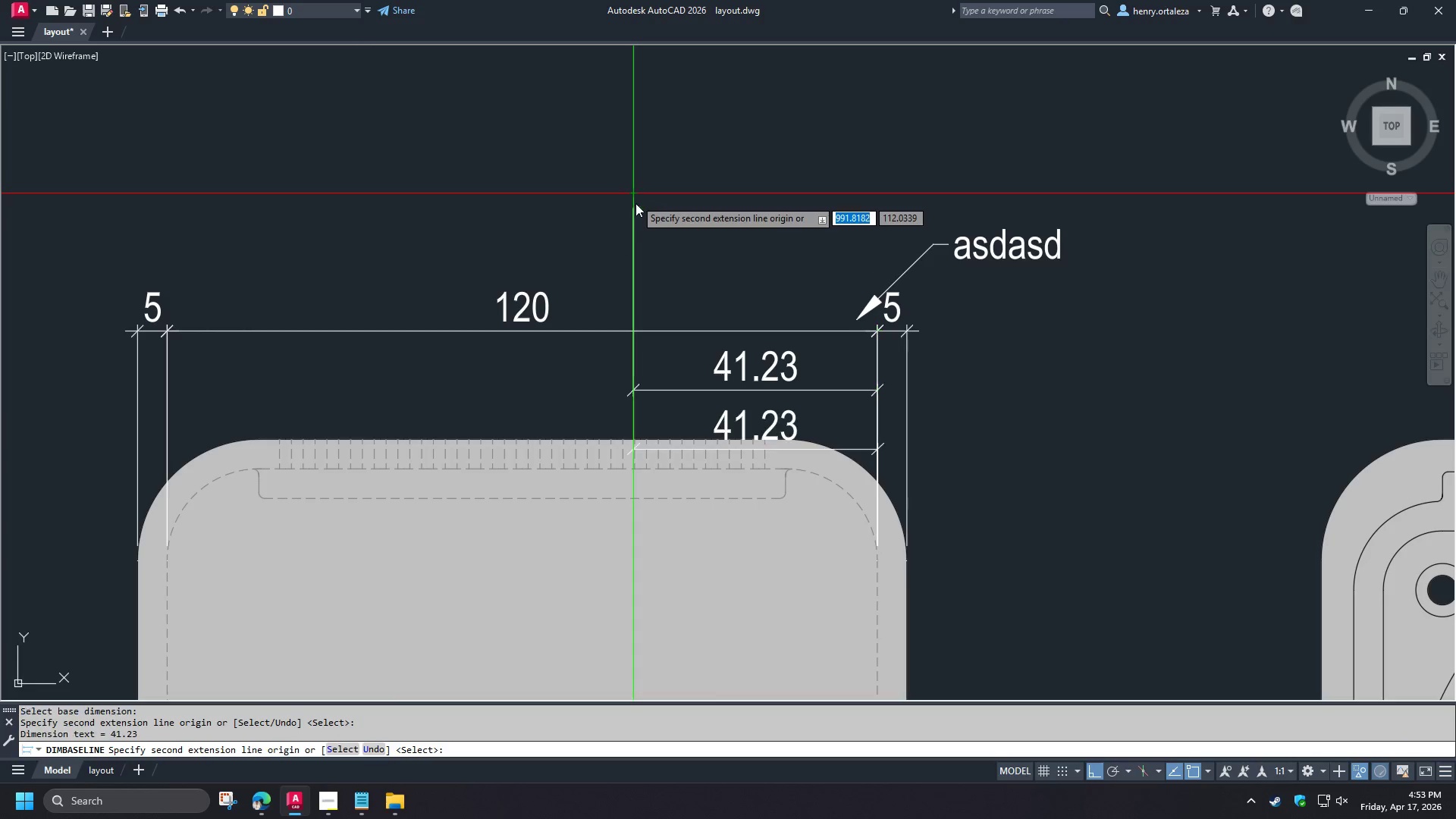 
key(Space)
 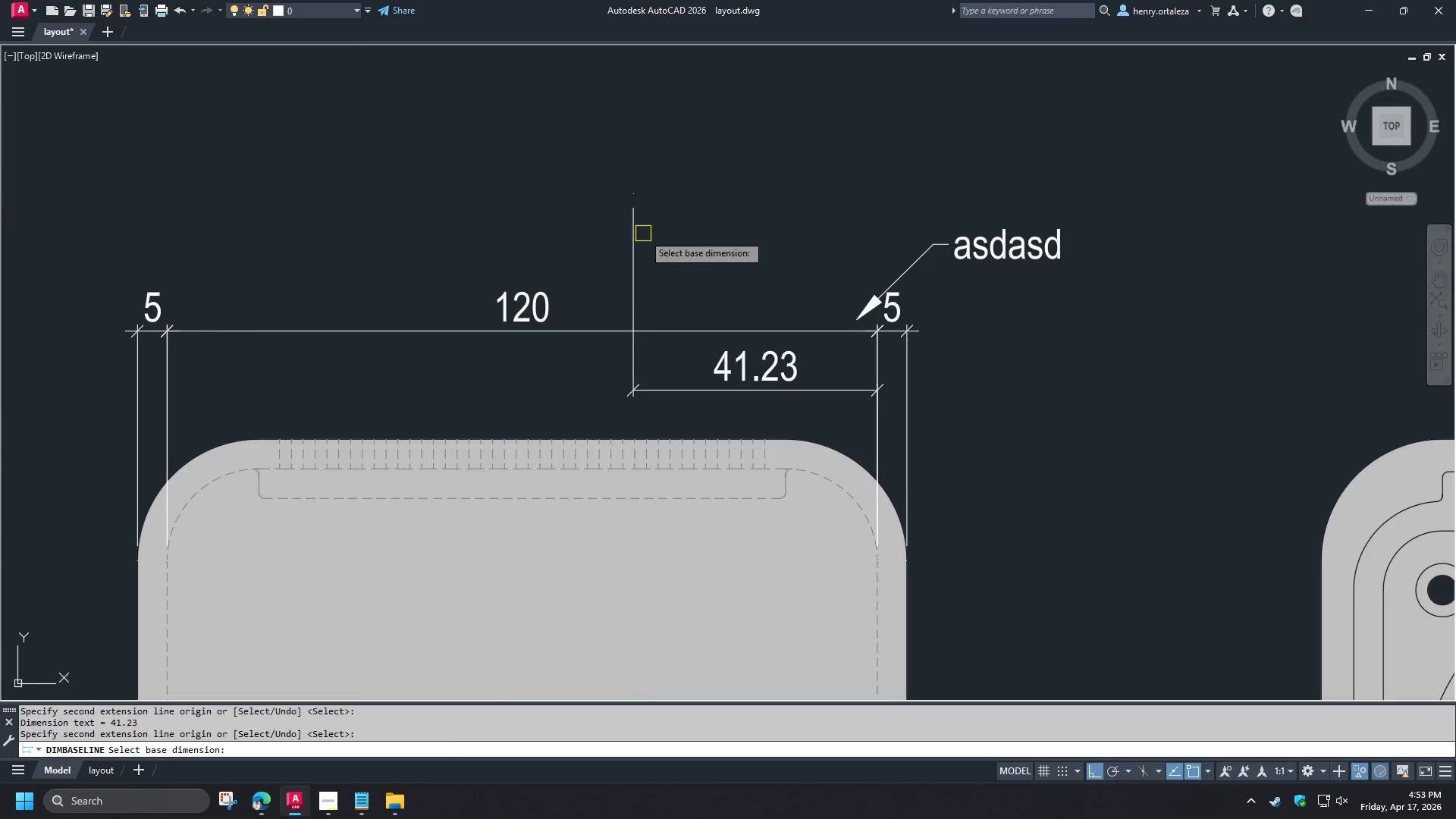 
key(Space)
 